 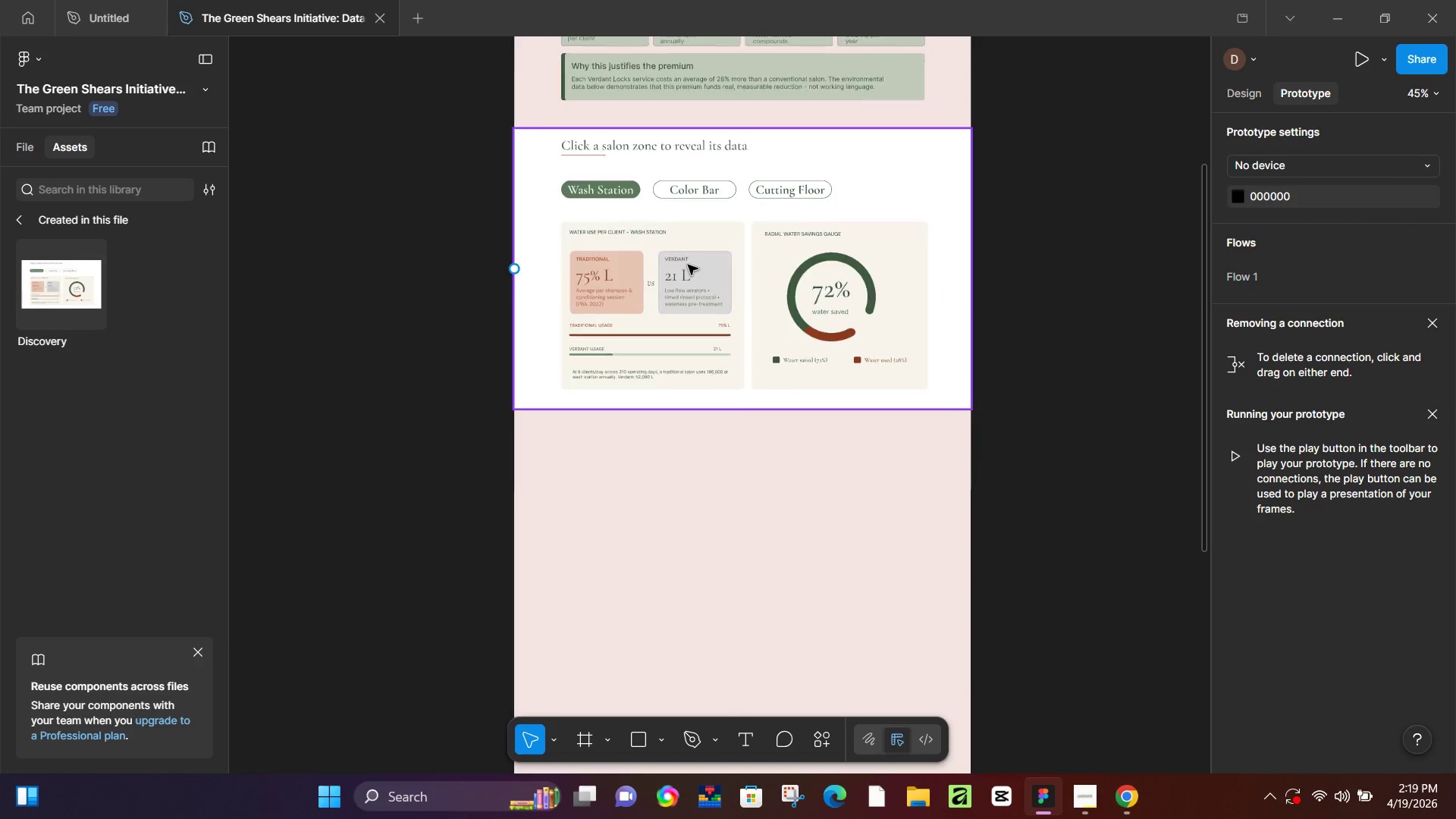 
hold_key(key=ControlLeft, duration=0.33)
scroll: coordinate [741, 348], scroll_direction: up, amount: 8.0
 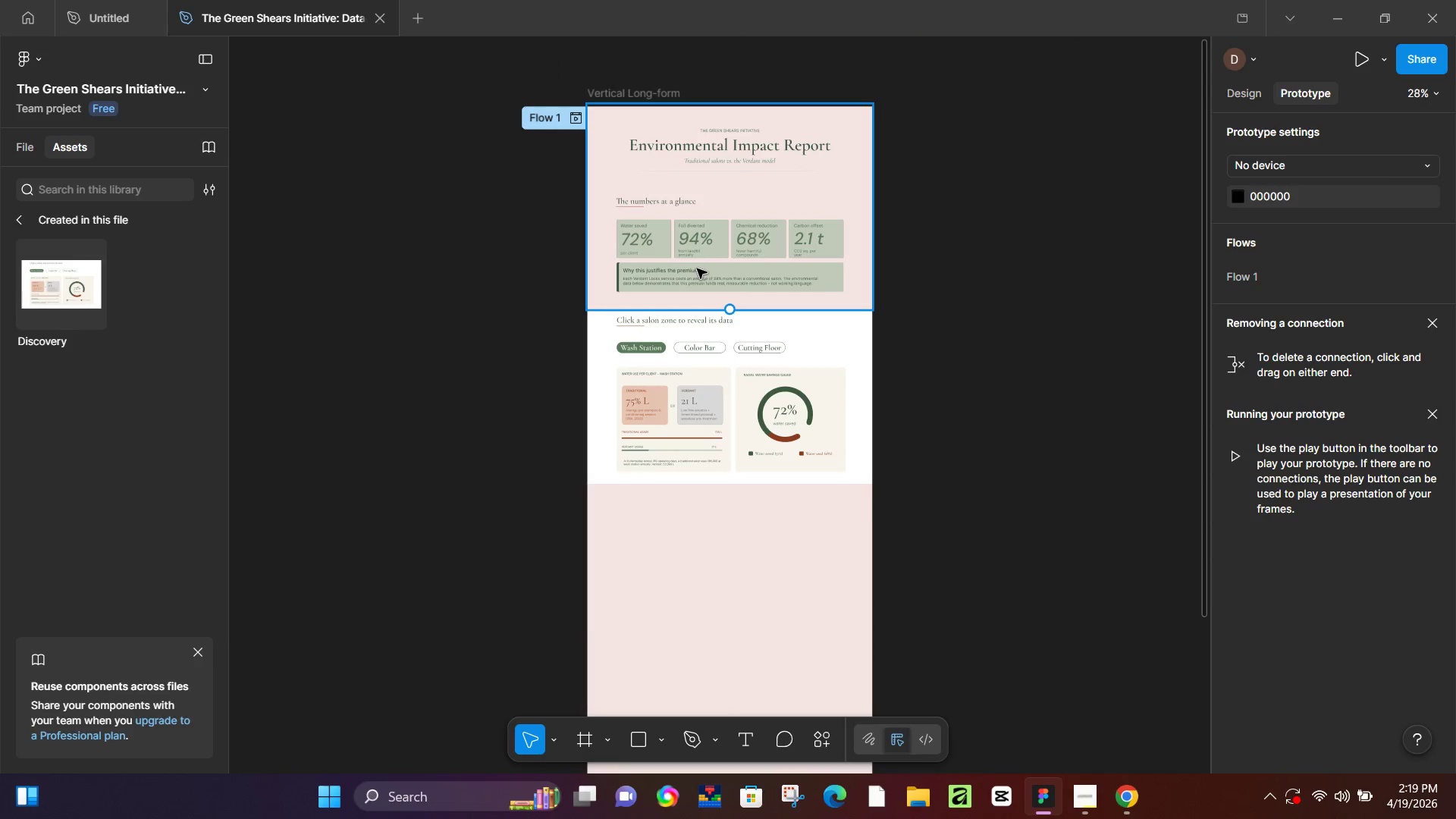 
scroll: coordinate [793, 537], scroll_direction: down, amount: 3.0
 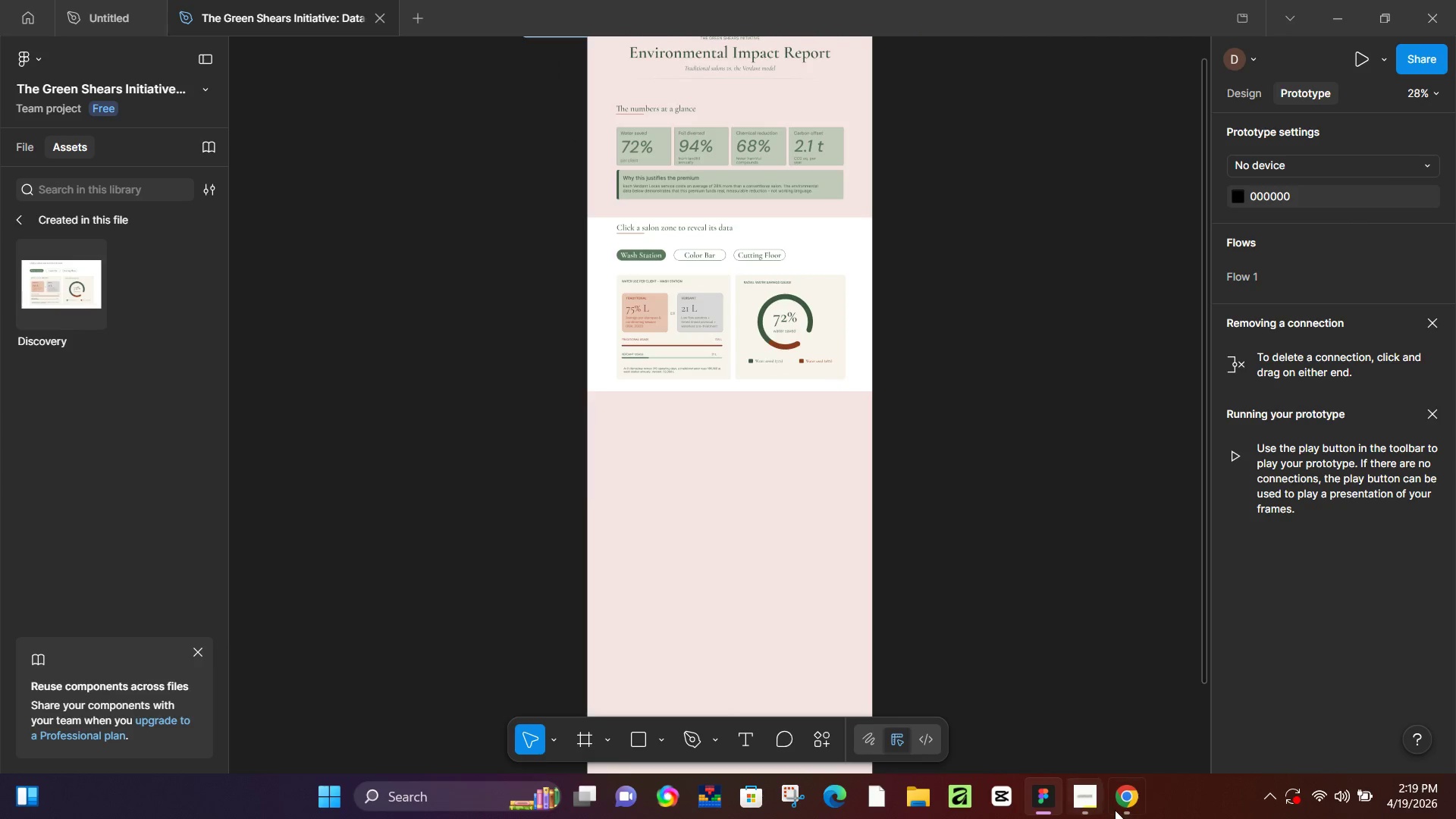 
left_click([1129, 807])
 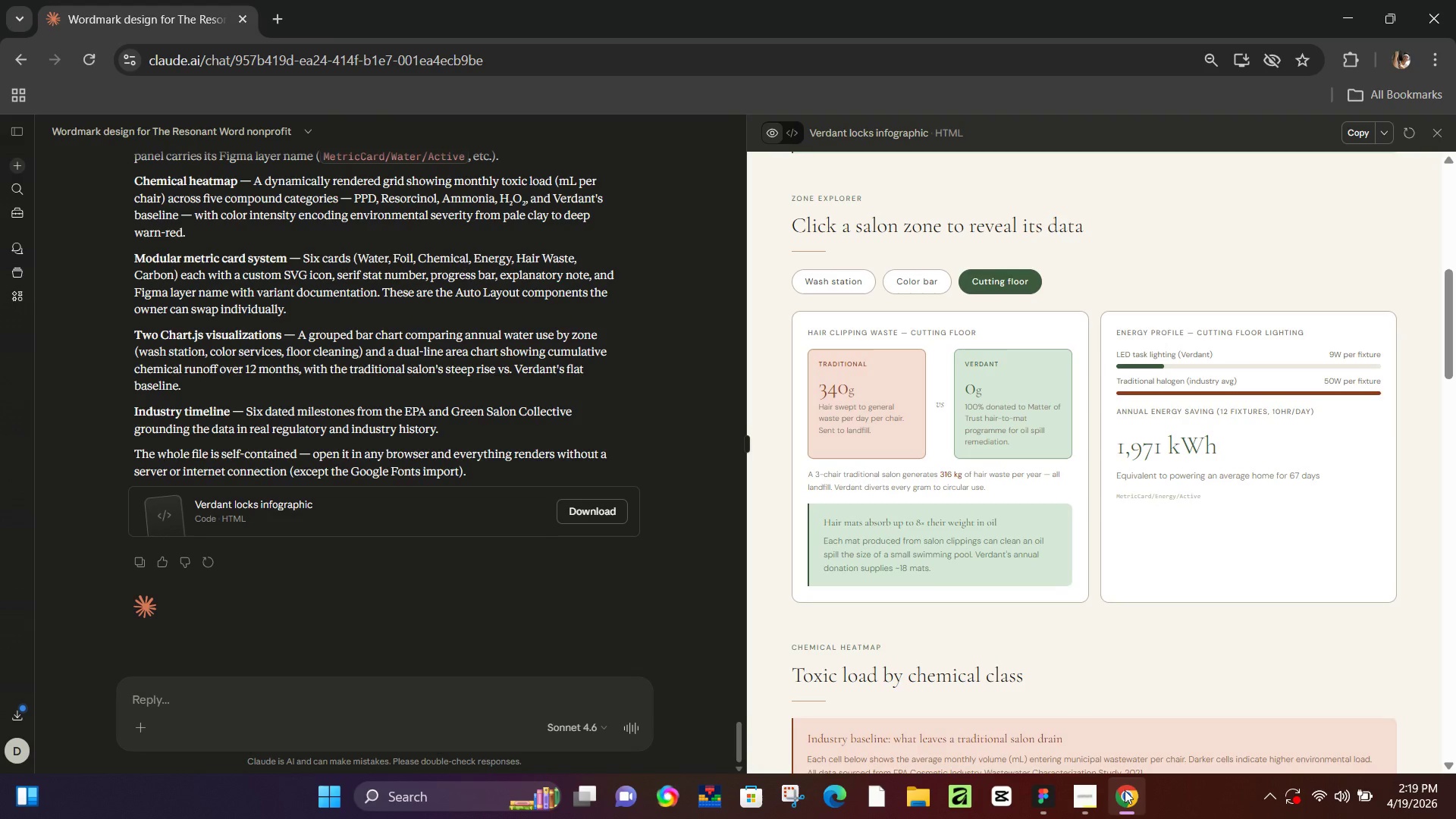 
scroll: coordinate [987, 489], scroll_direction: down, amount: 5.0
 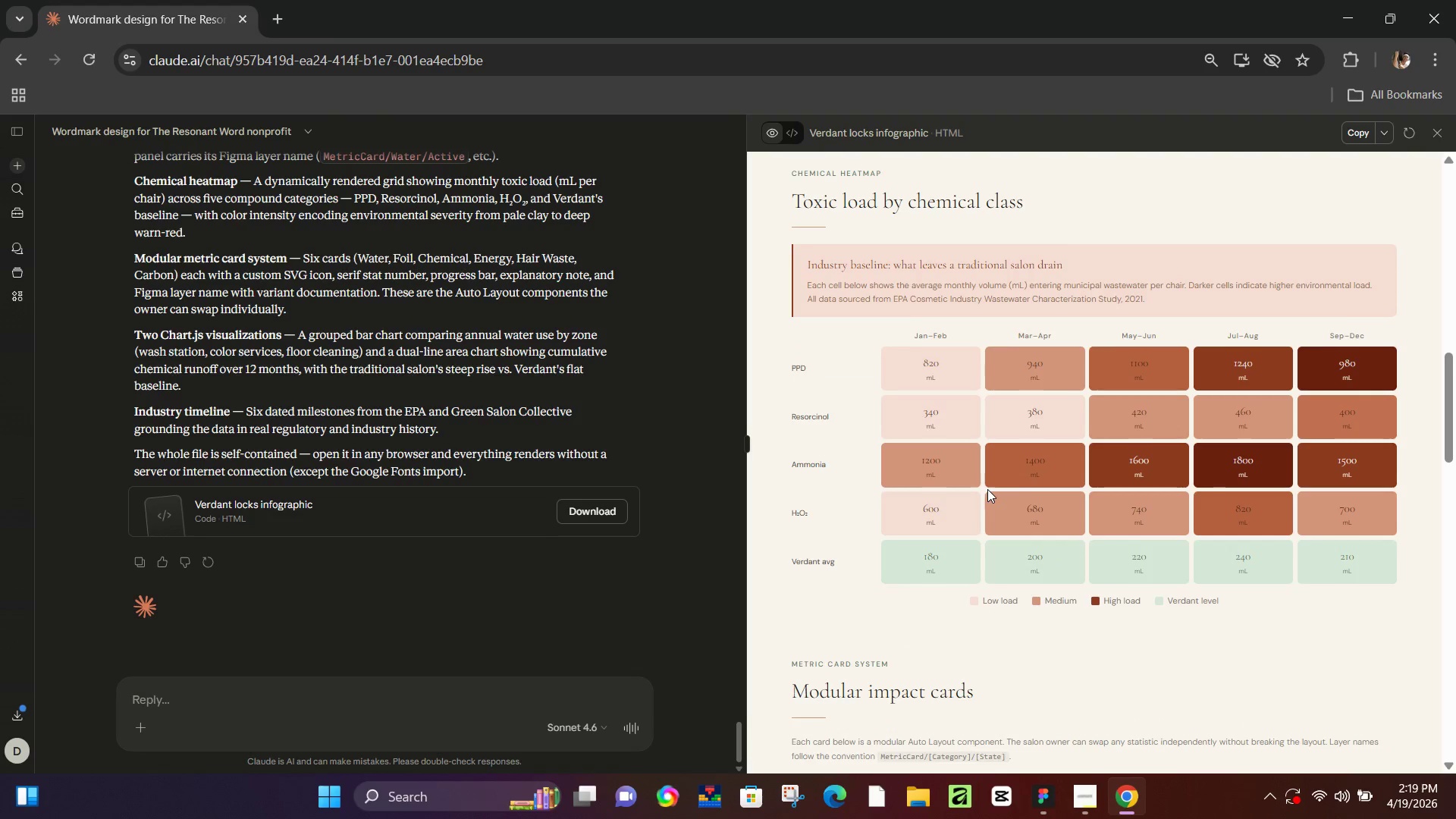 
scroll: coordinate [987, 489], scroll_direction: up, amount: 4.0
 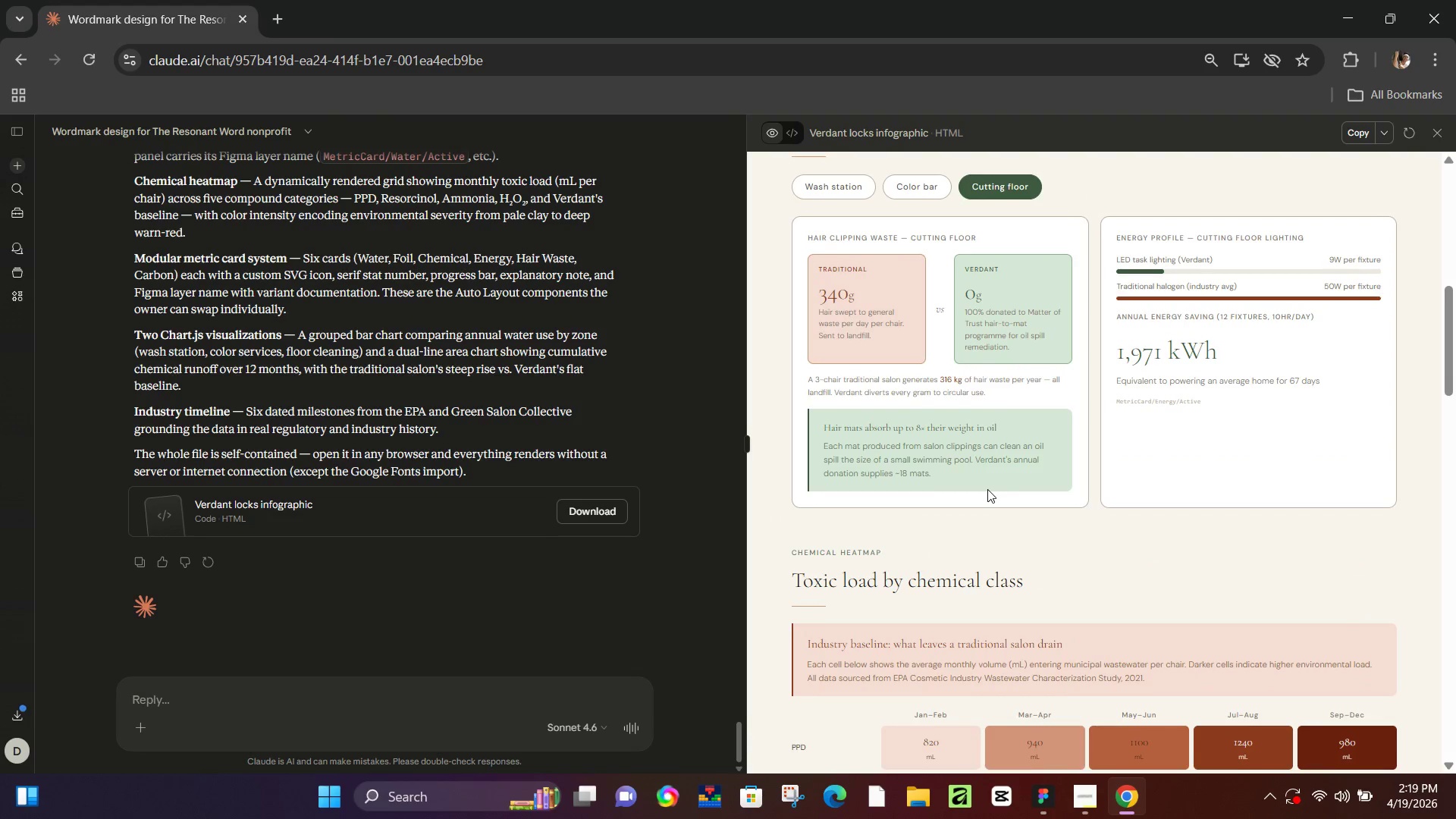 
scroll: coordinate [987, 489], scroll_direction: down, amount: 2.0
 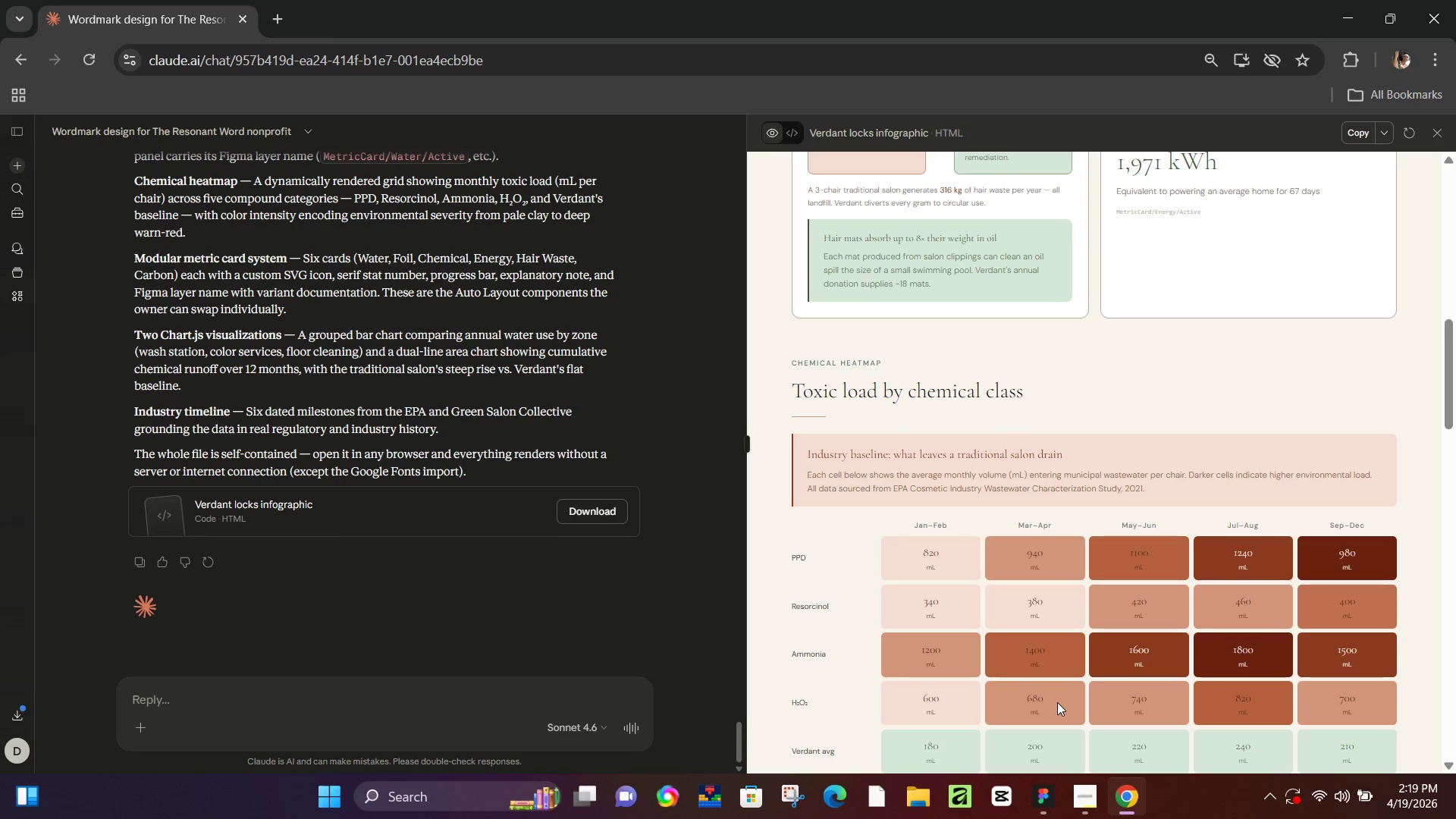 
wait(6.95)
 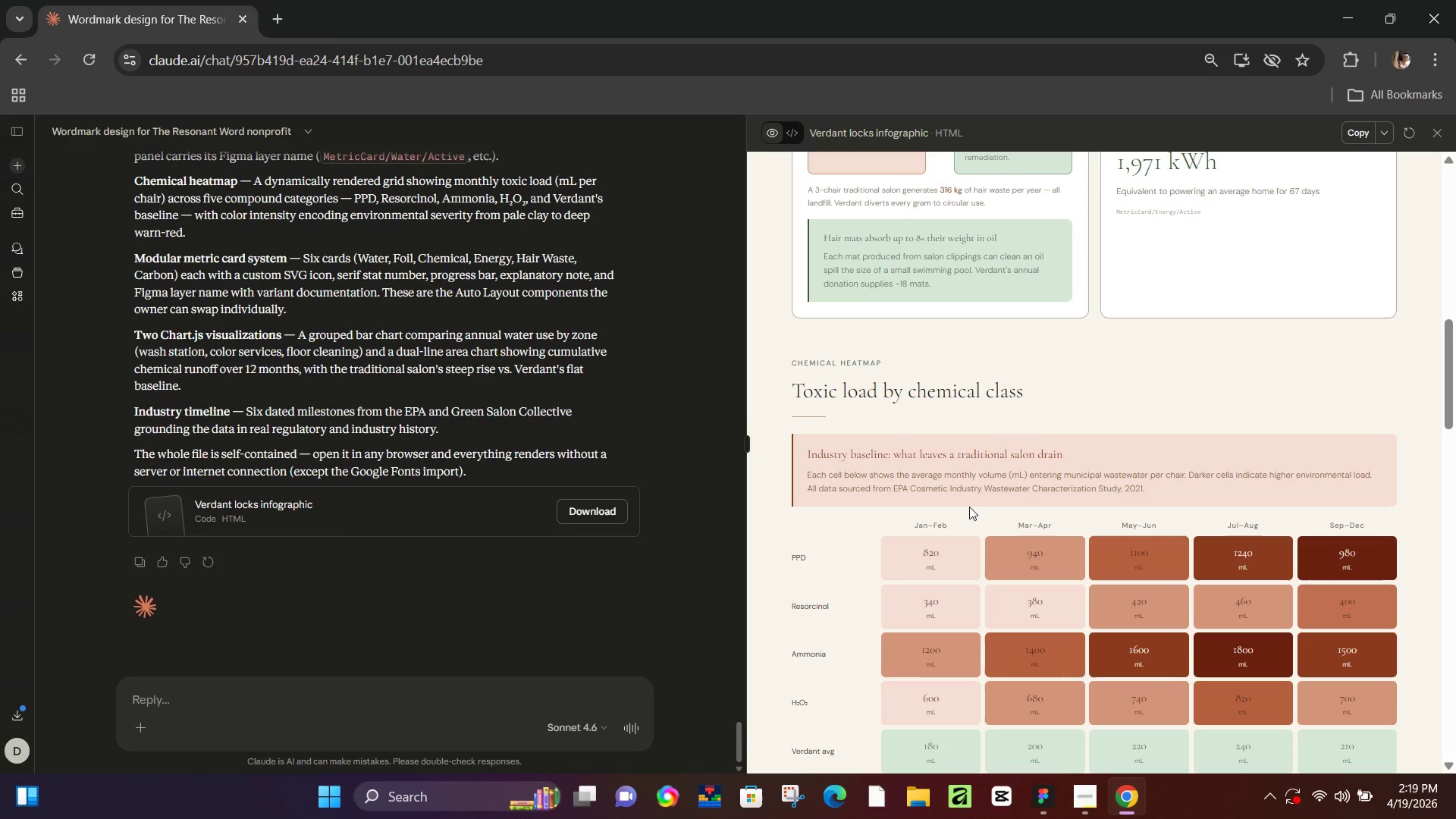 
left_click([1049, 789])
 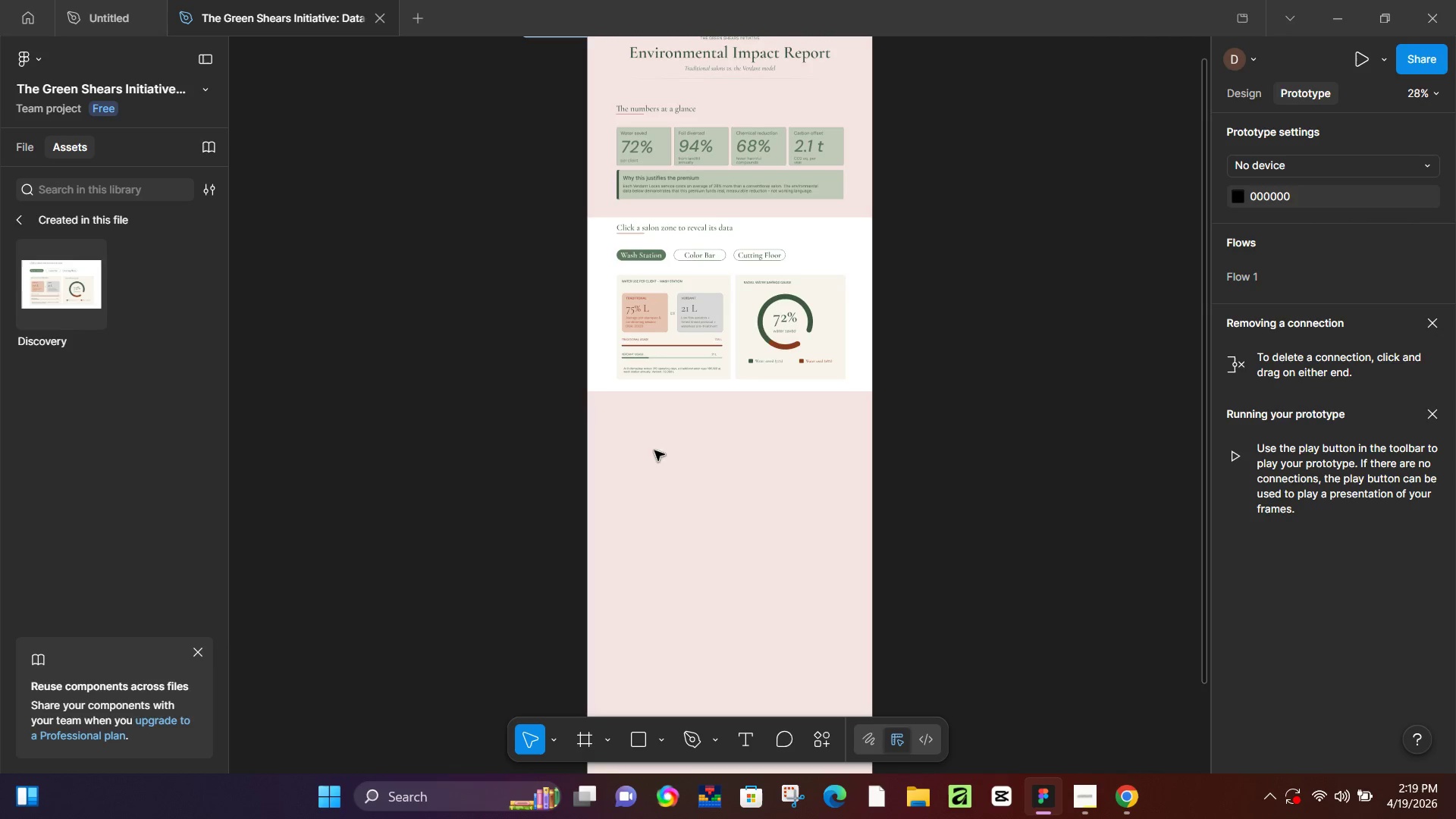 
scroll: coordinate [627, 334], scroll_direction: up, amount: 1.0
 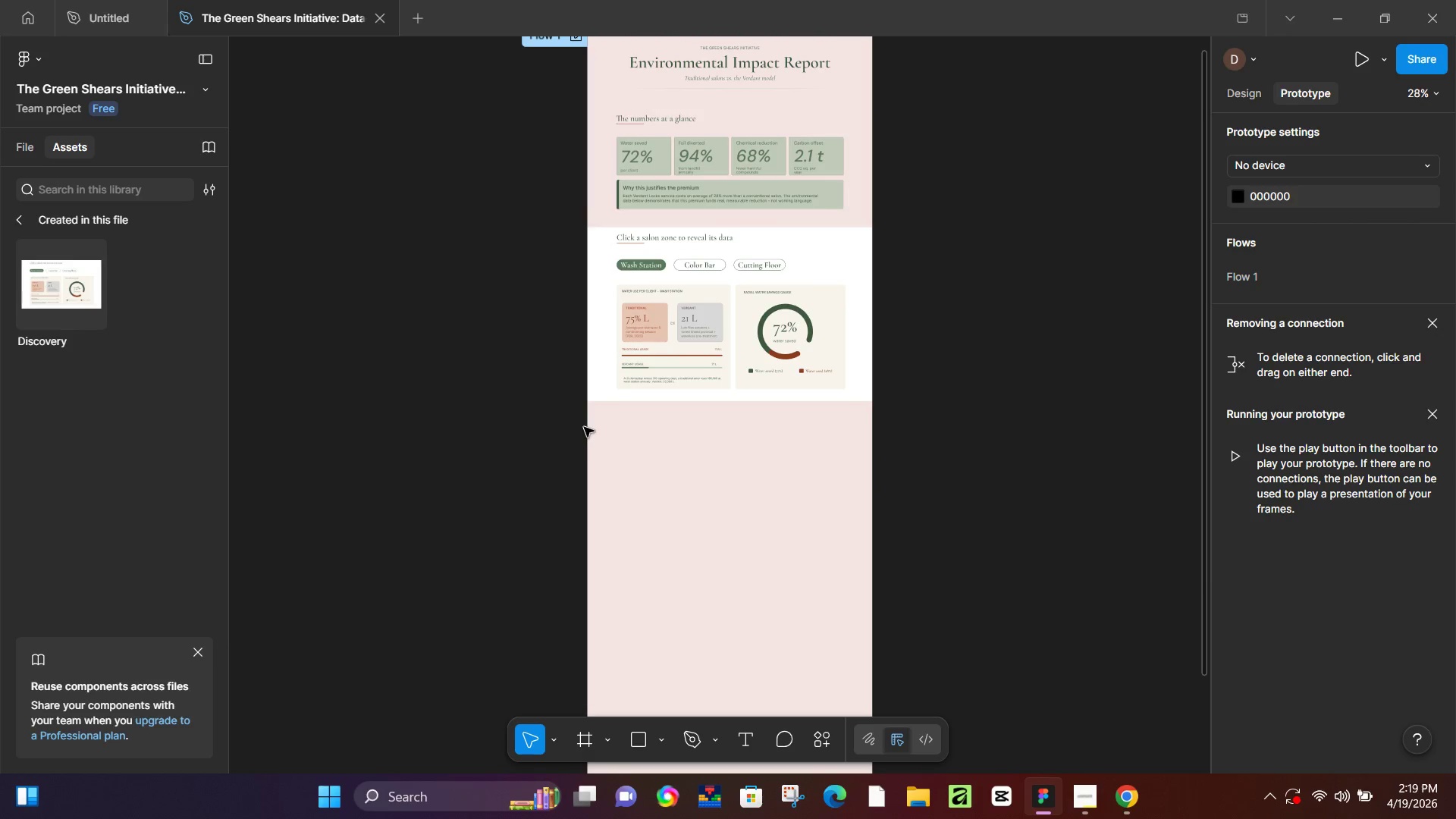 
key(F)
 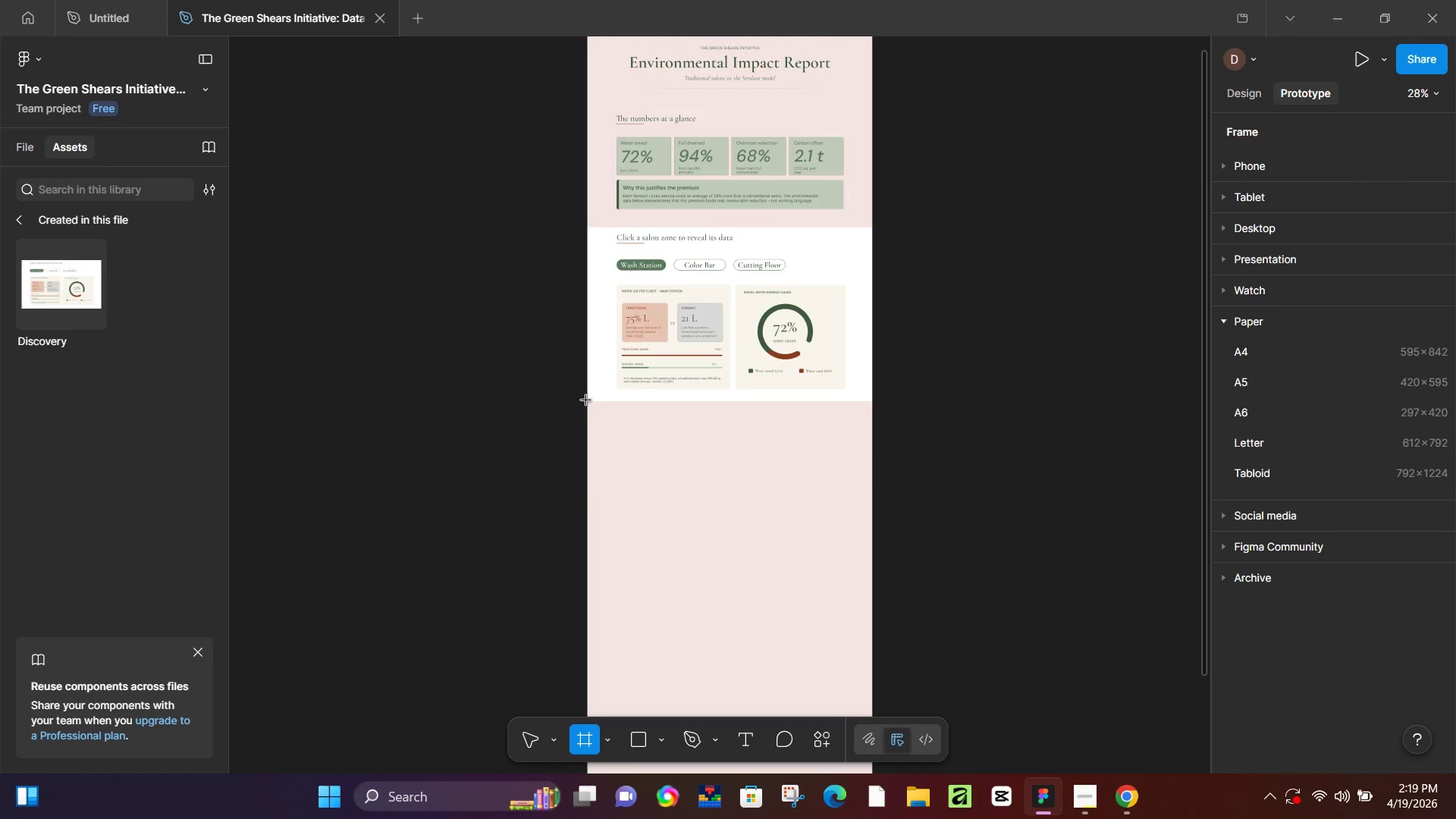 
left_click_drag(start_coordinate=[586, 400], to_coordinate=[871, 642])
 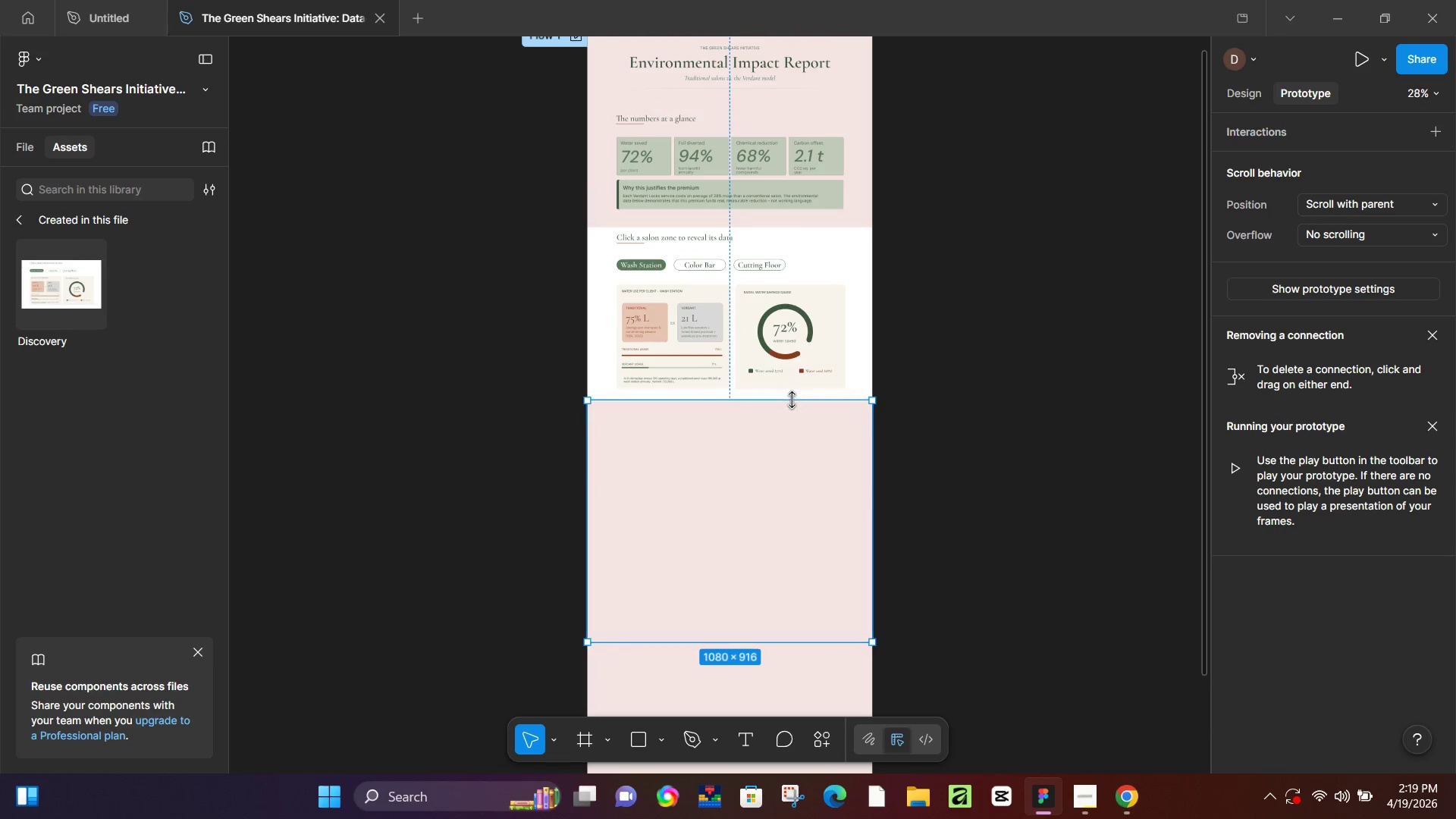 
left_click_drag(start_coordinate=[792, 399], to_coordinate=[800, 401])
 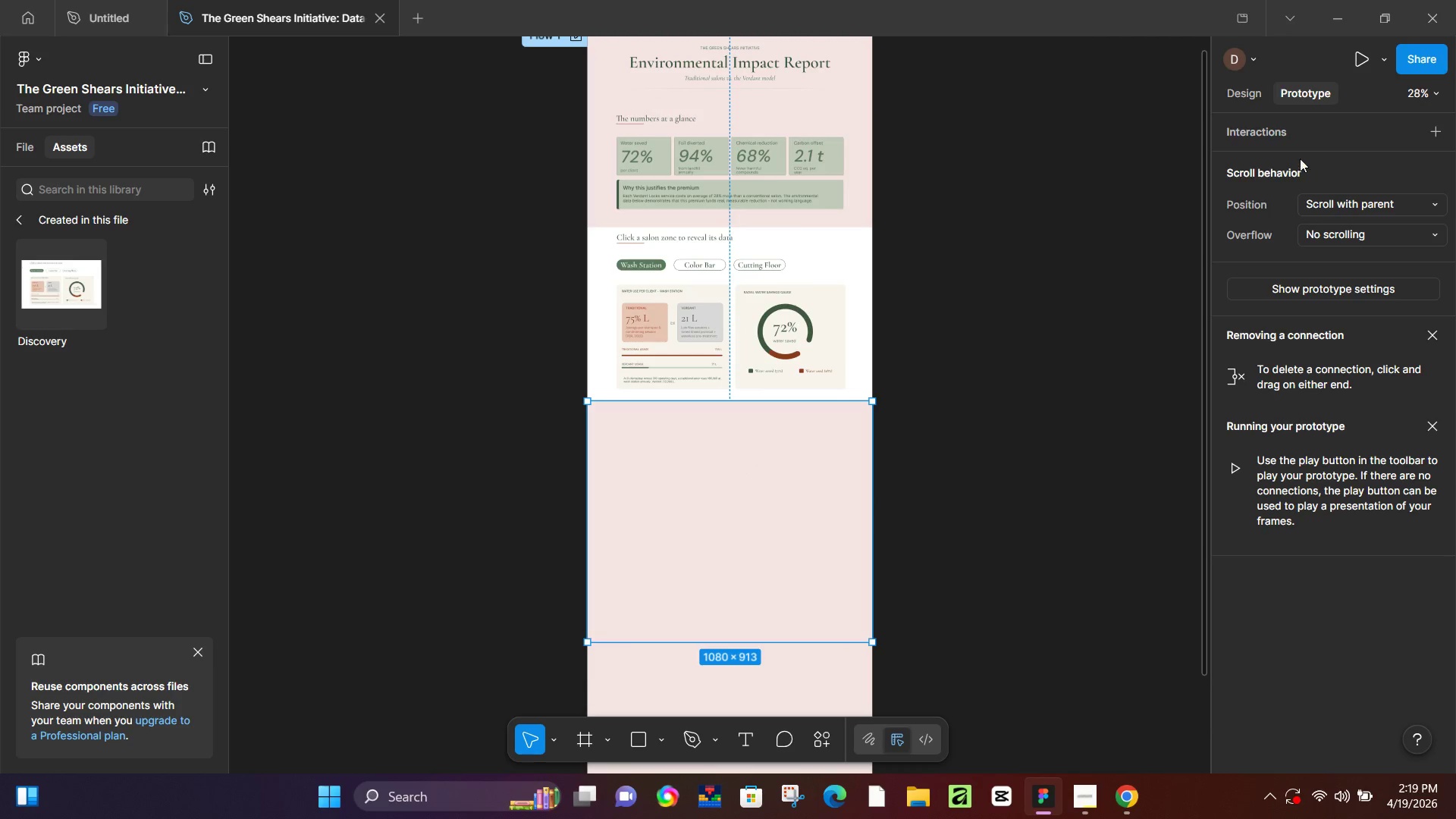 
left_click([1250, 96])
 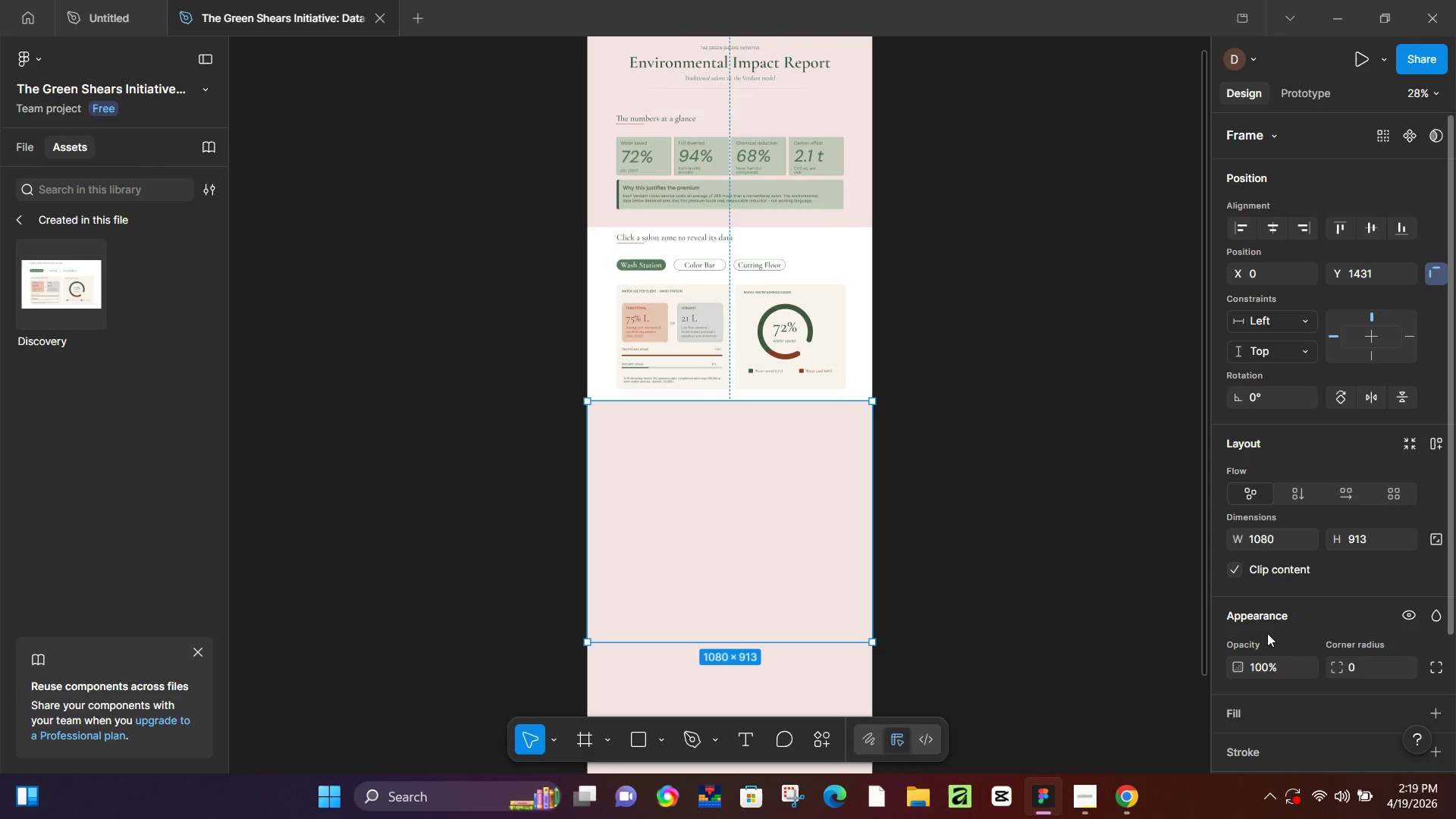 
left_click([1274, 717])
 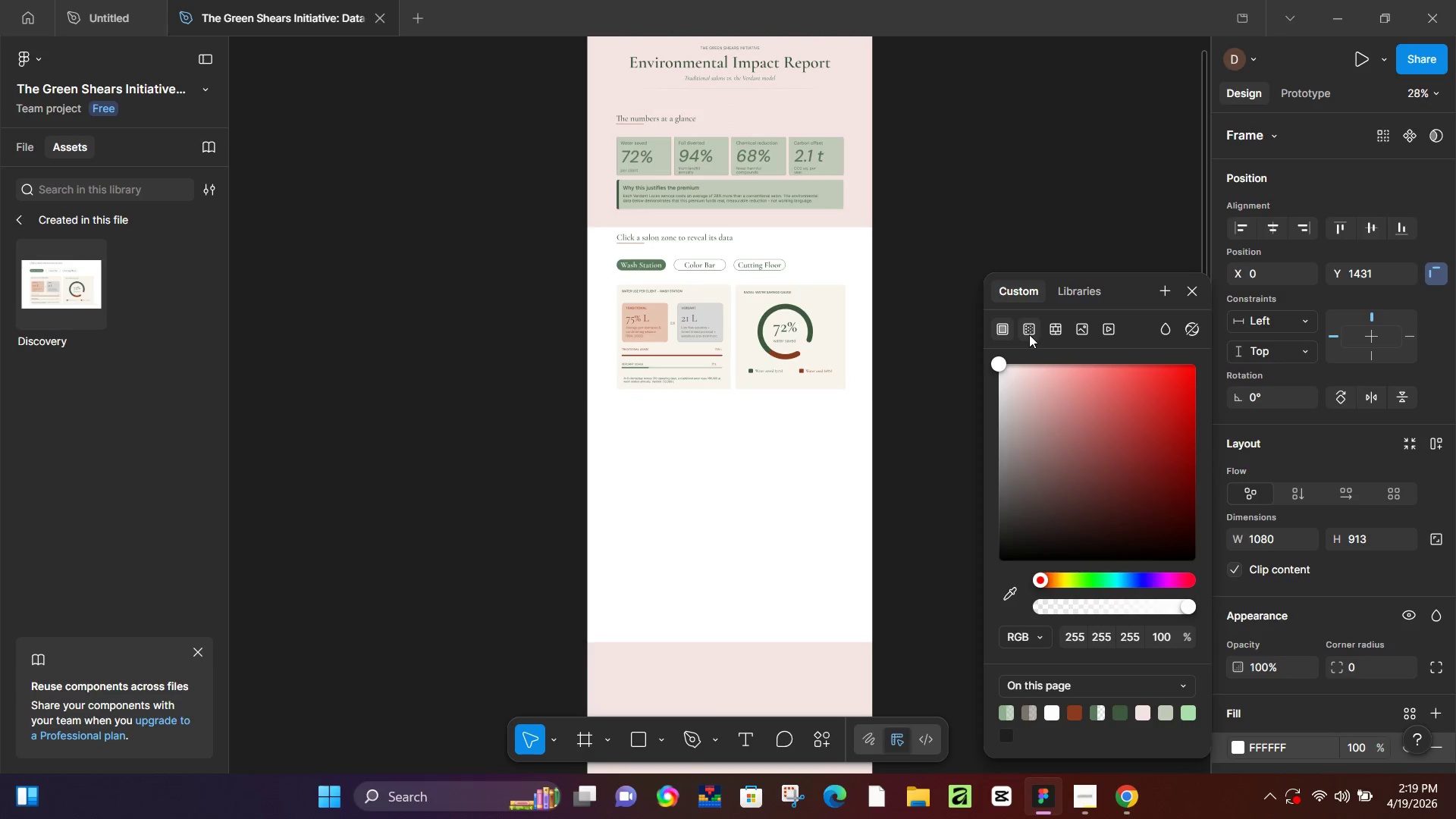 
left_click([1025, 379])
 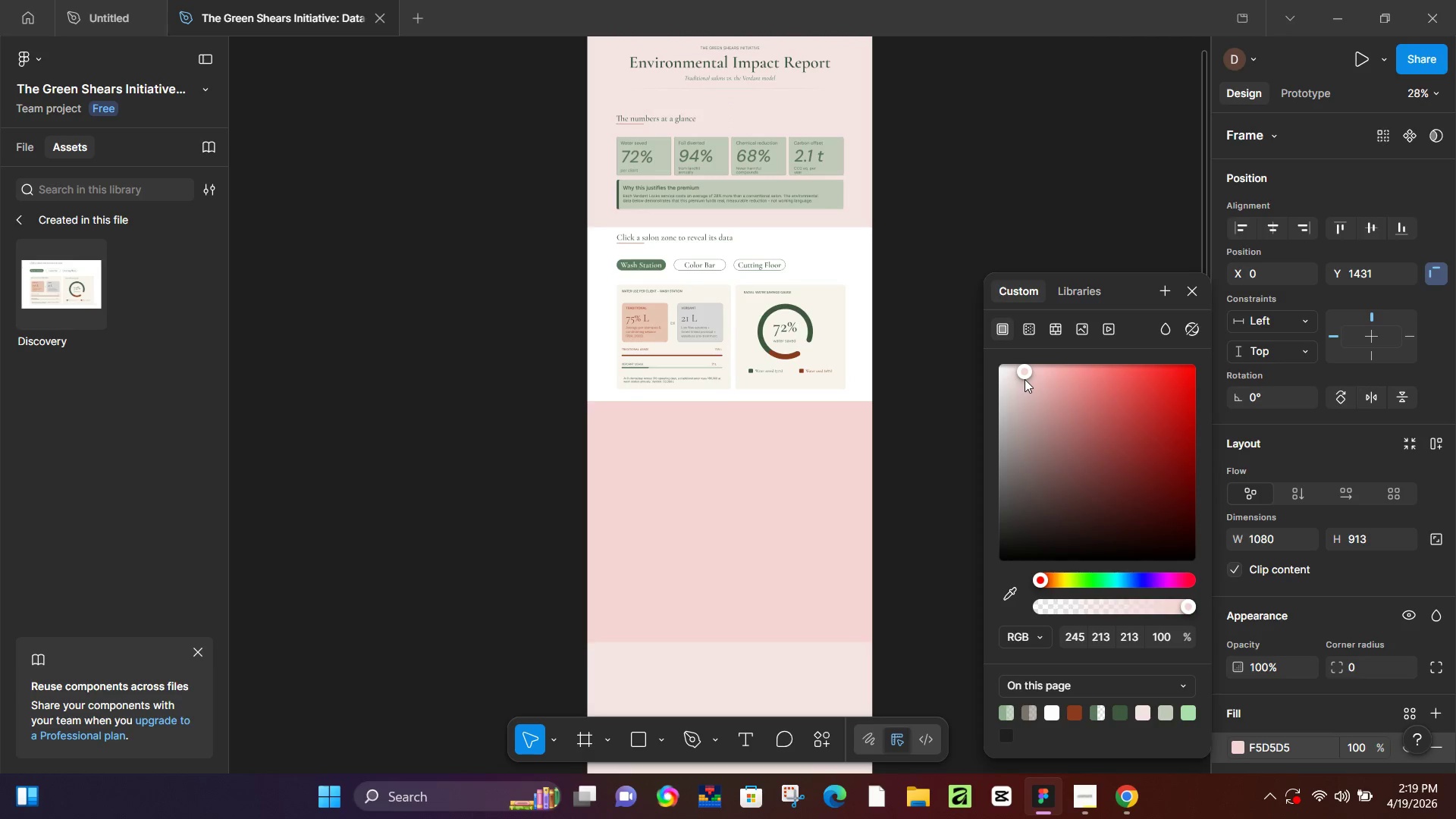 
left_click_drag(start_coordinate=[1025, 379], to_coordinate=[1004, 426])
 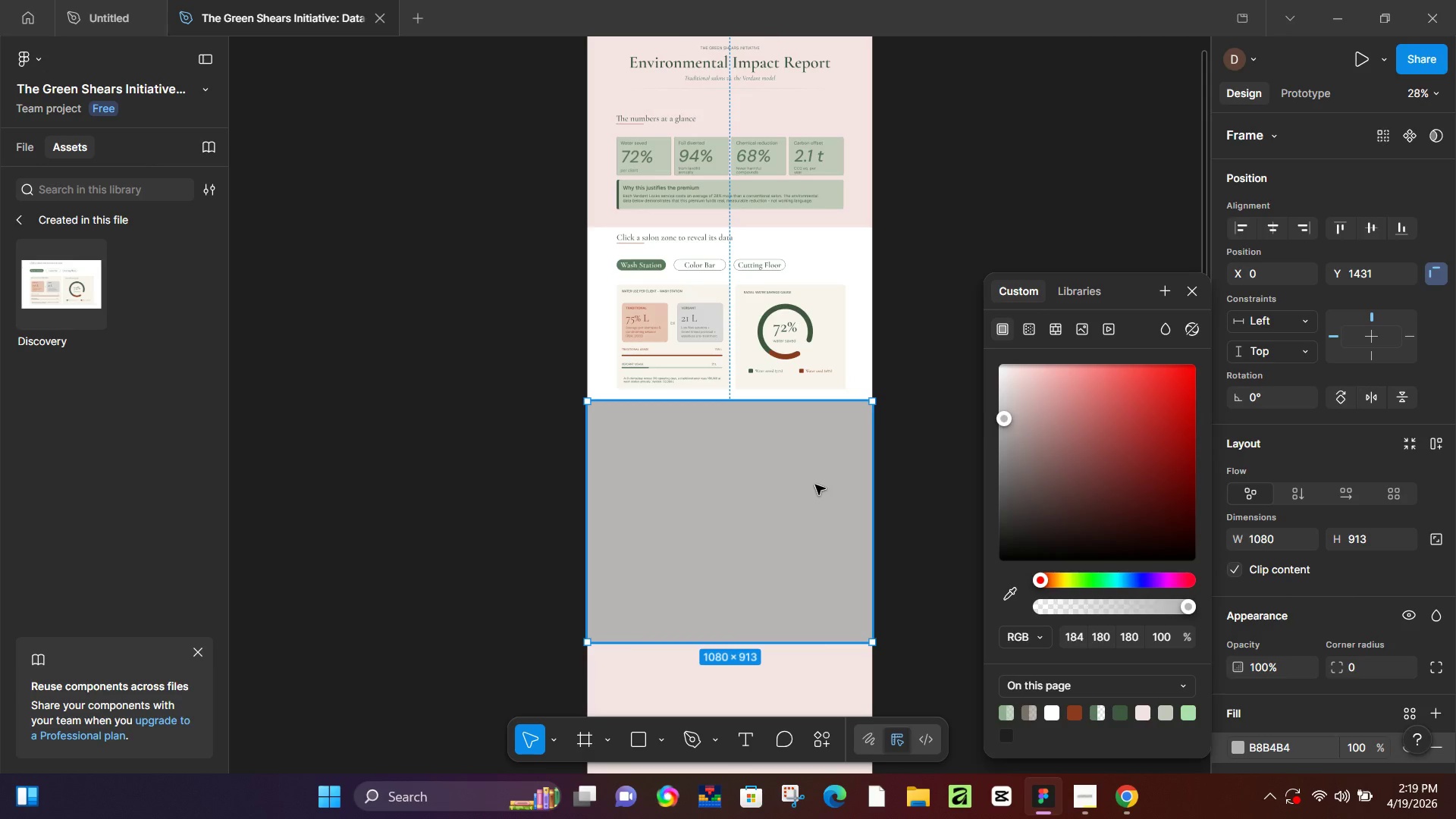 
left_click_drag(start_coordinate=[815, 485], to_coordinate=[814, 499])
 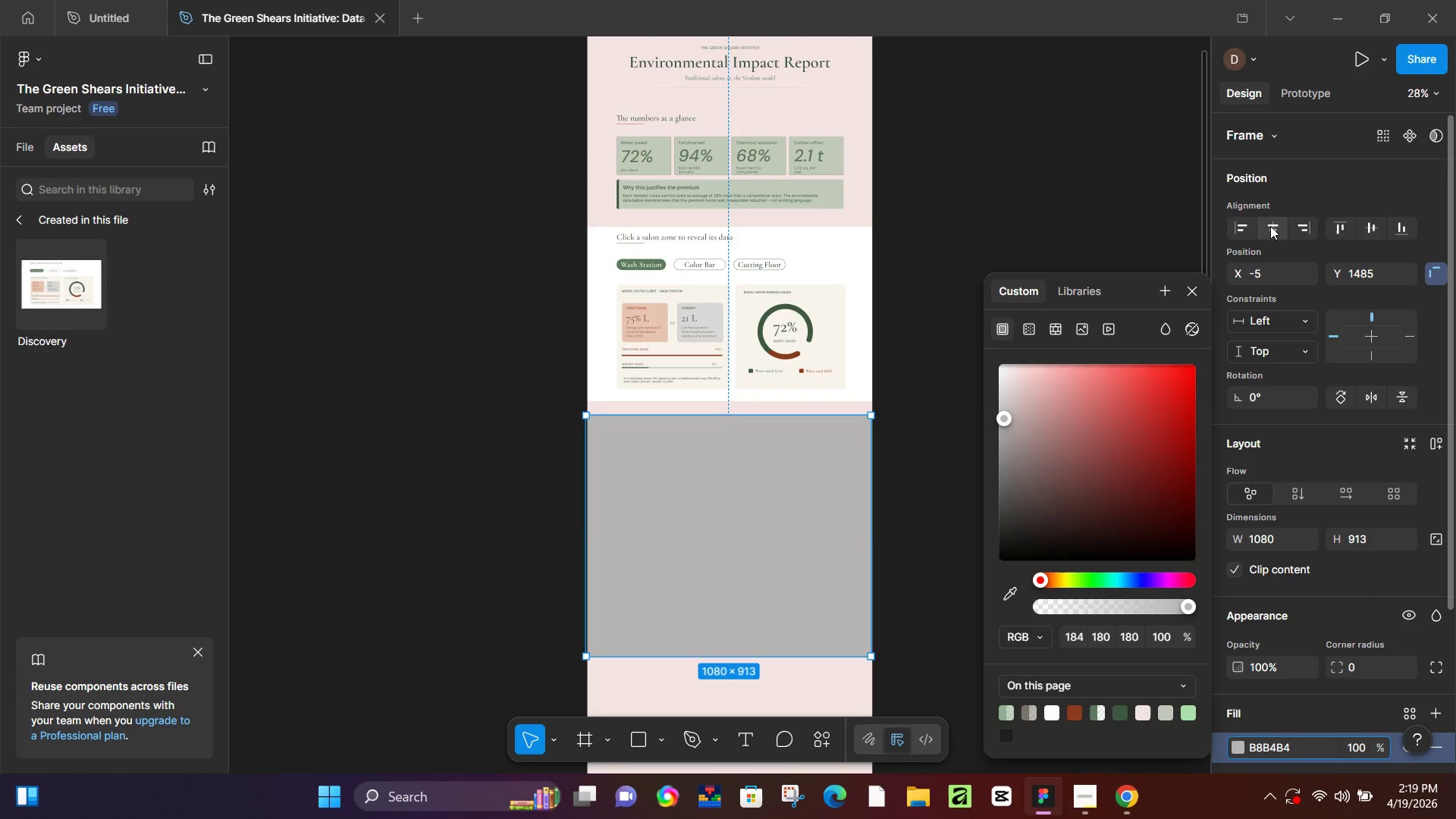 
left_click([1259, 231])
 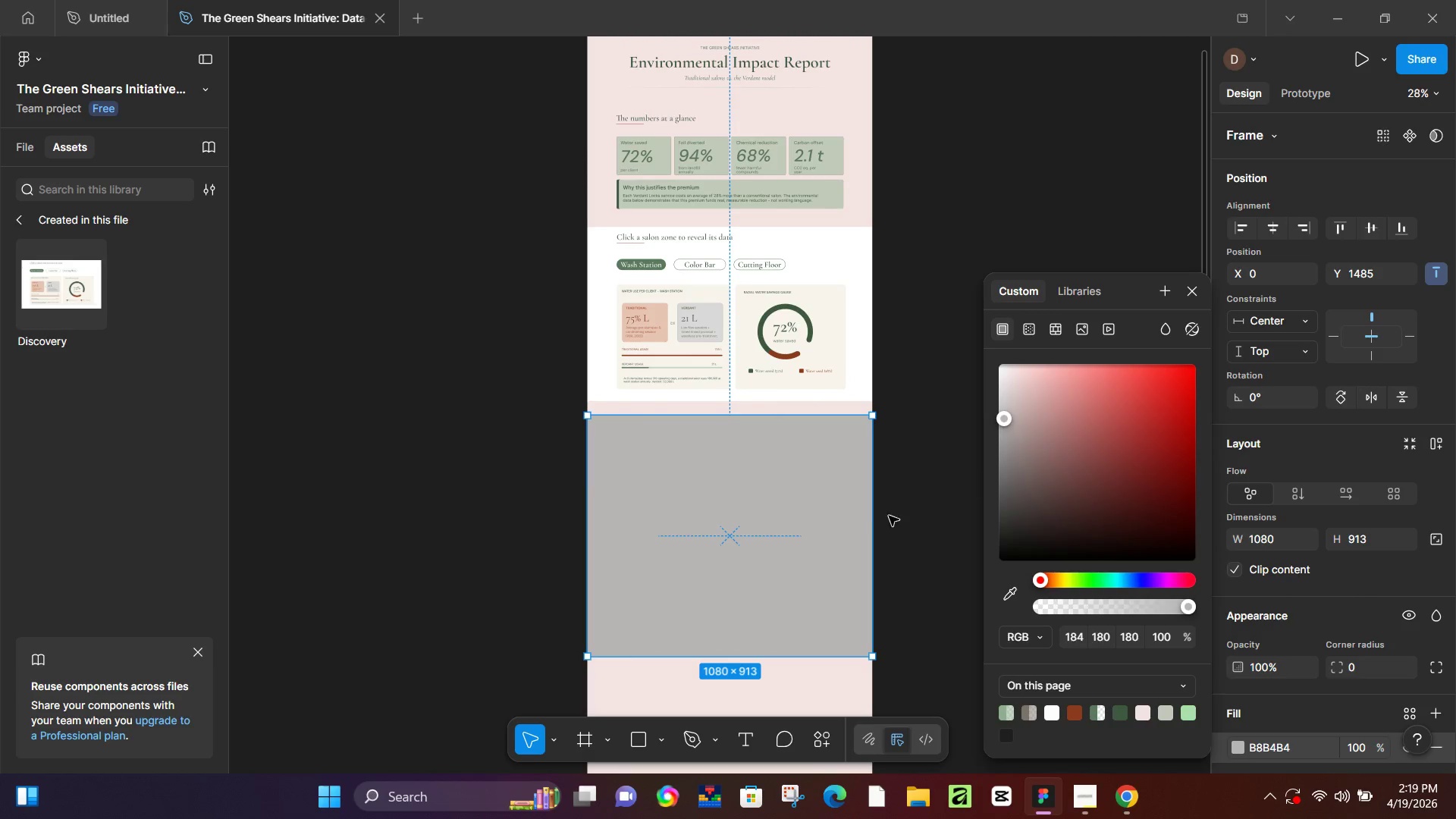 
hold_key(key=ArrowUp, duration=0.69)
 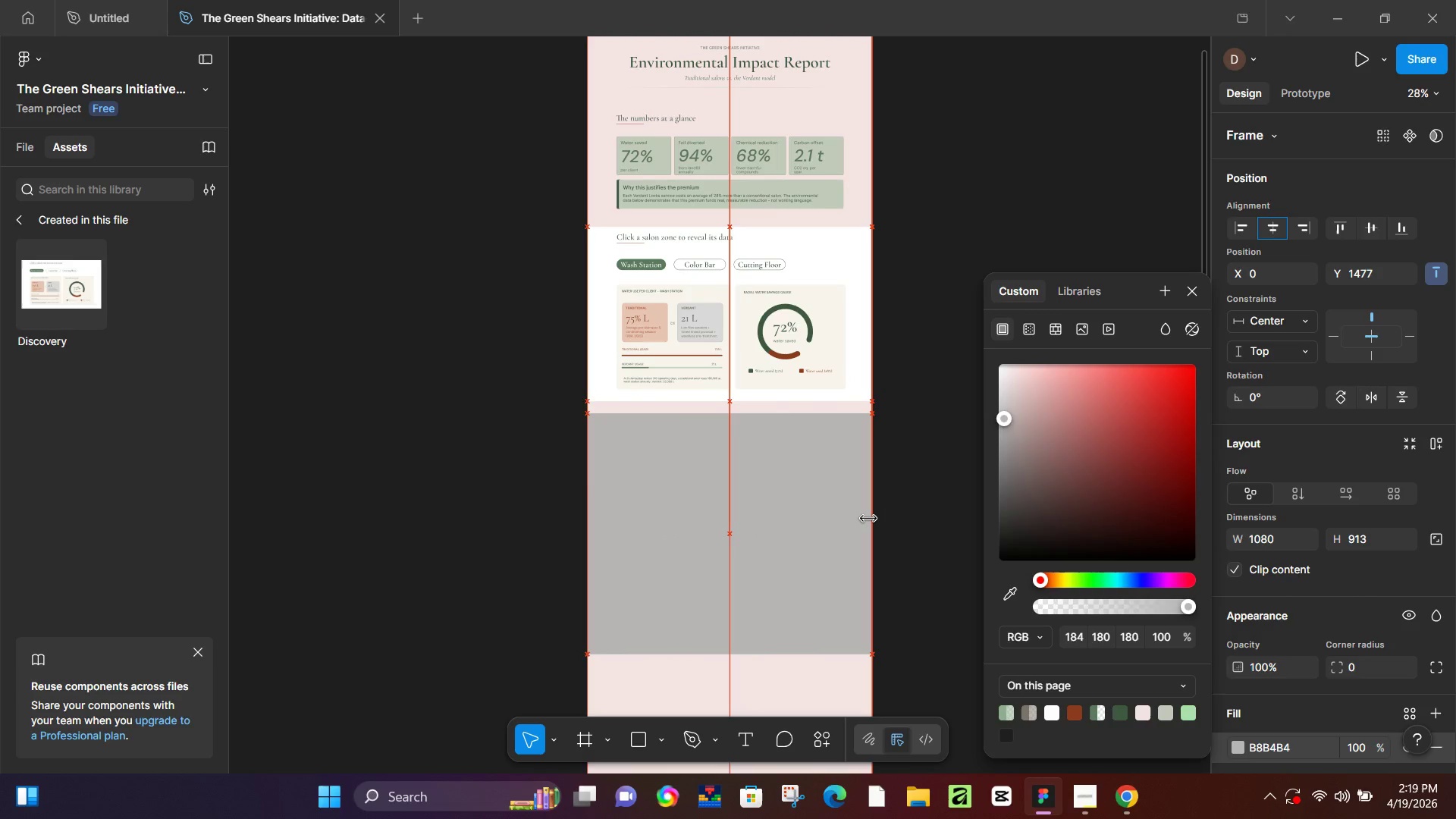 
hold_key(key=ArrowUp, duration=1.51)
 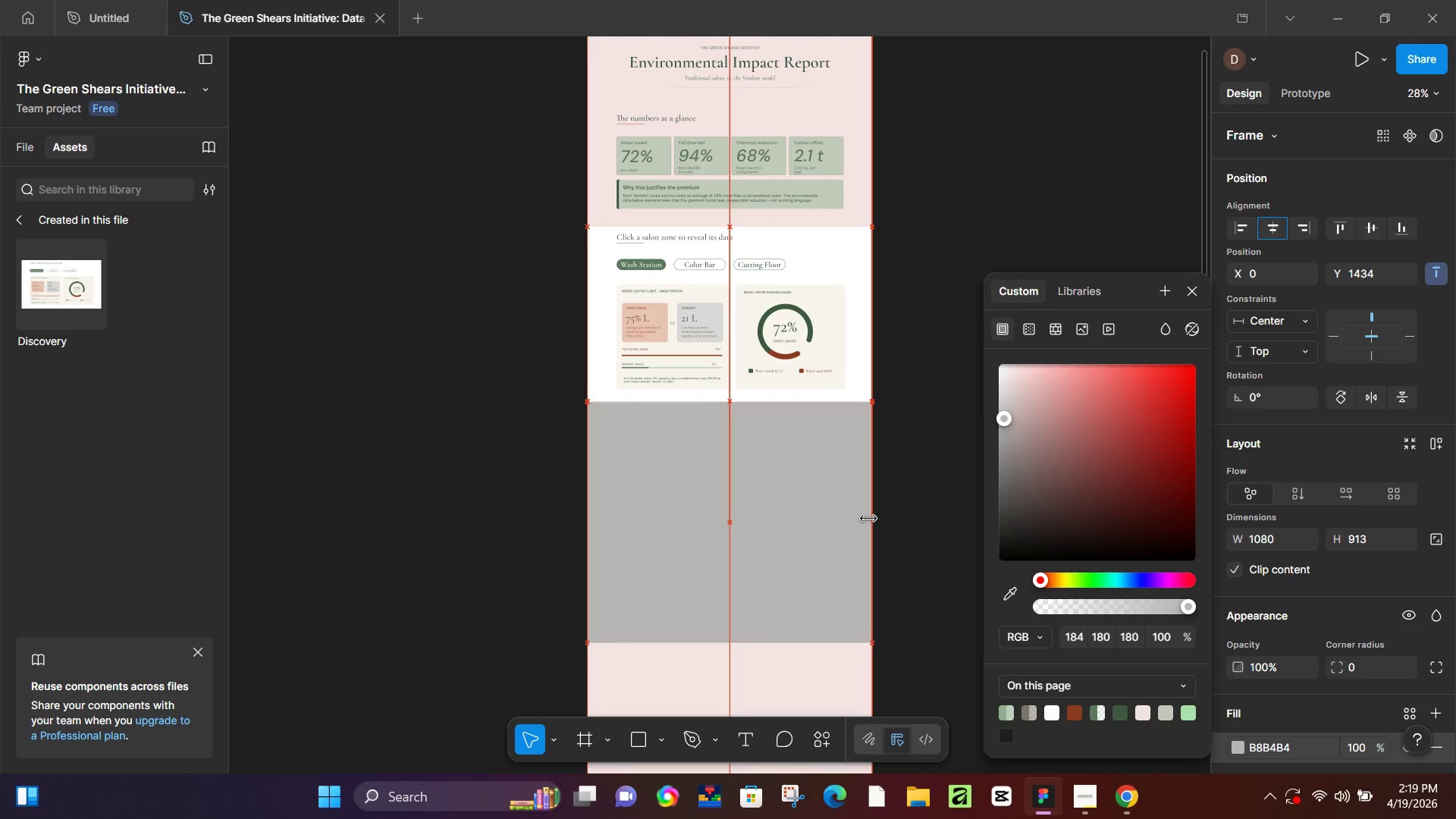 
hold_key(key=ArrowUp, duration=0.31)
 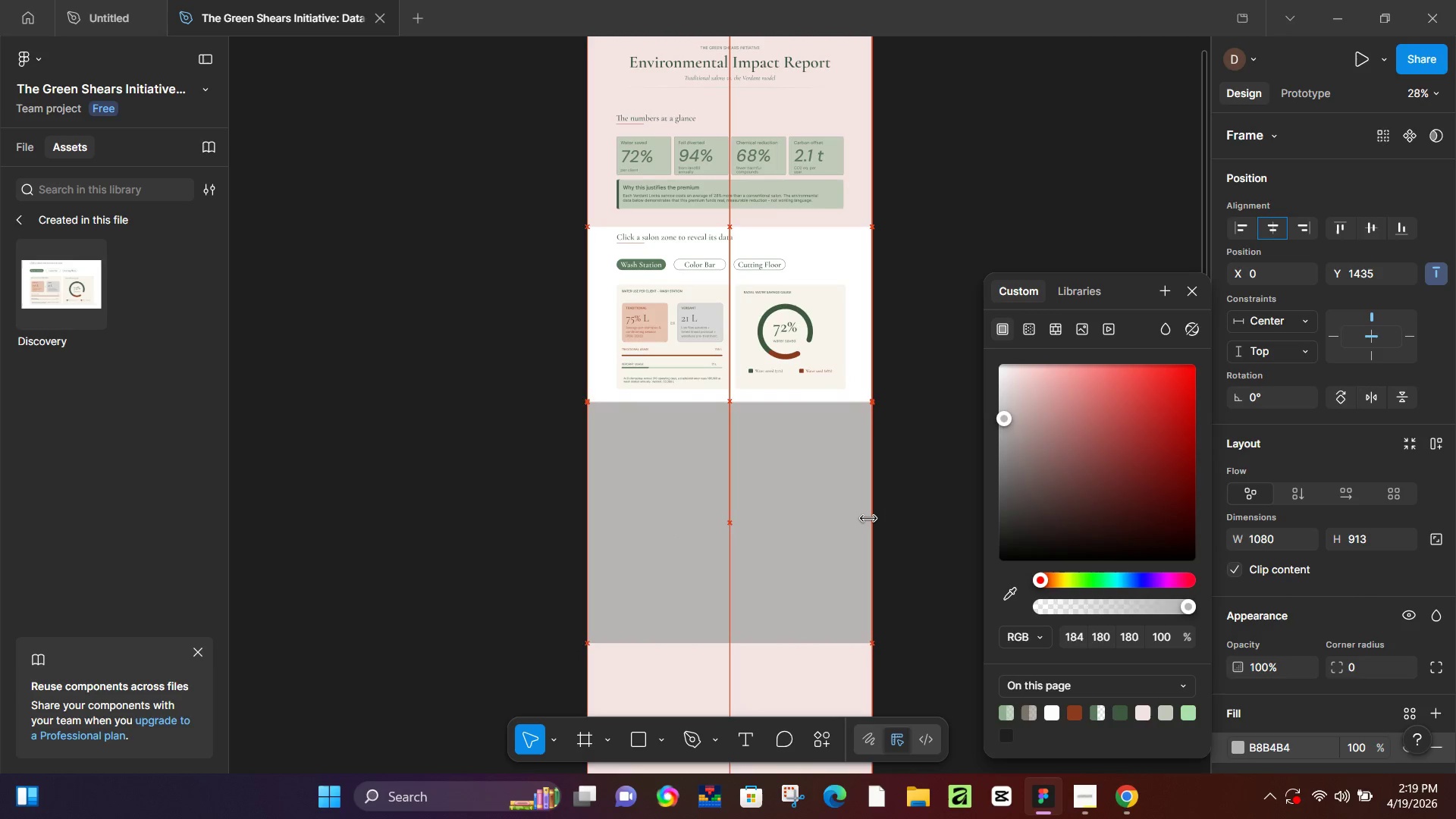 
key(ArrowUp)
 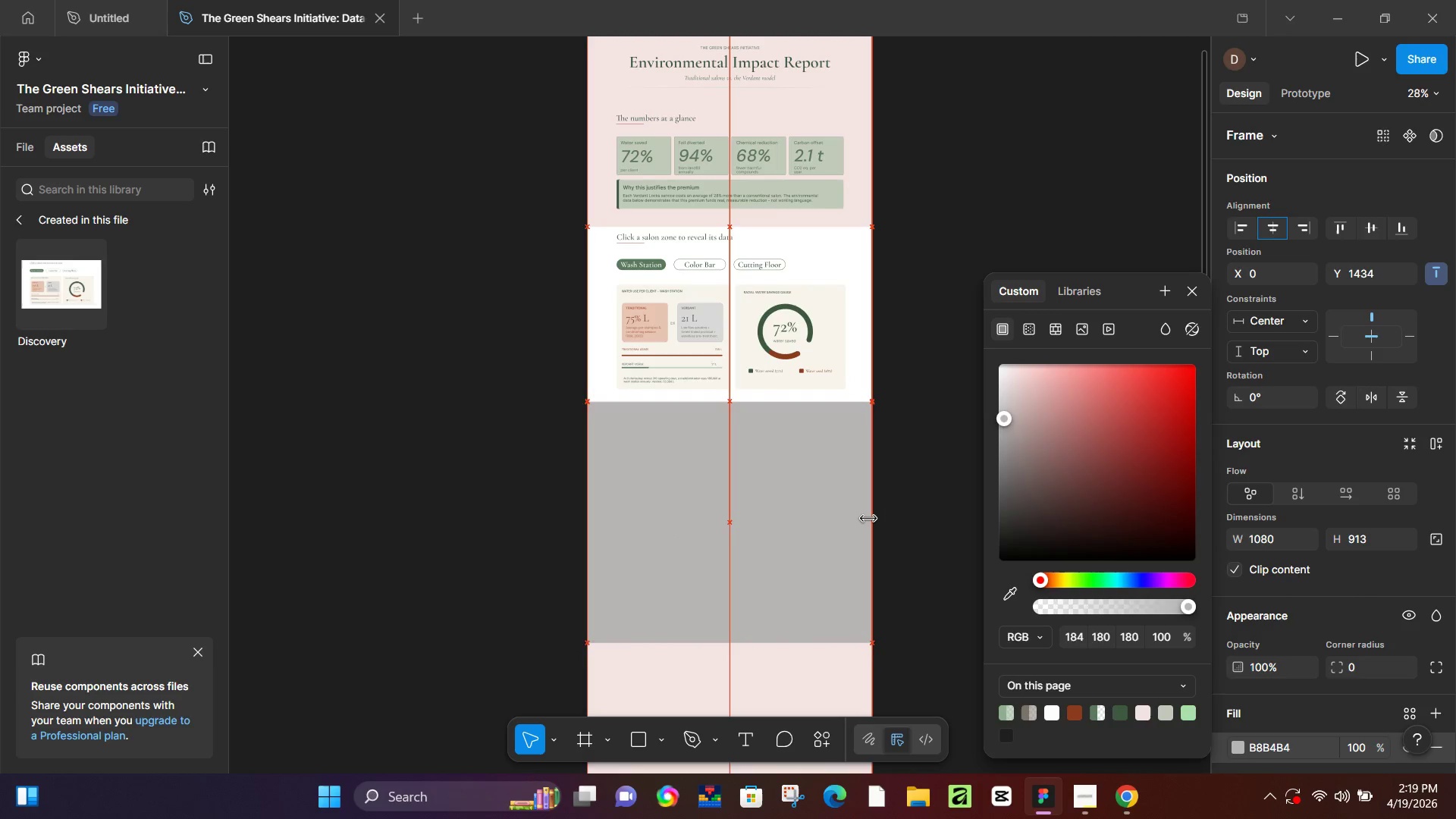 
key(ArrowUp)
 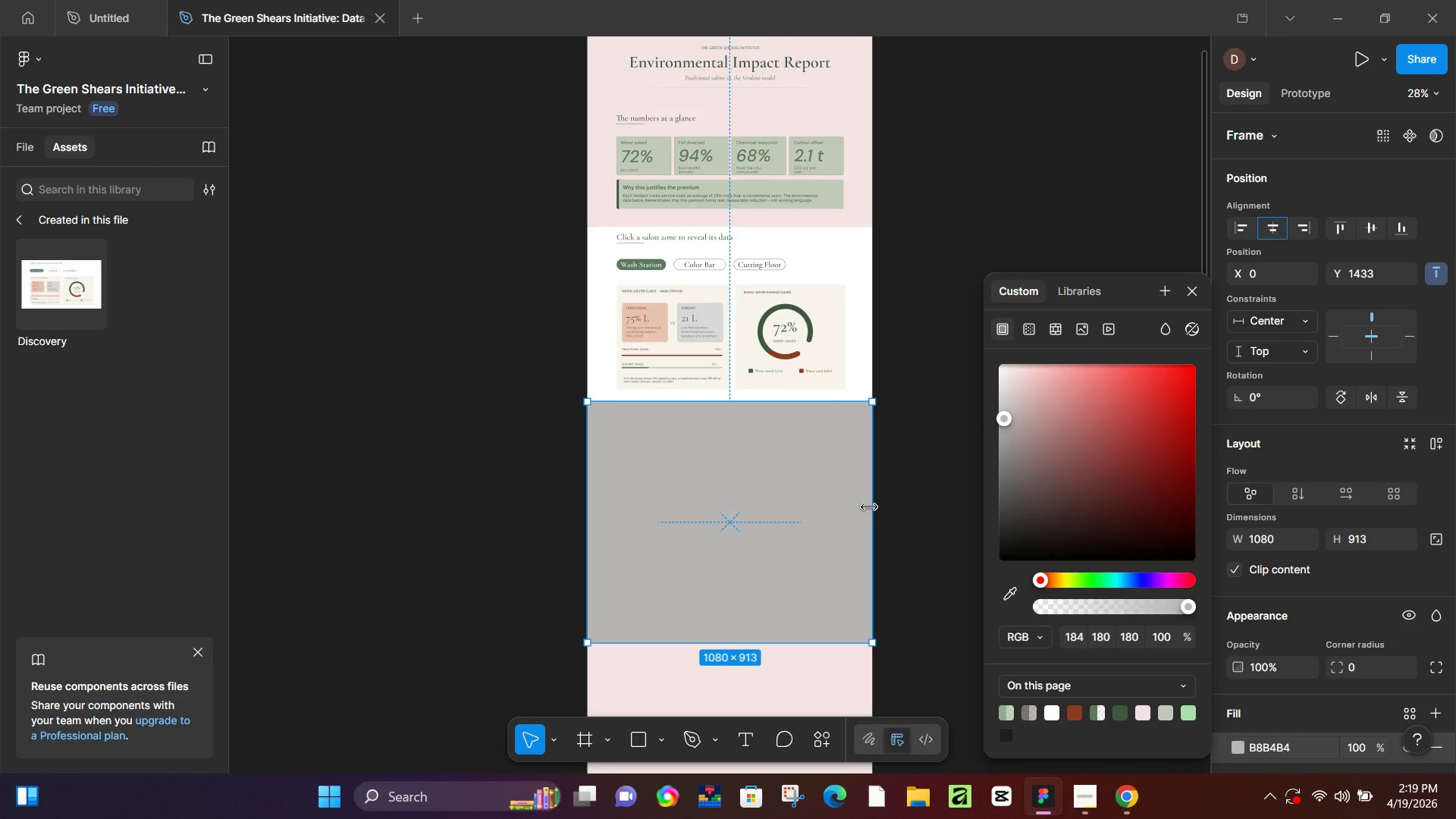 
wait(12.03)
 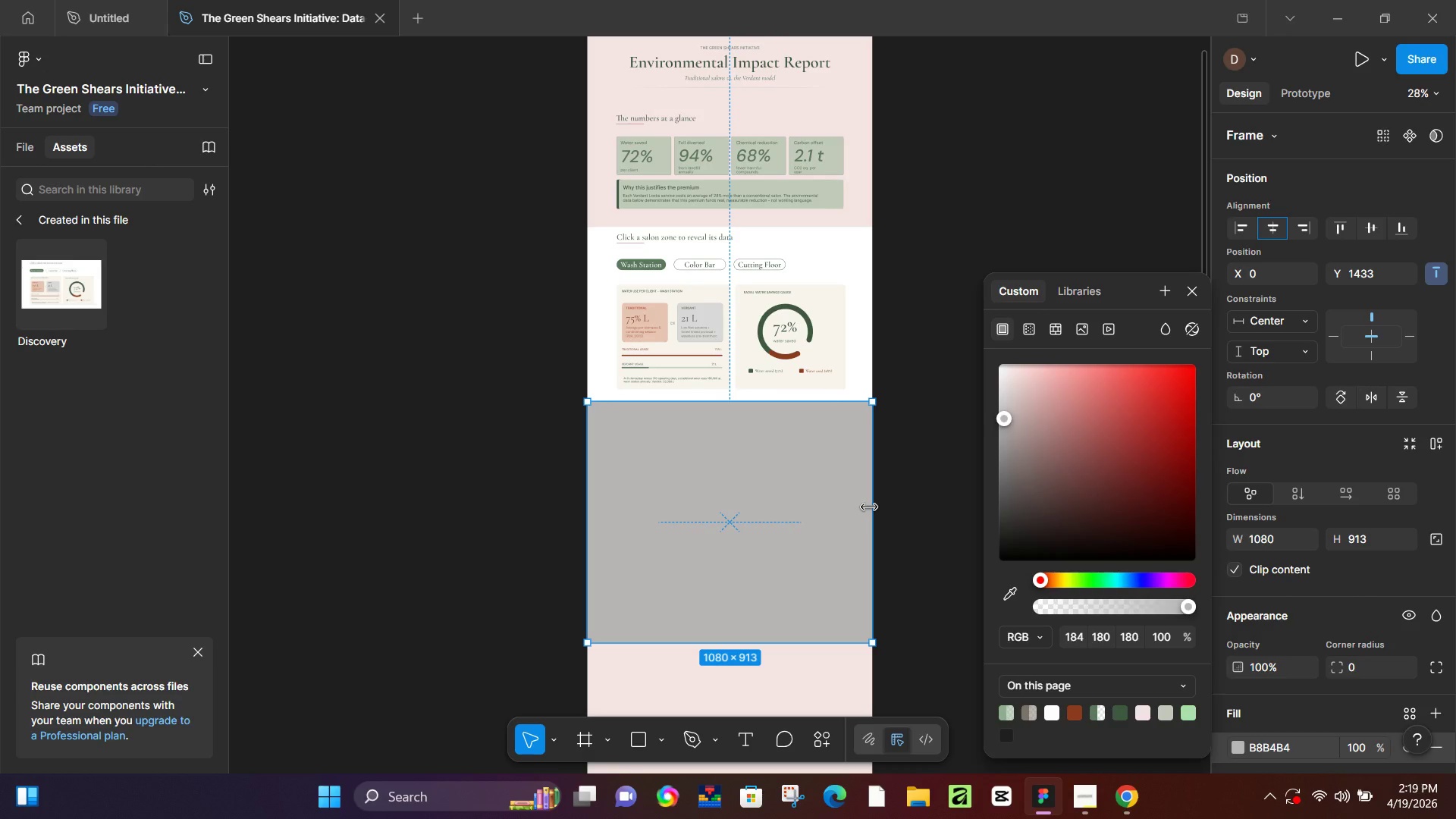 
left_click([91, 0])
 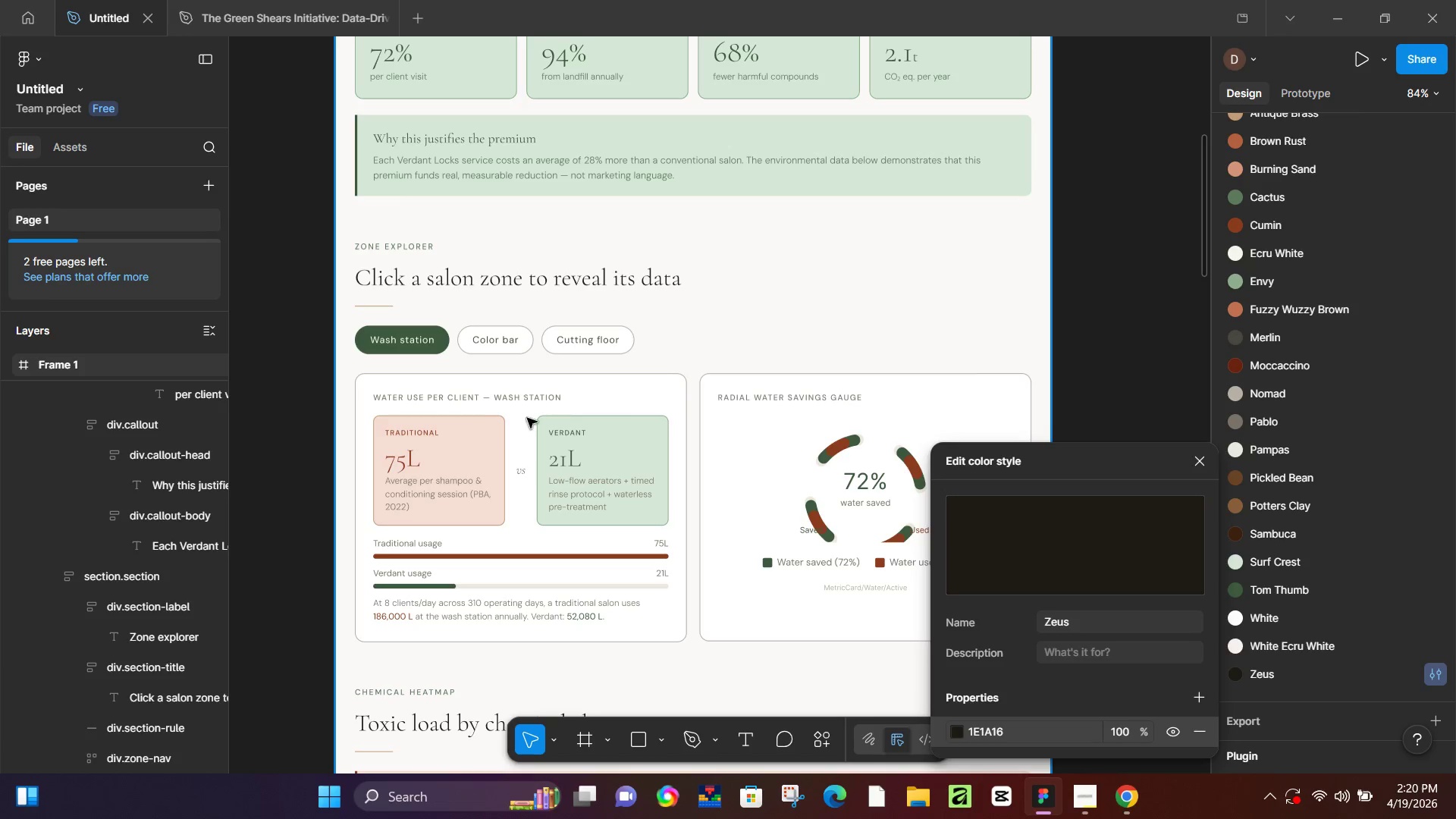 
wait(6.41)
 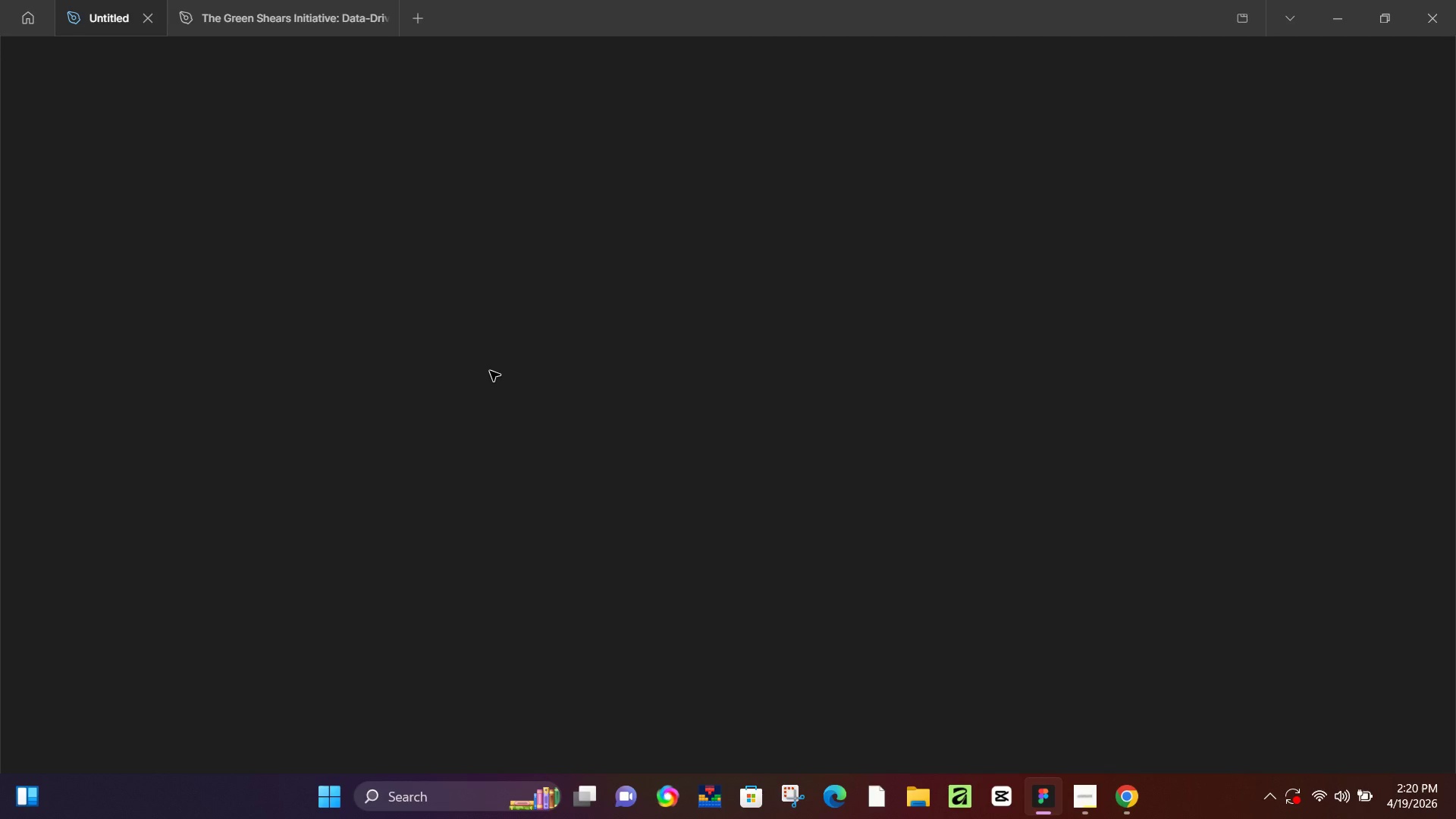 
scroll: coordinate [431, 349], scroll_direction: down, amount: 8.0
 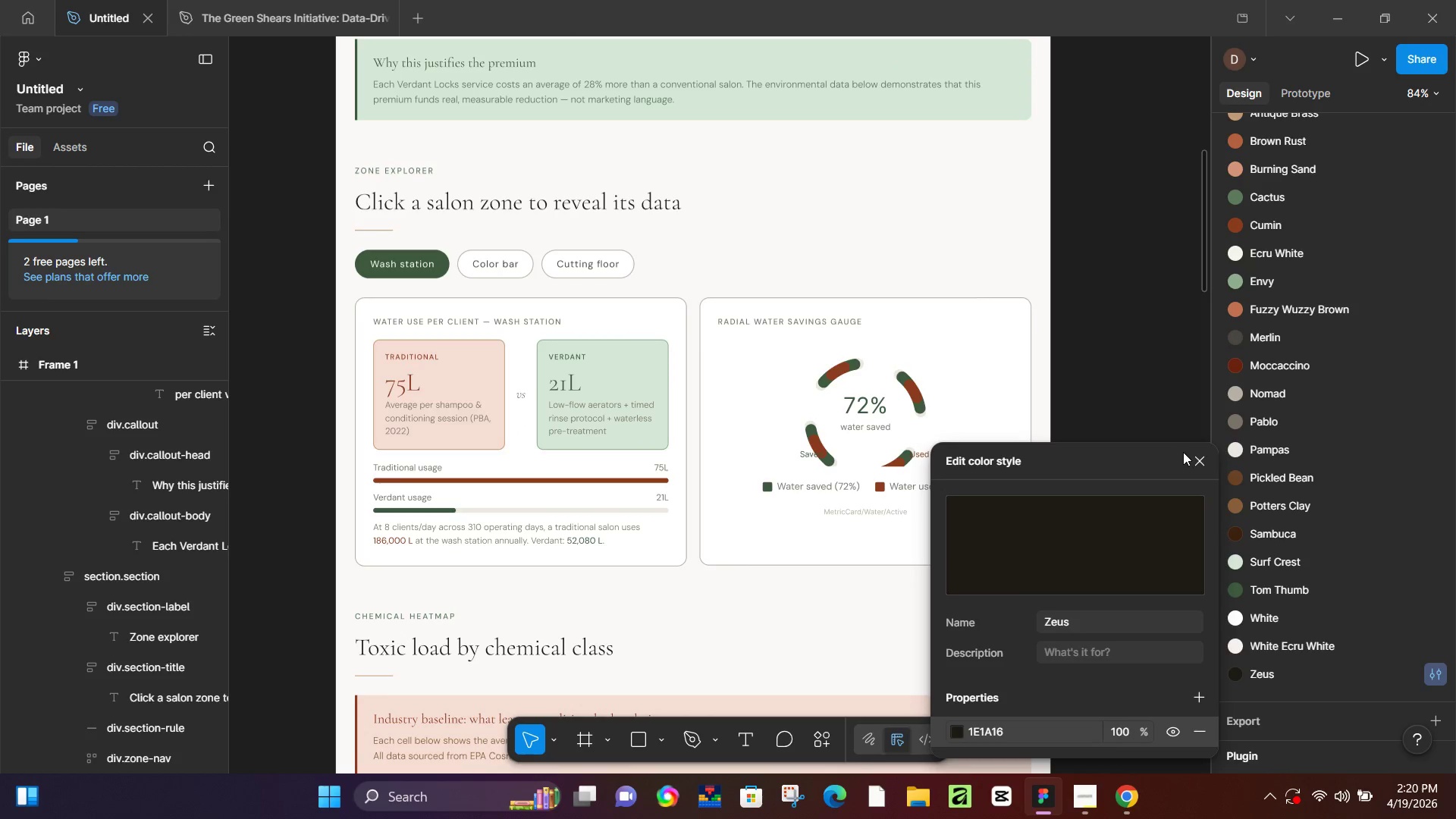 
left_click([1203, 460])
 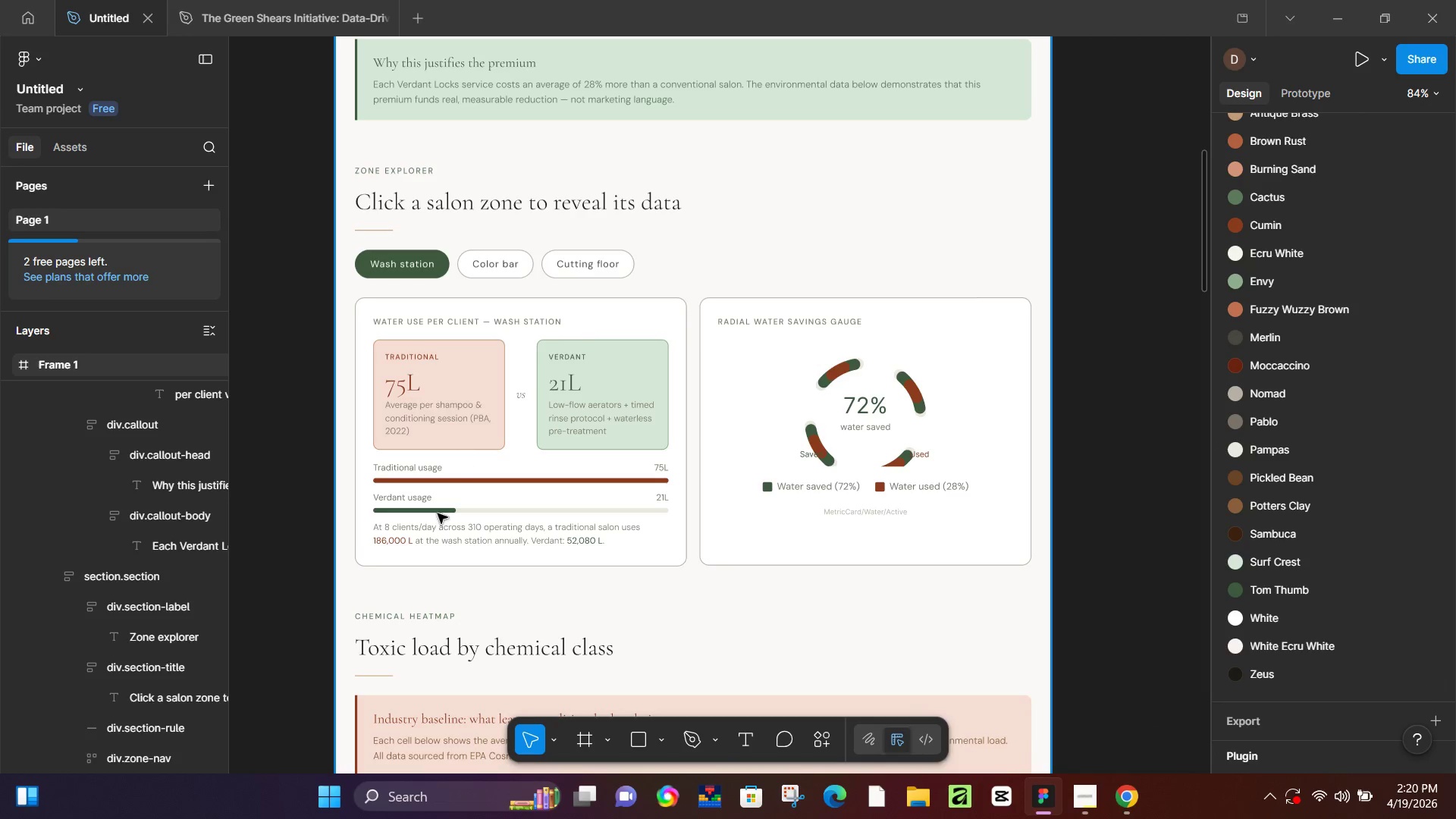 
scroll: coordinate [433, 552], scroll_direction: down, amount: 2.0
 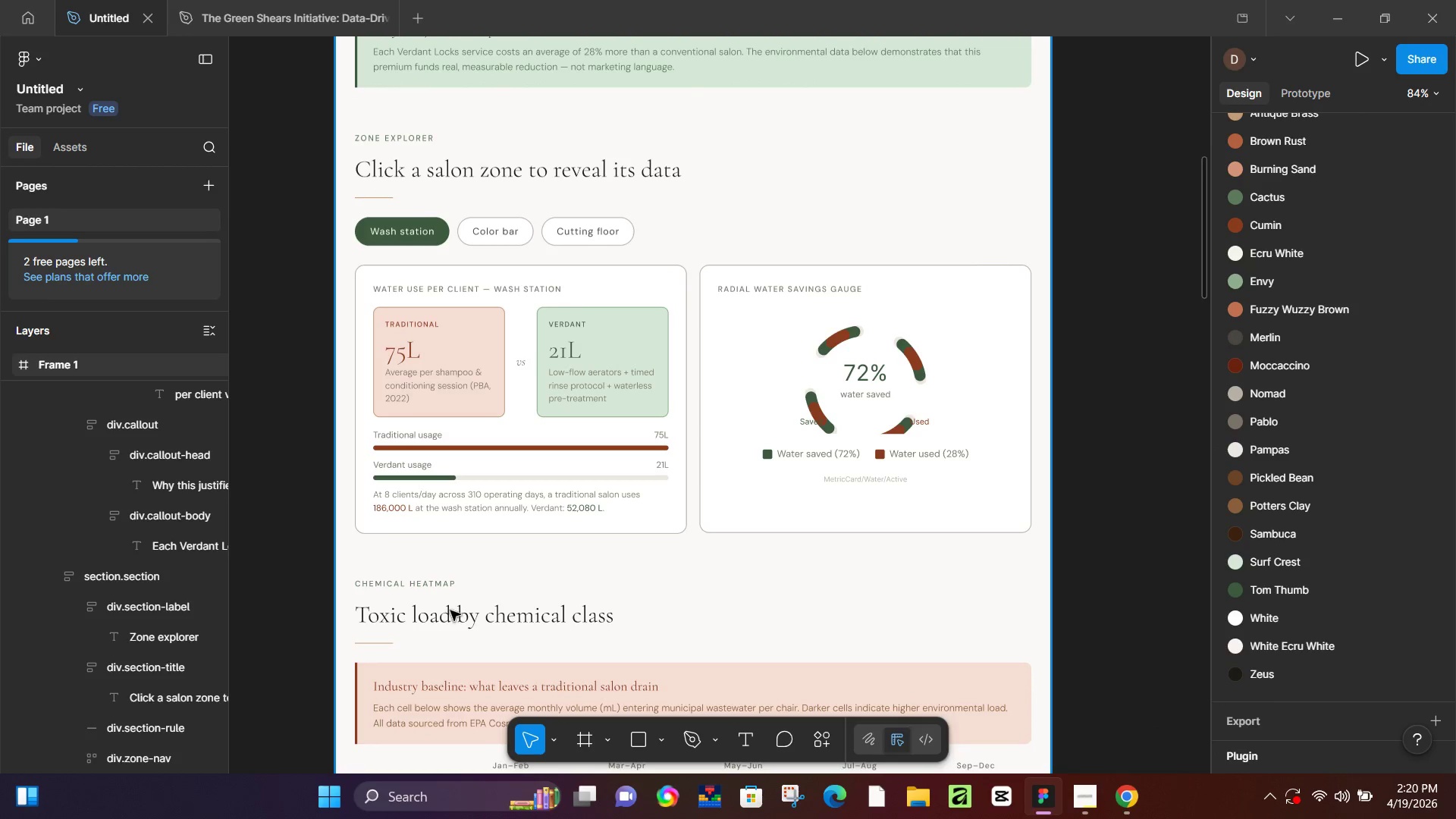 
double_click([451, 613])
 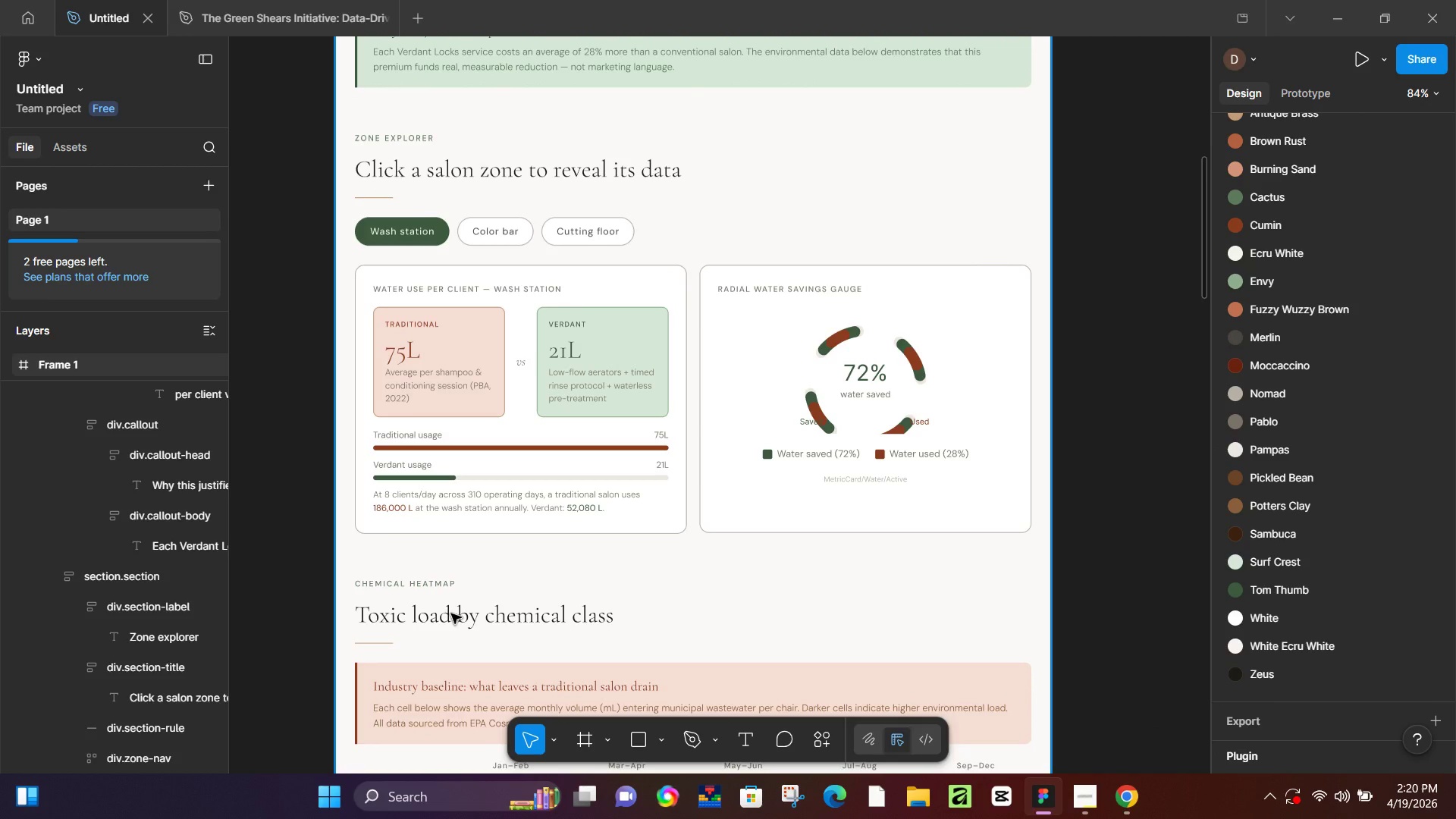 
double_click([451, 613])
 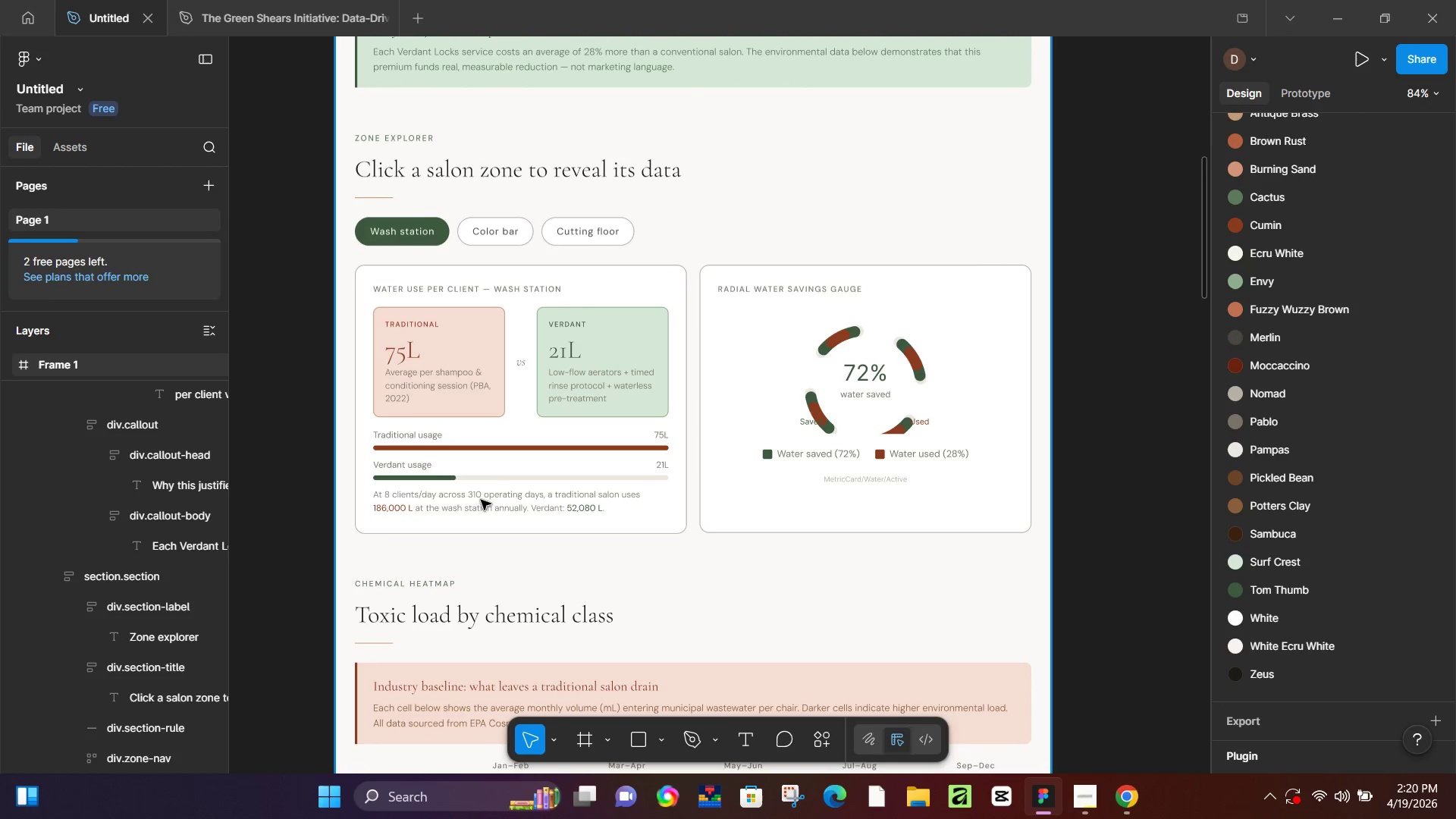 
scroll: coordinate [468, 538], scroll_direction: down, amount: 14.0
 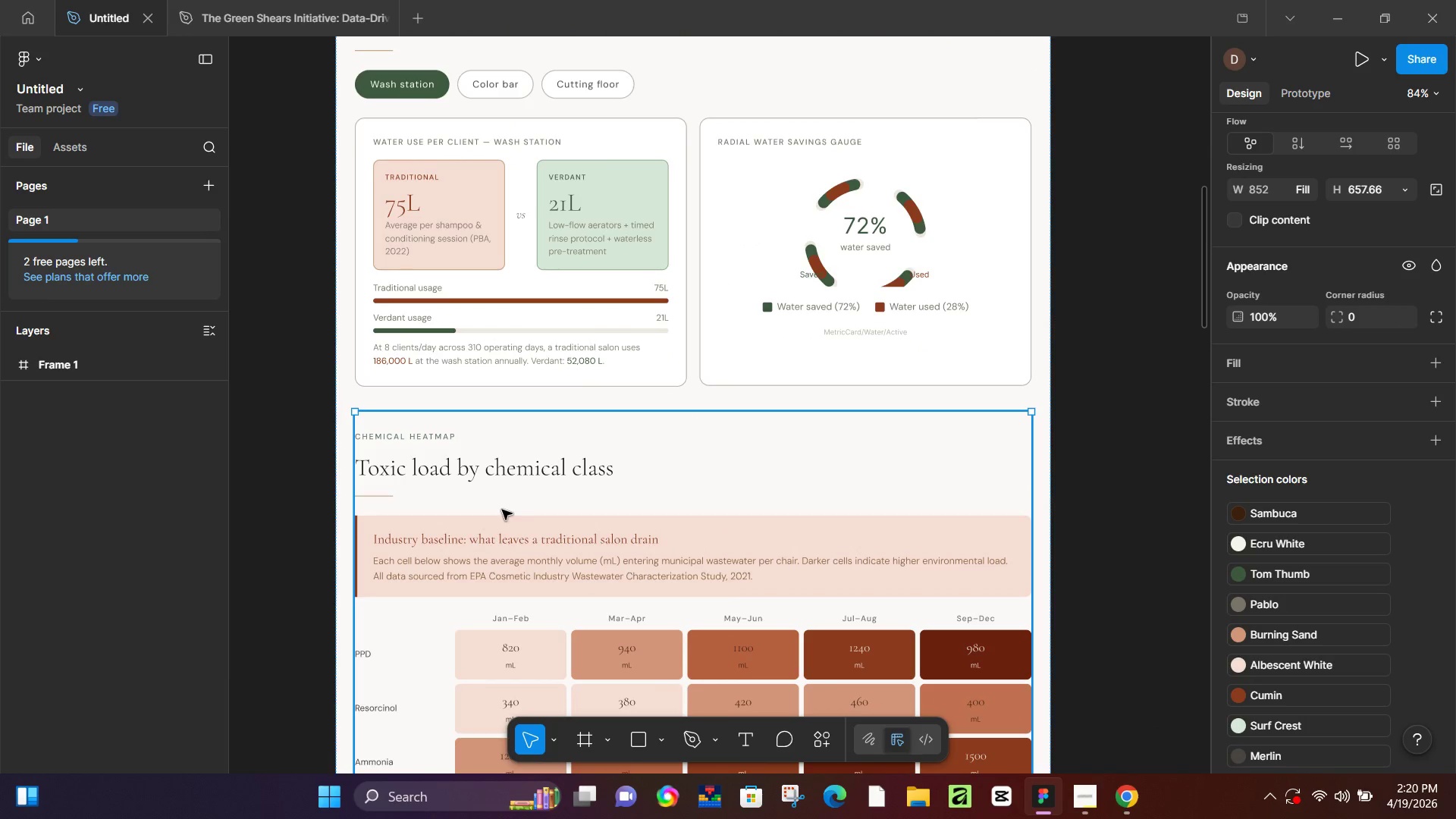 
key(Control+C)
 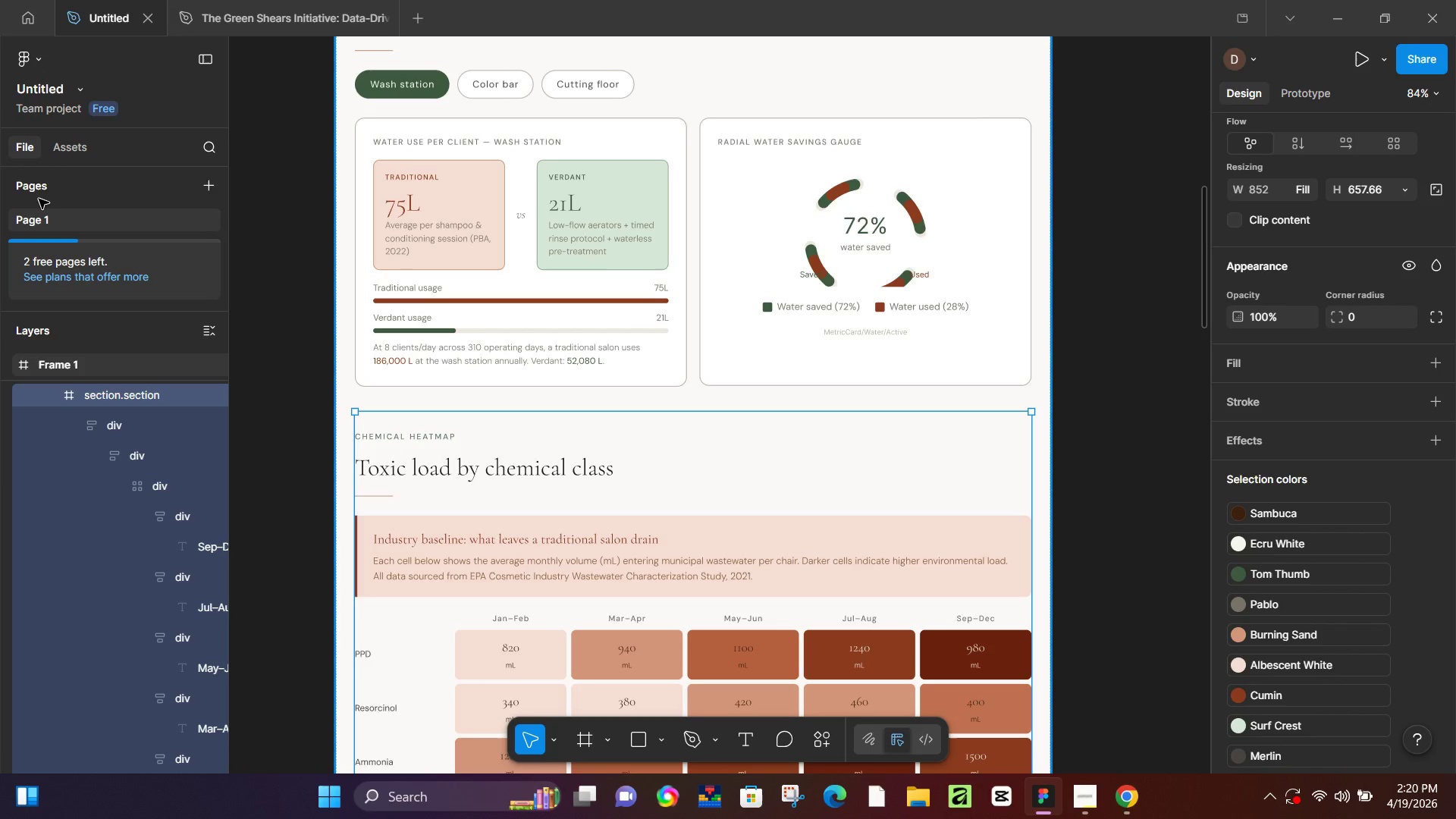 
key(Control+C)
 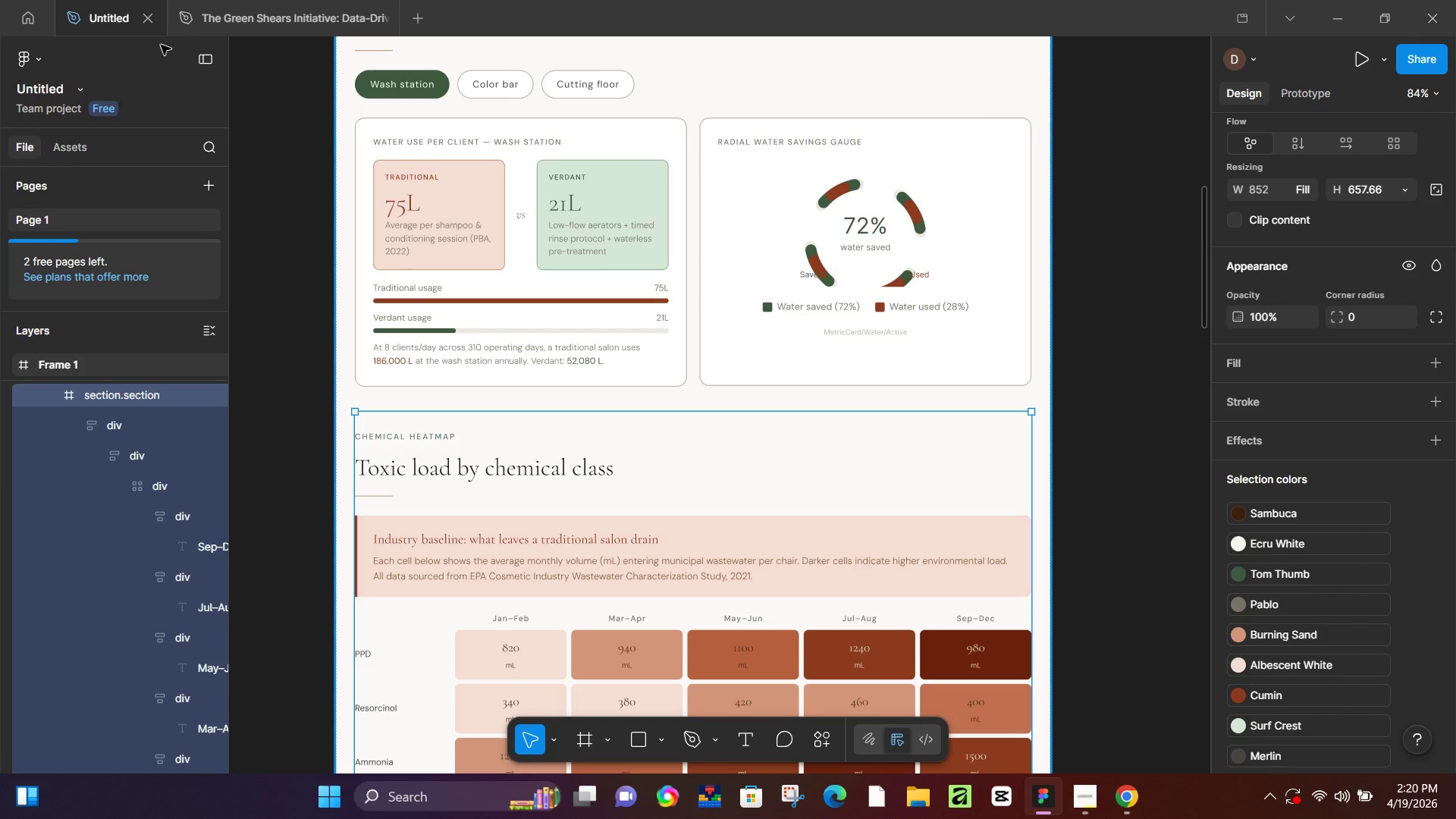 
key(Control+C)
 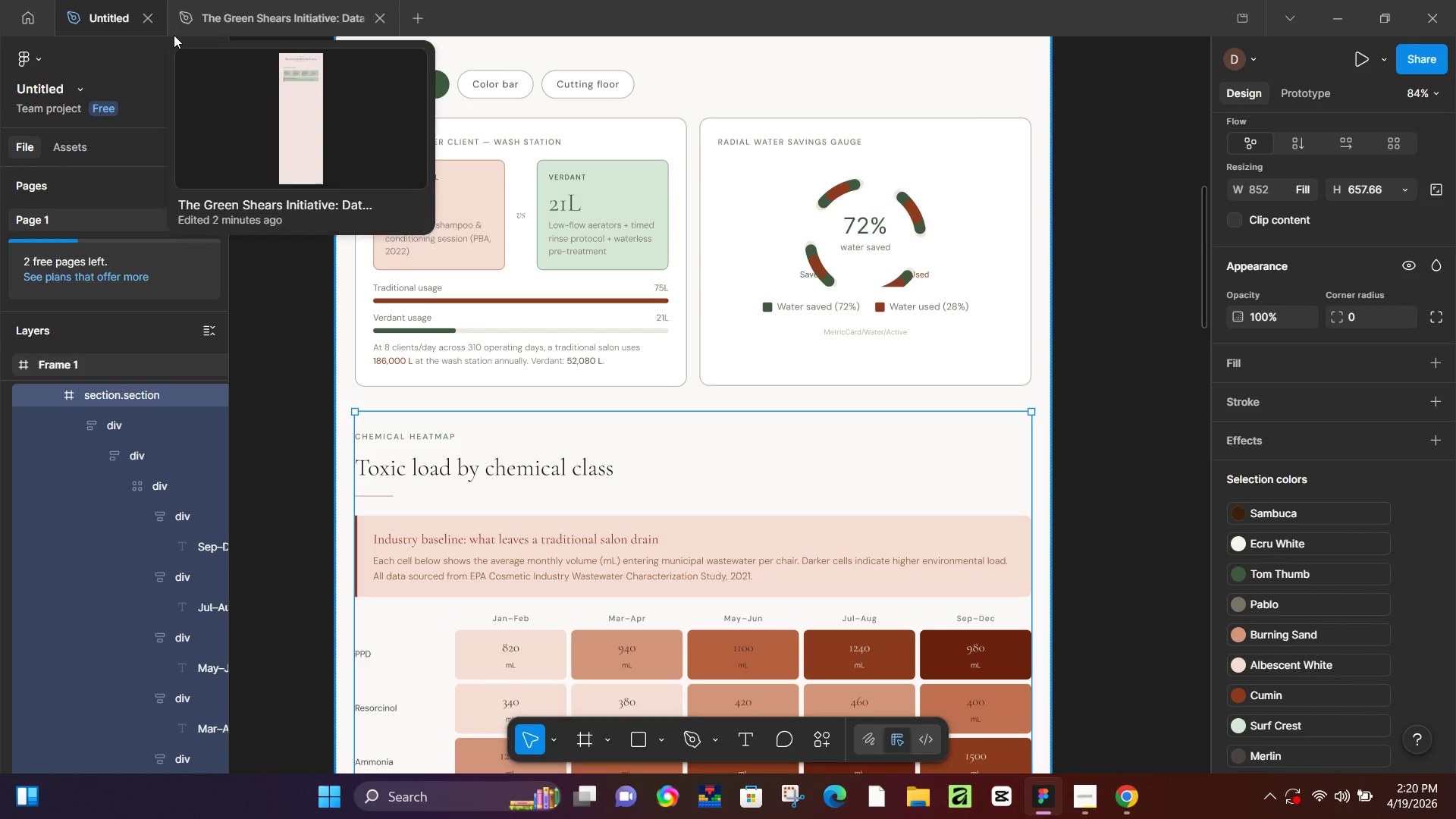 
key(Control+C)
 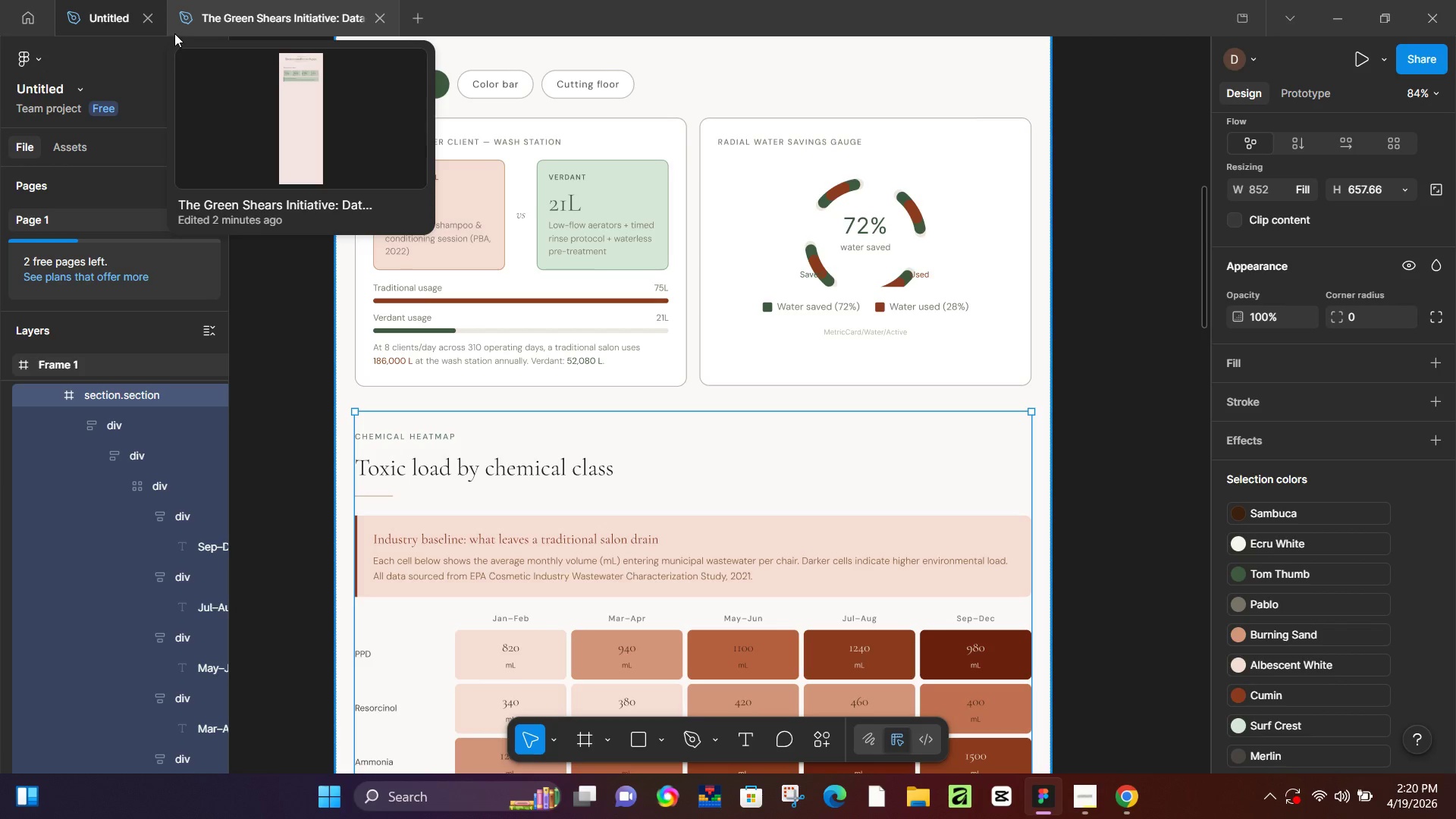 
key(Control+C)
 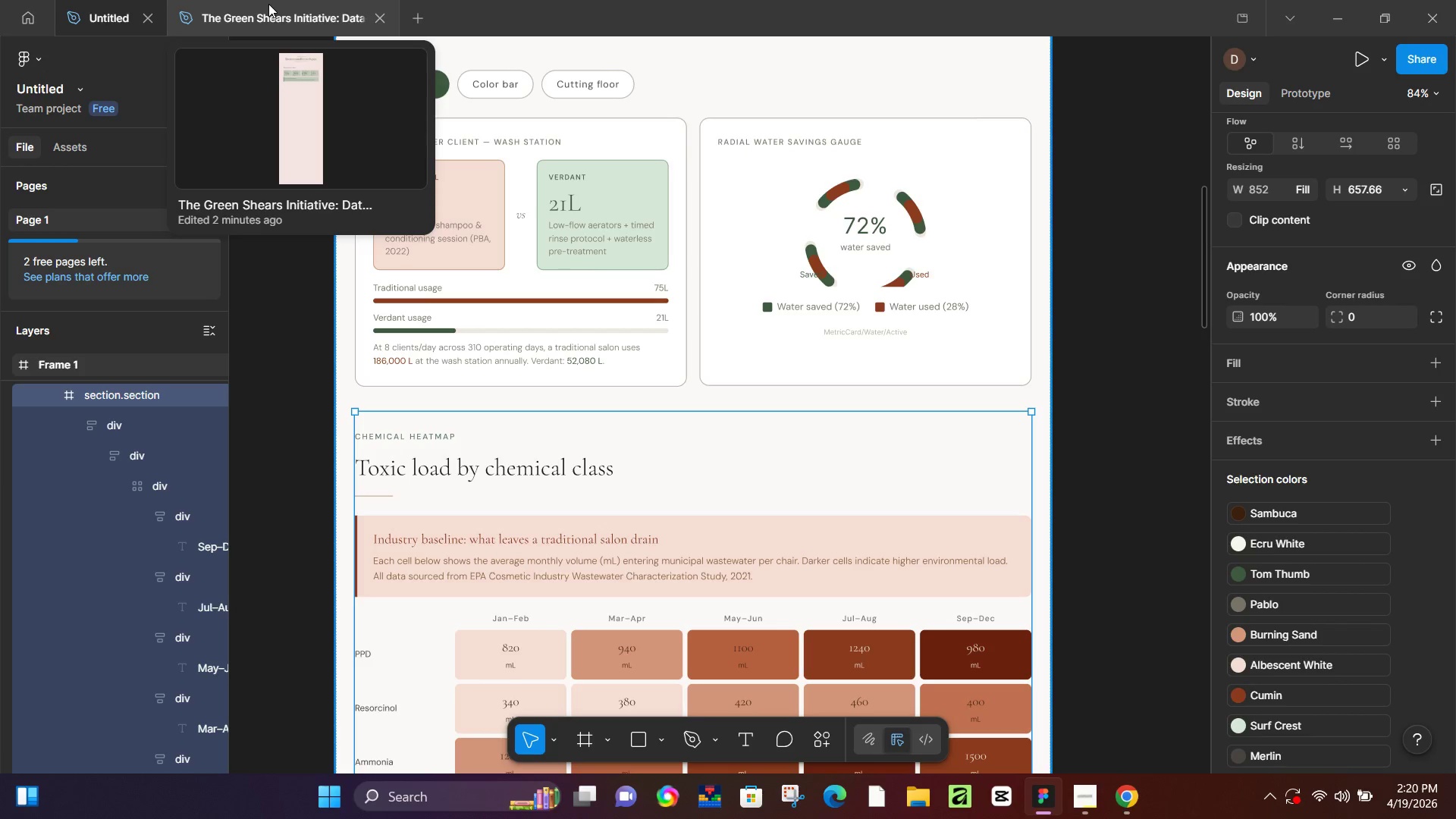 
left_click([268, 4])
 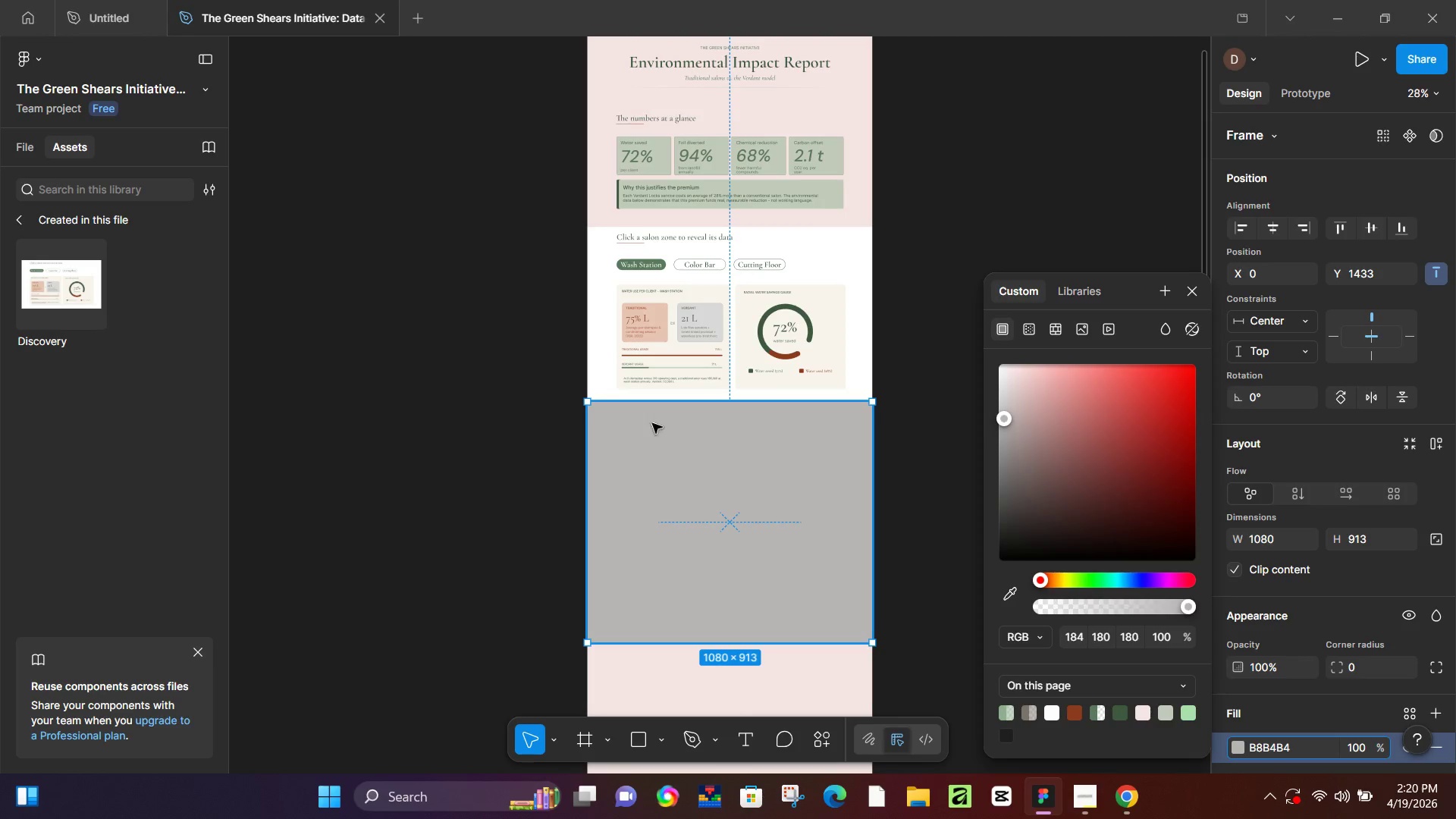 
left_click([672, 426])
 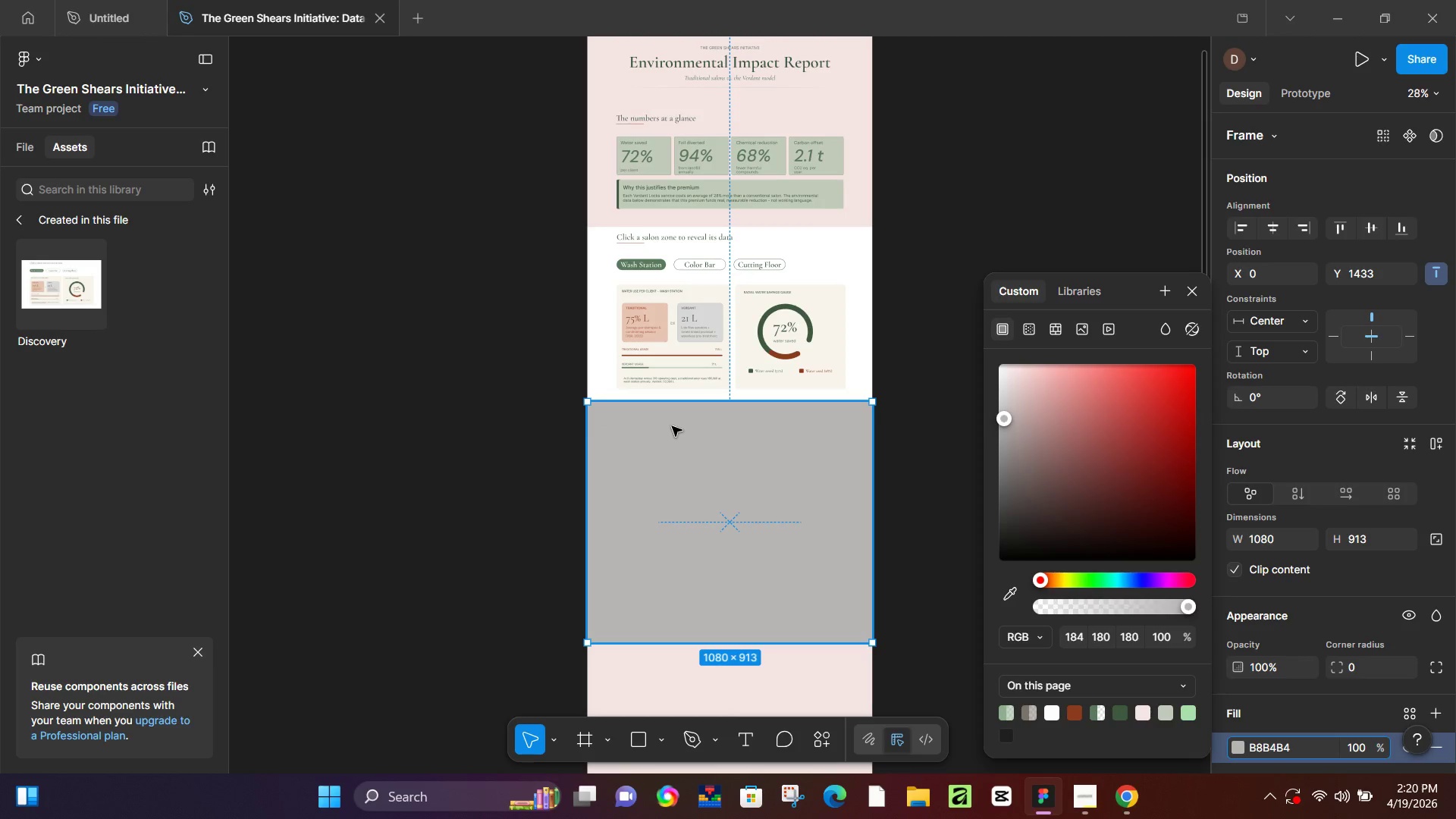 
key(Control+V)
 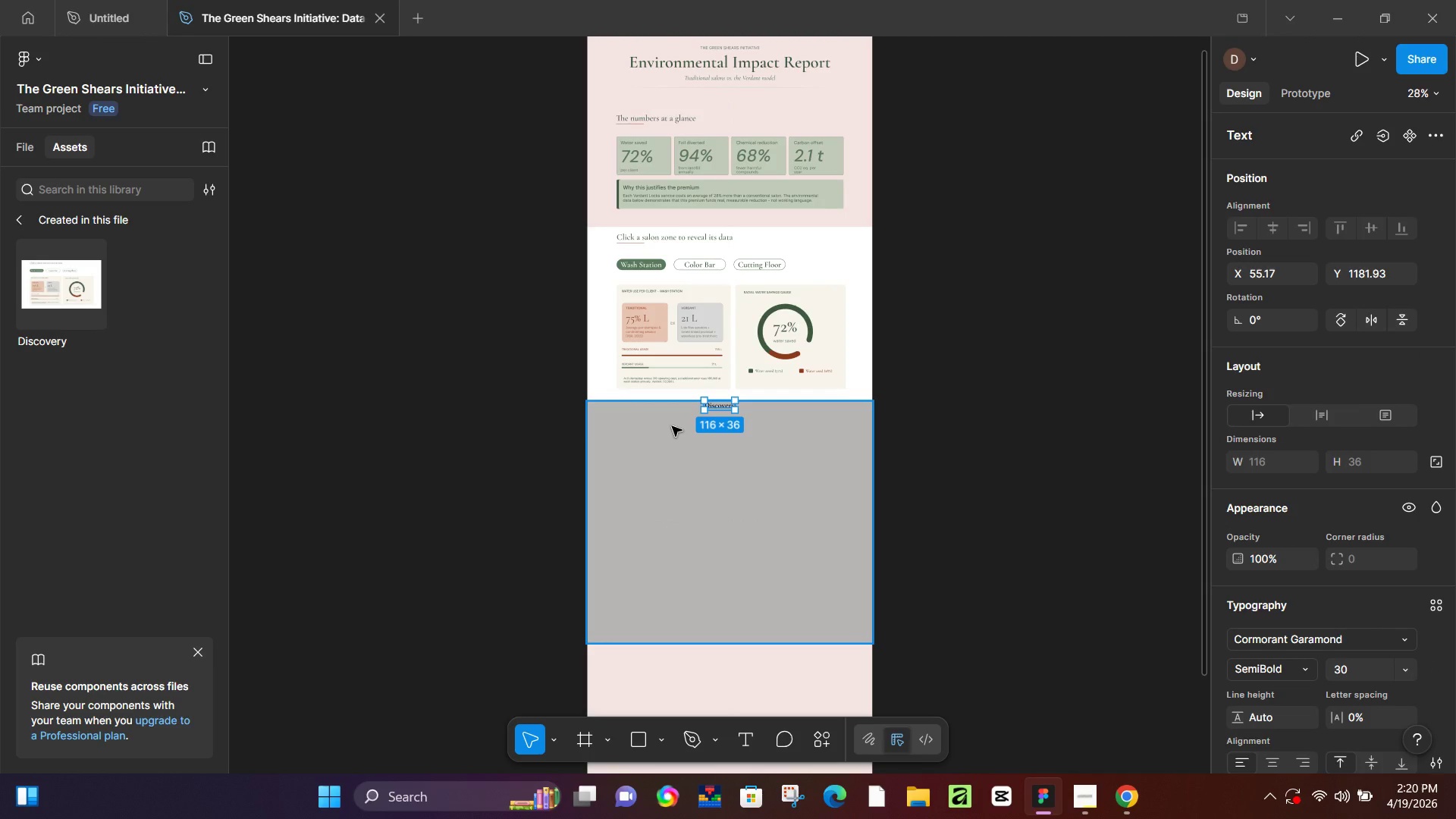 
key(Control+Z)
 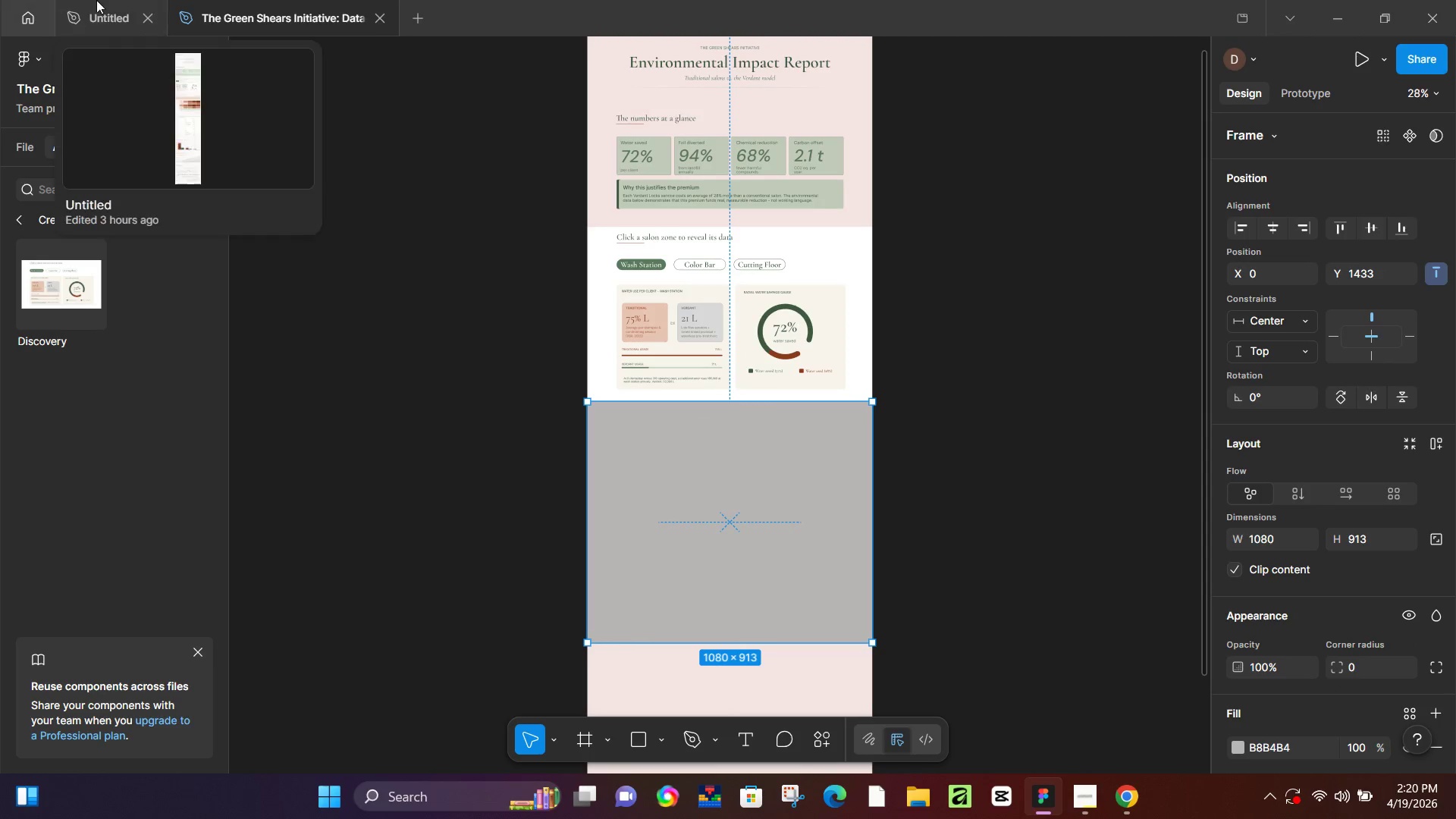 
left_click([96, 0])
 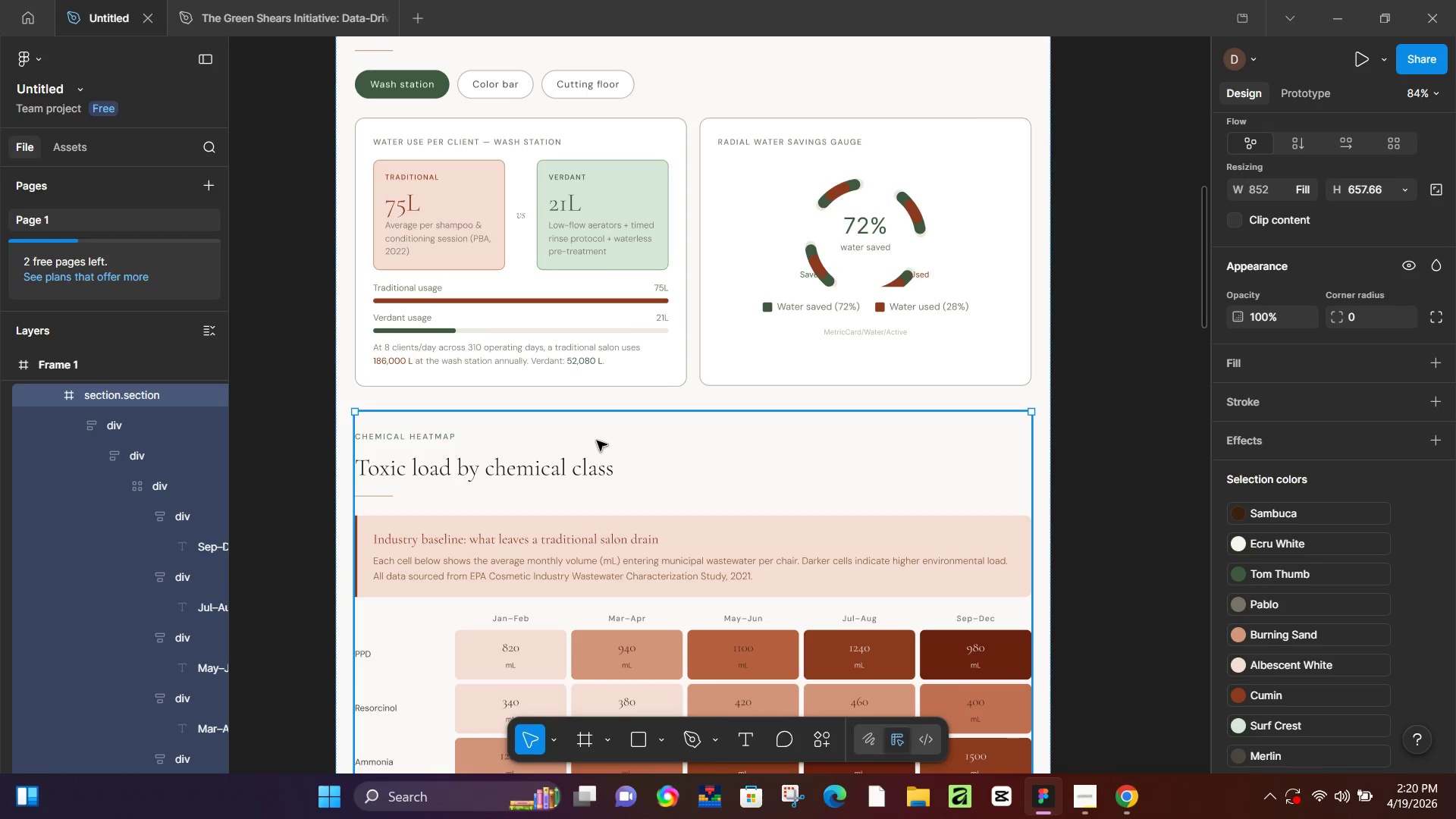 
left_click([597, 441])
 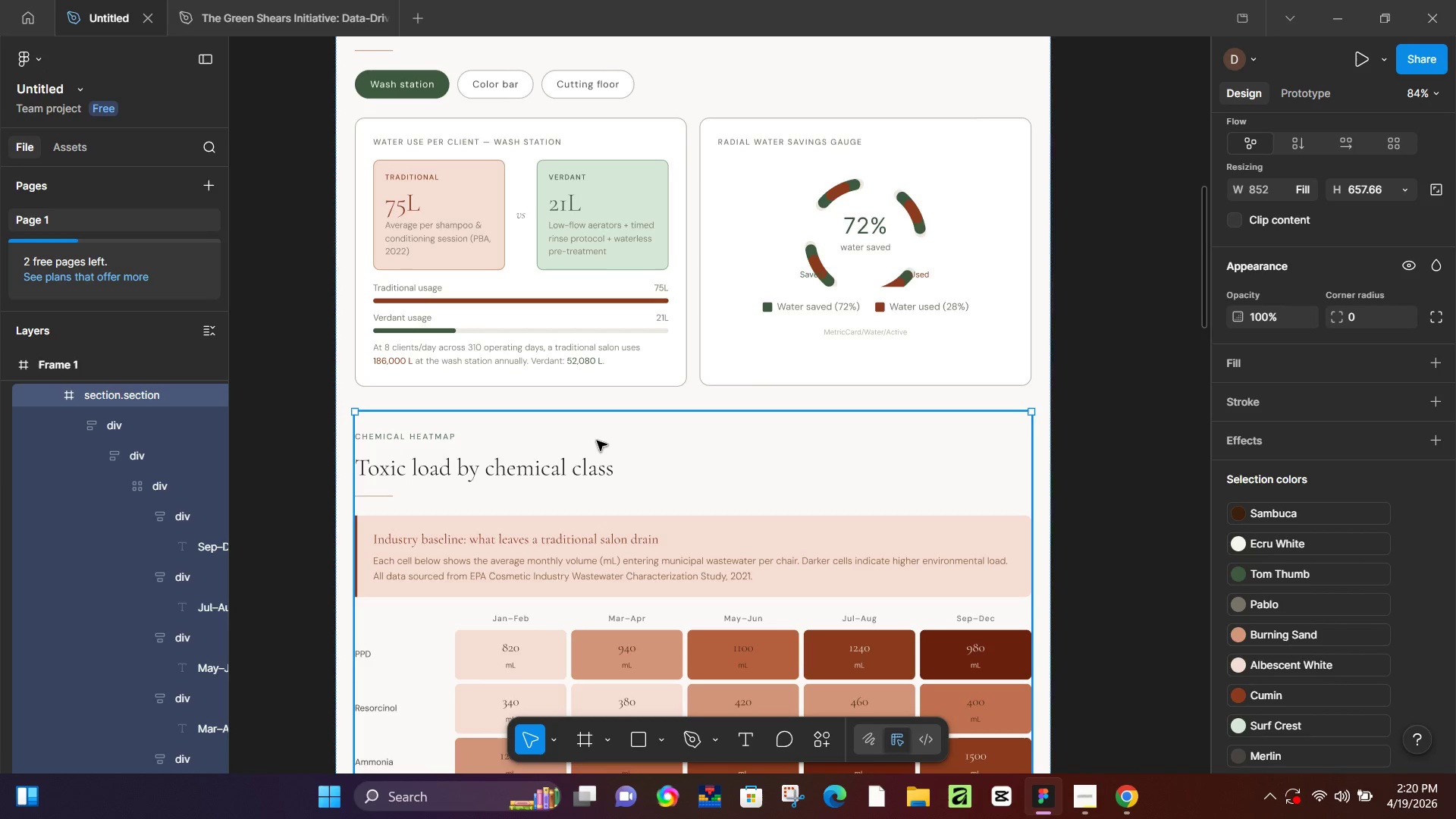 
key(Control+C)
 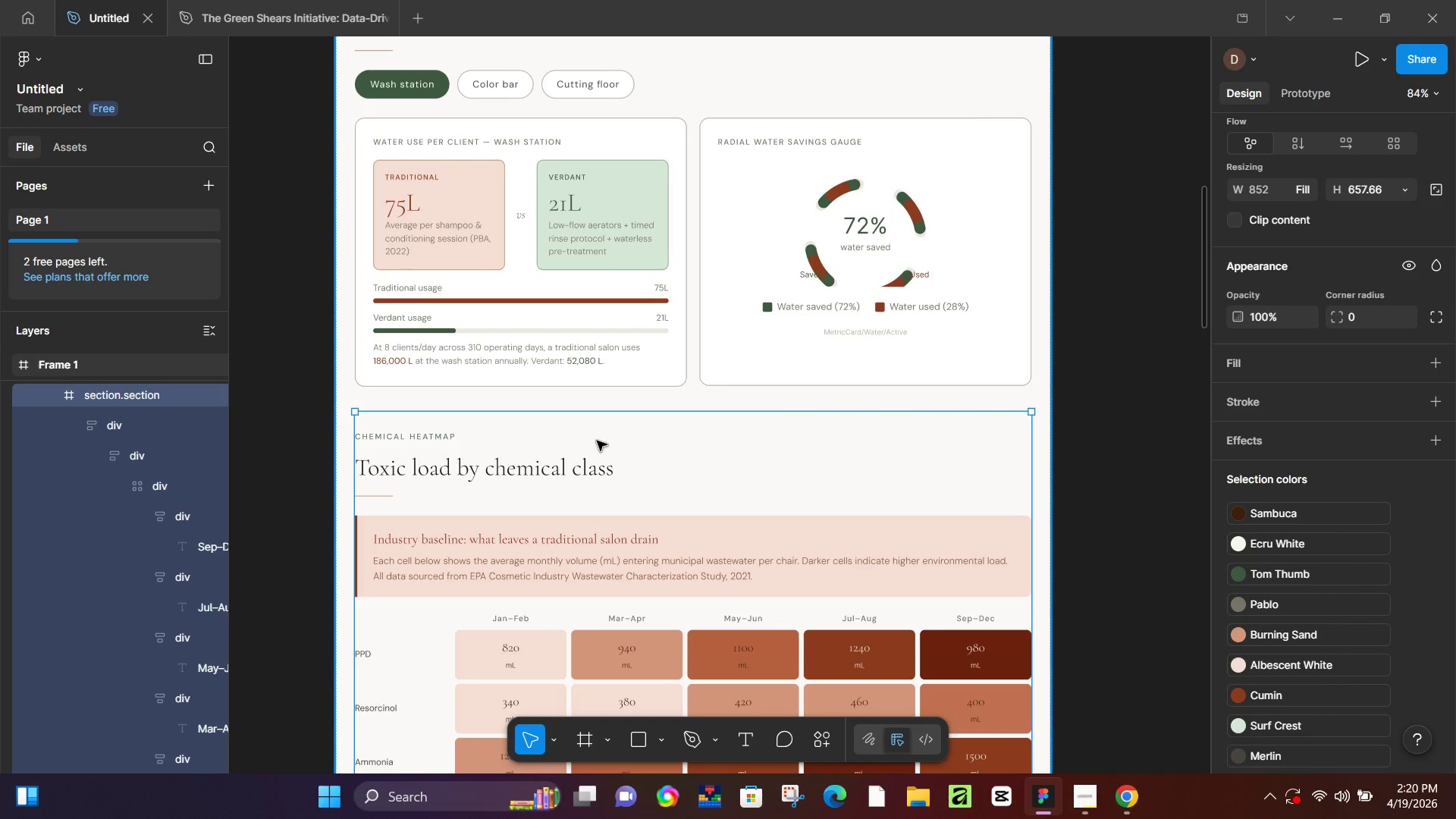 
key(Control+C)
 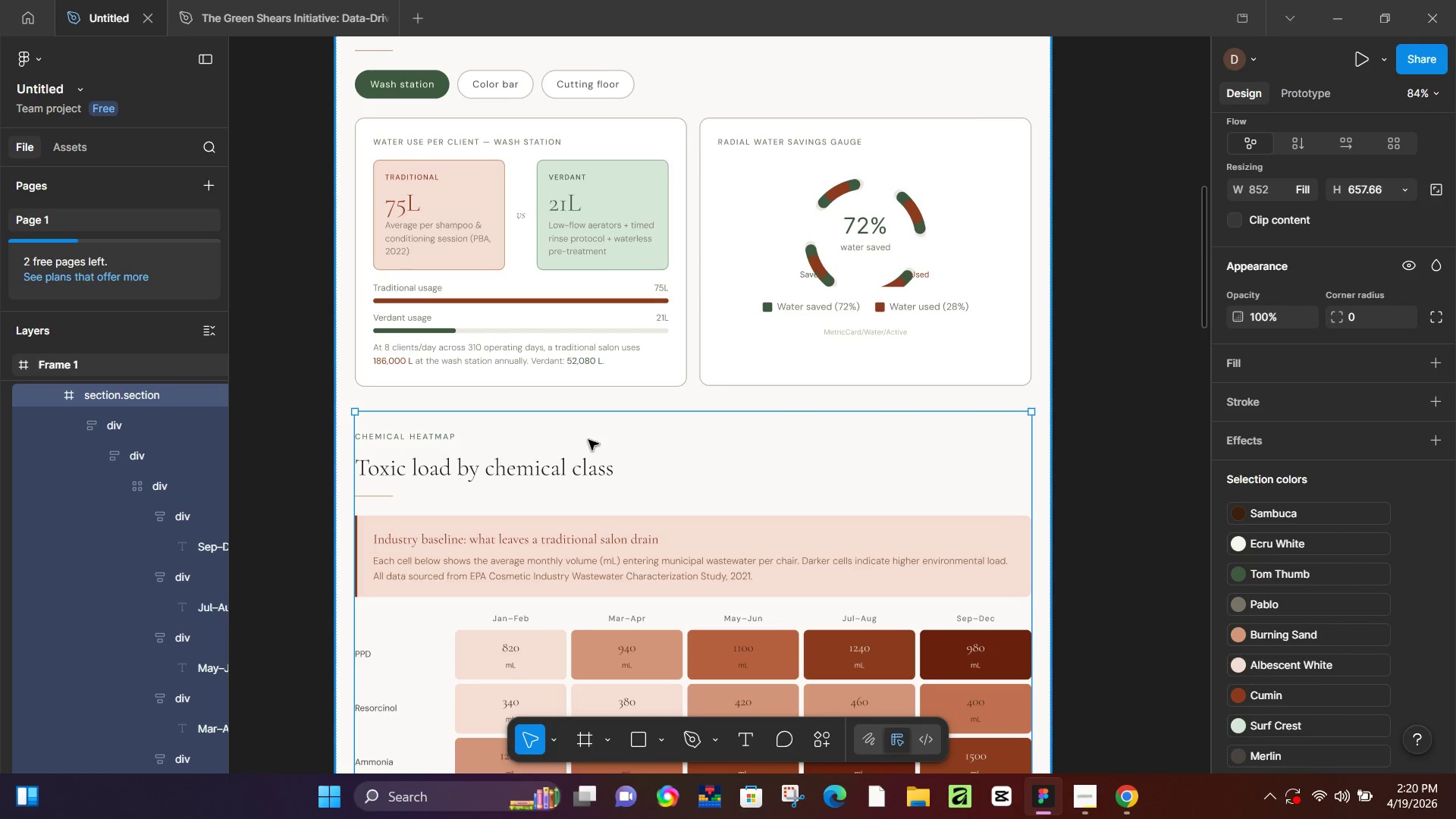 
key(Control+C)
 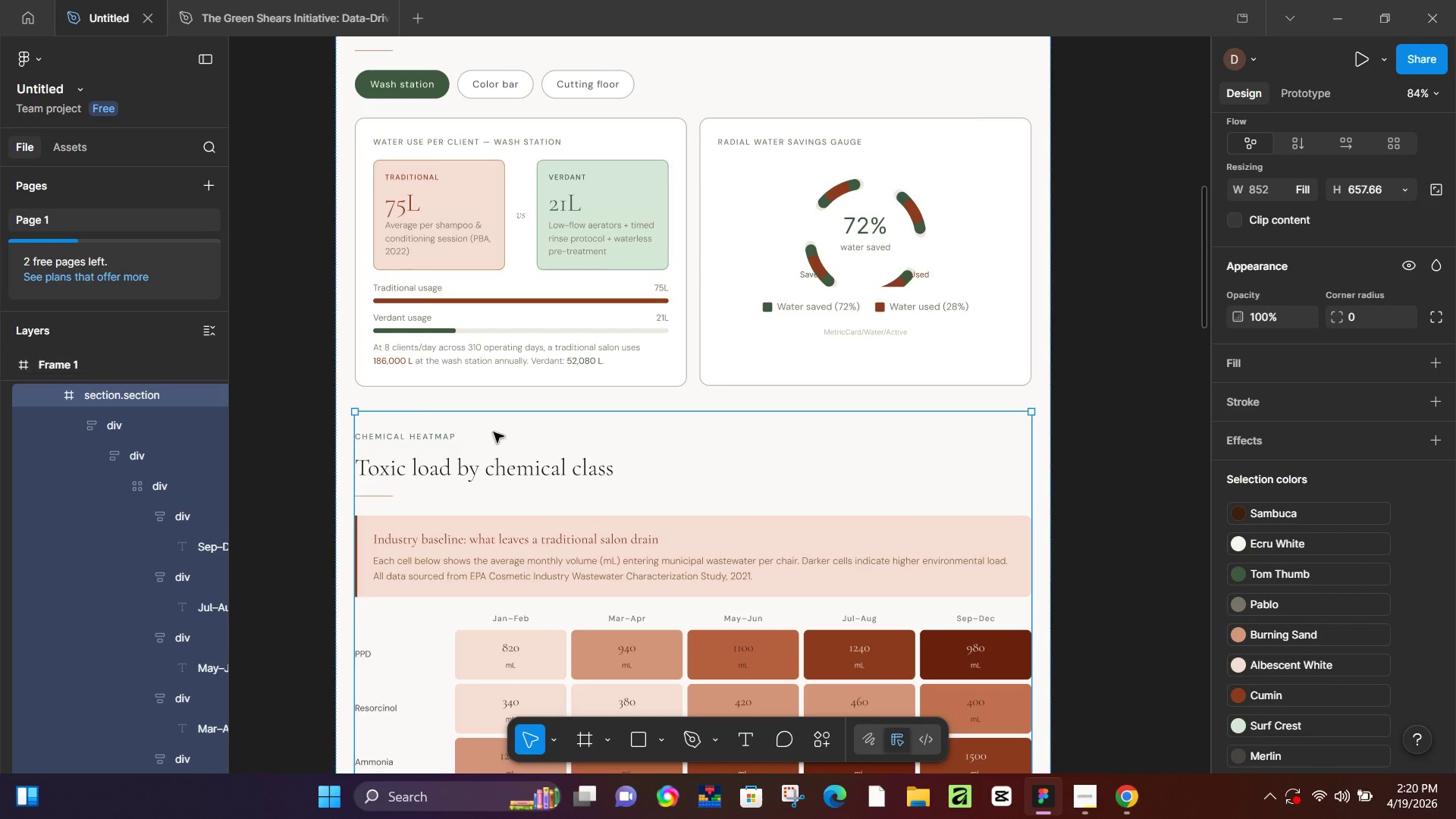 
key(Control+C)
 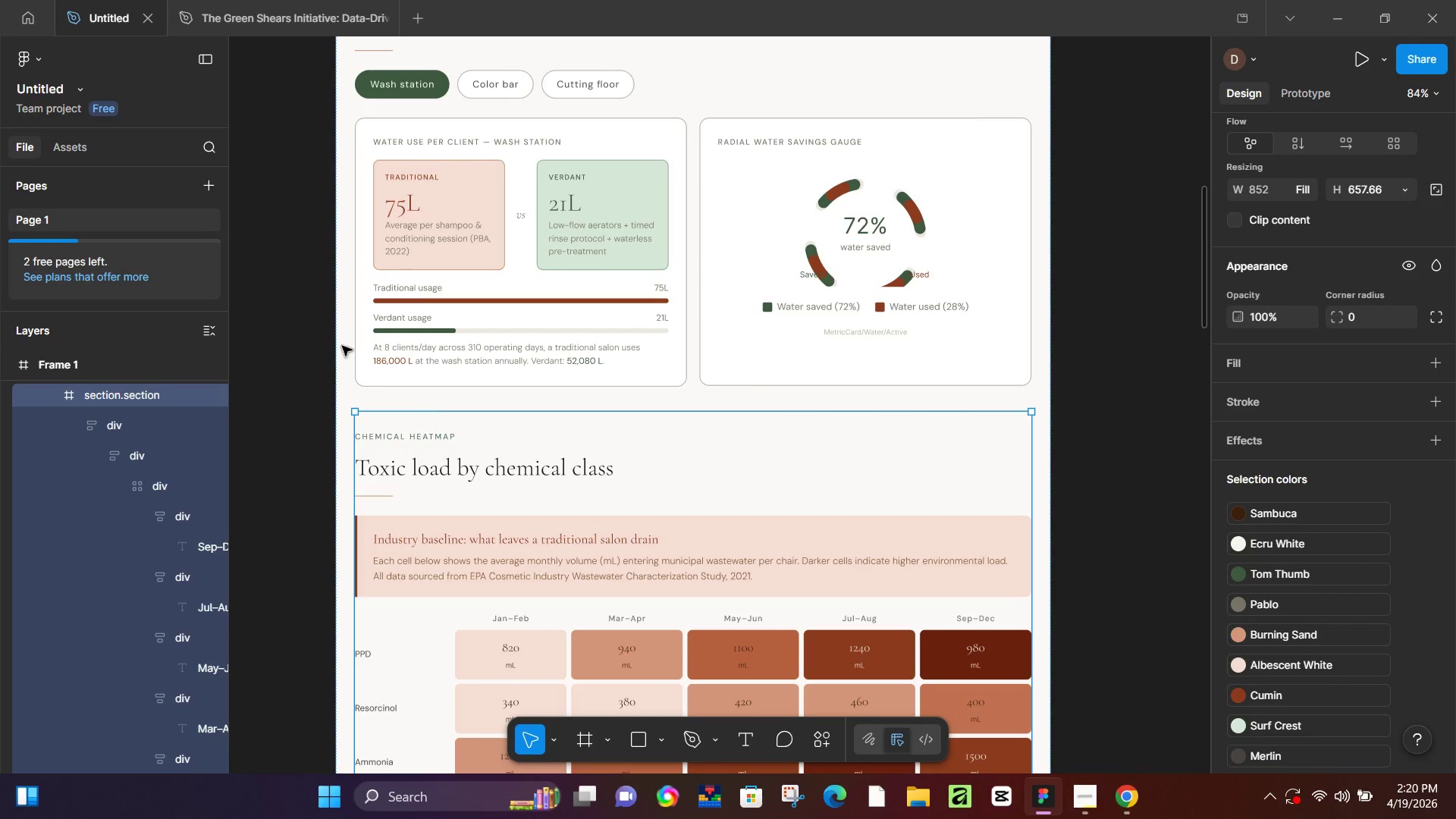 
key(Control+C)
 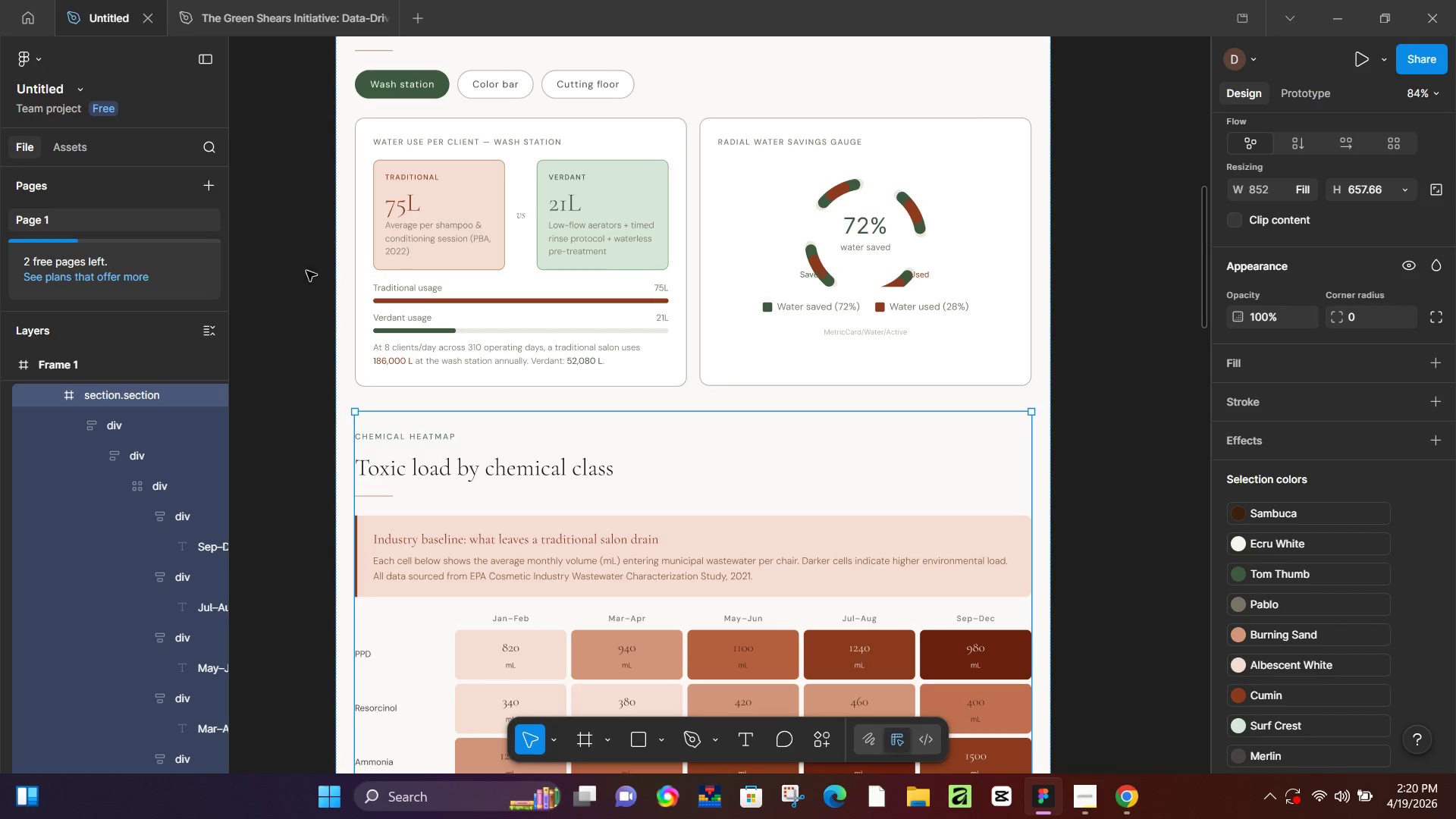 
key(Control+C)
 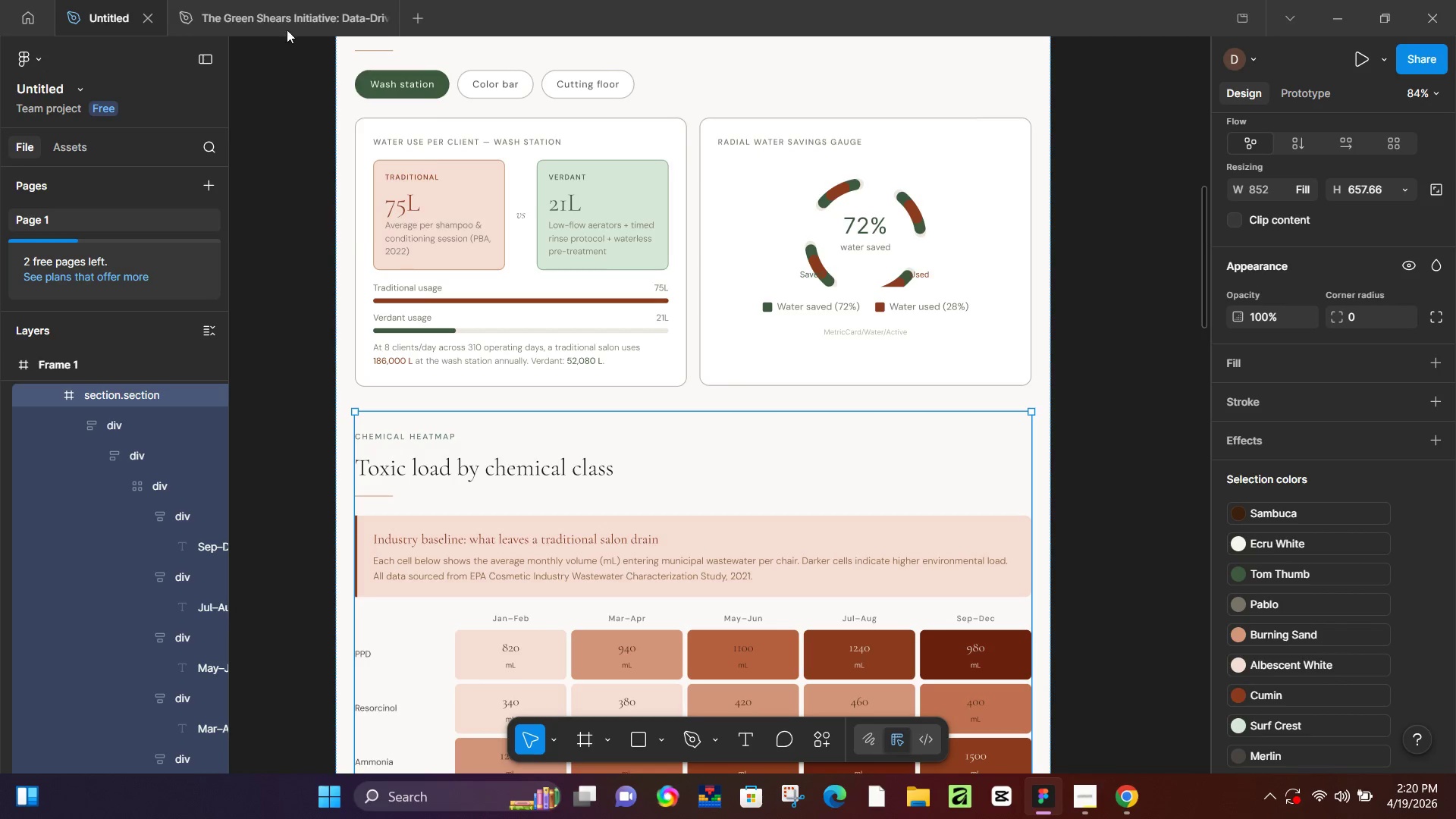 
key(Control+C)
 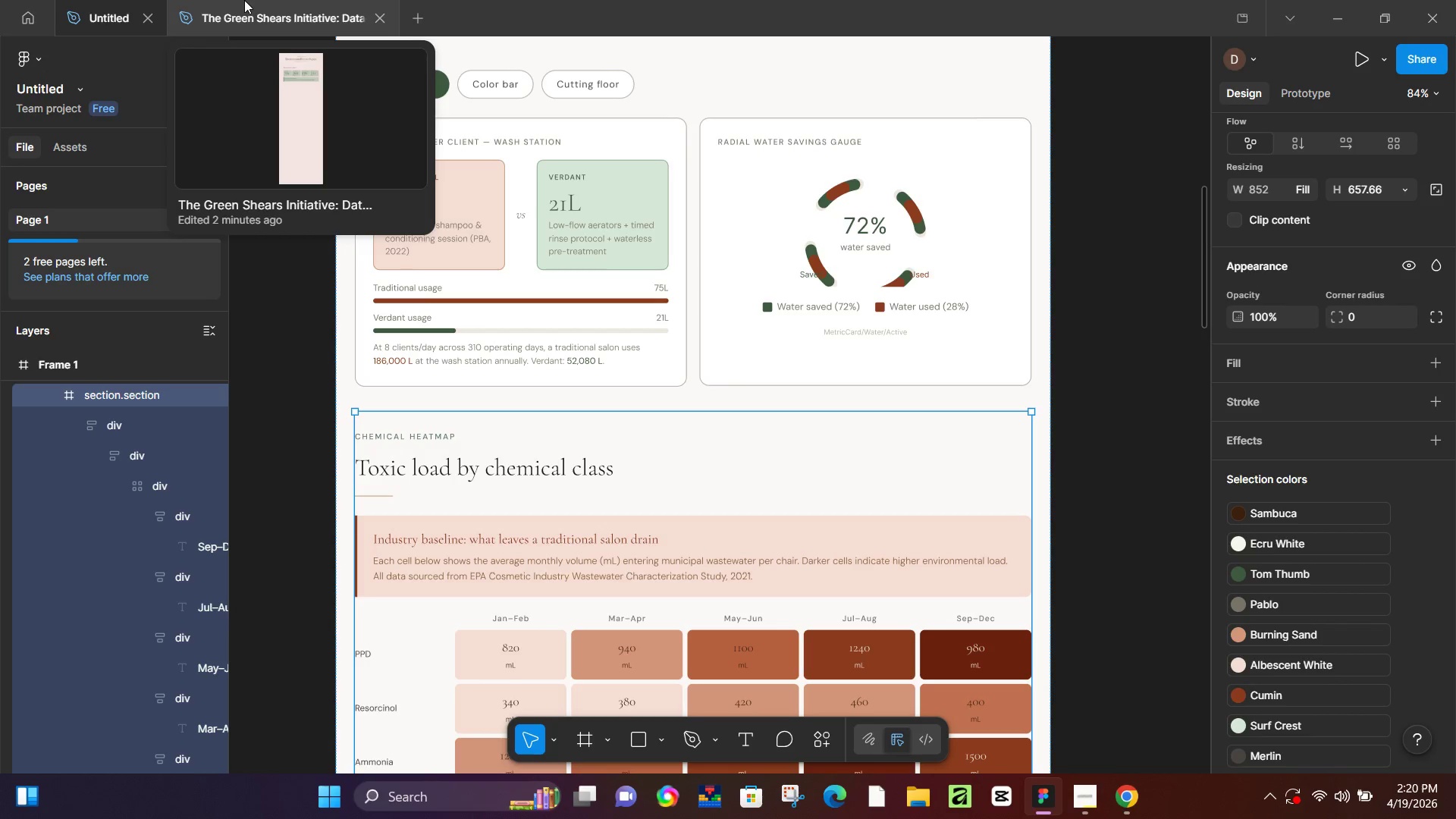 
key(Control+C)
 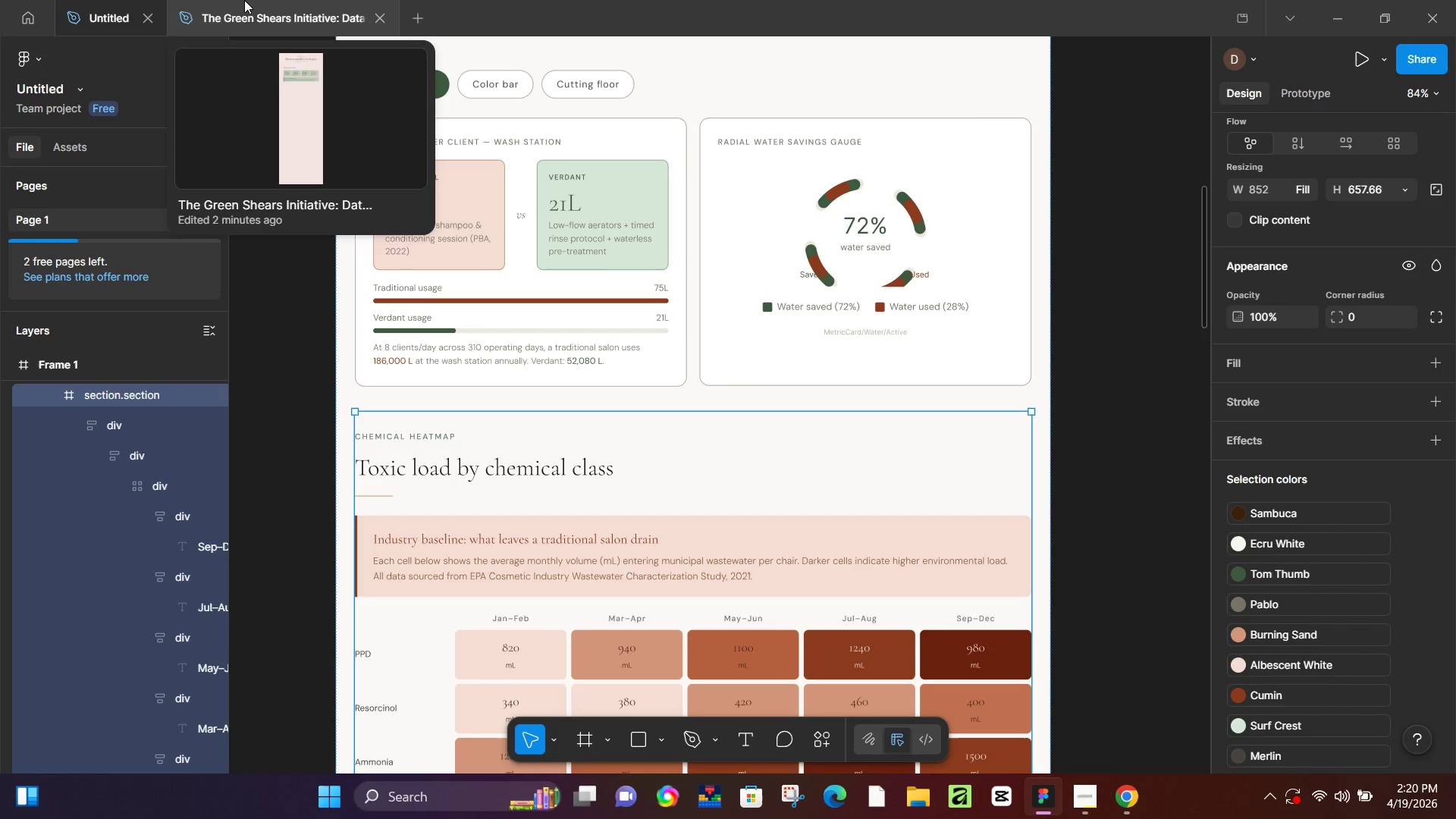 
key(Control+C)
 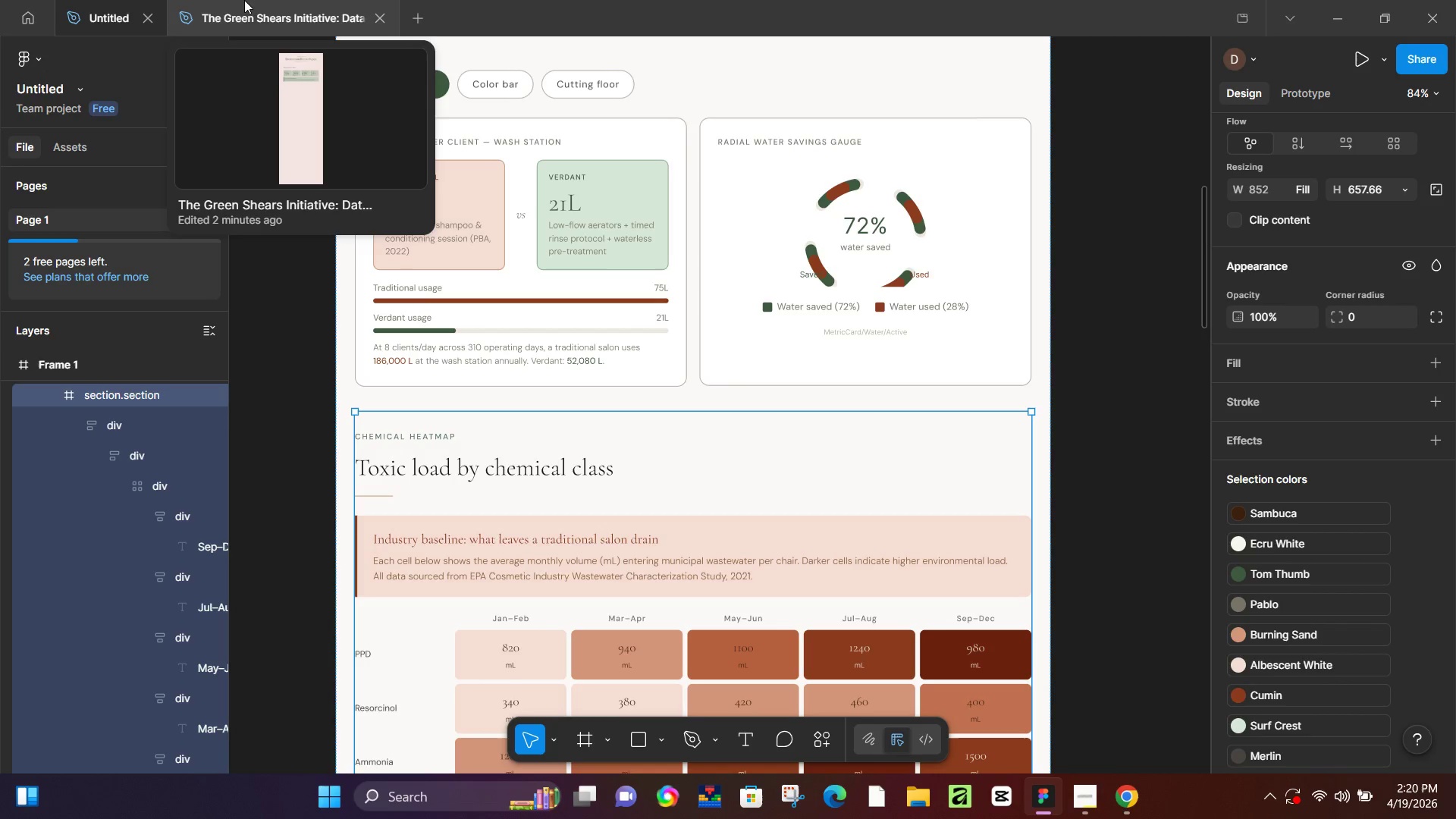 
key(Control+C)
 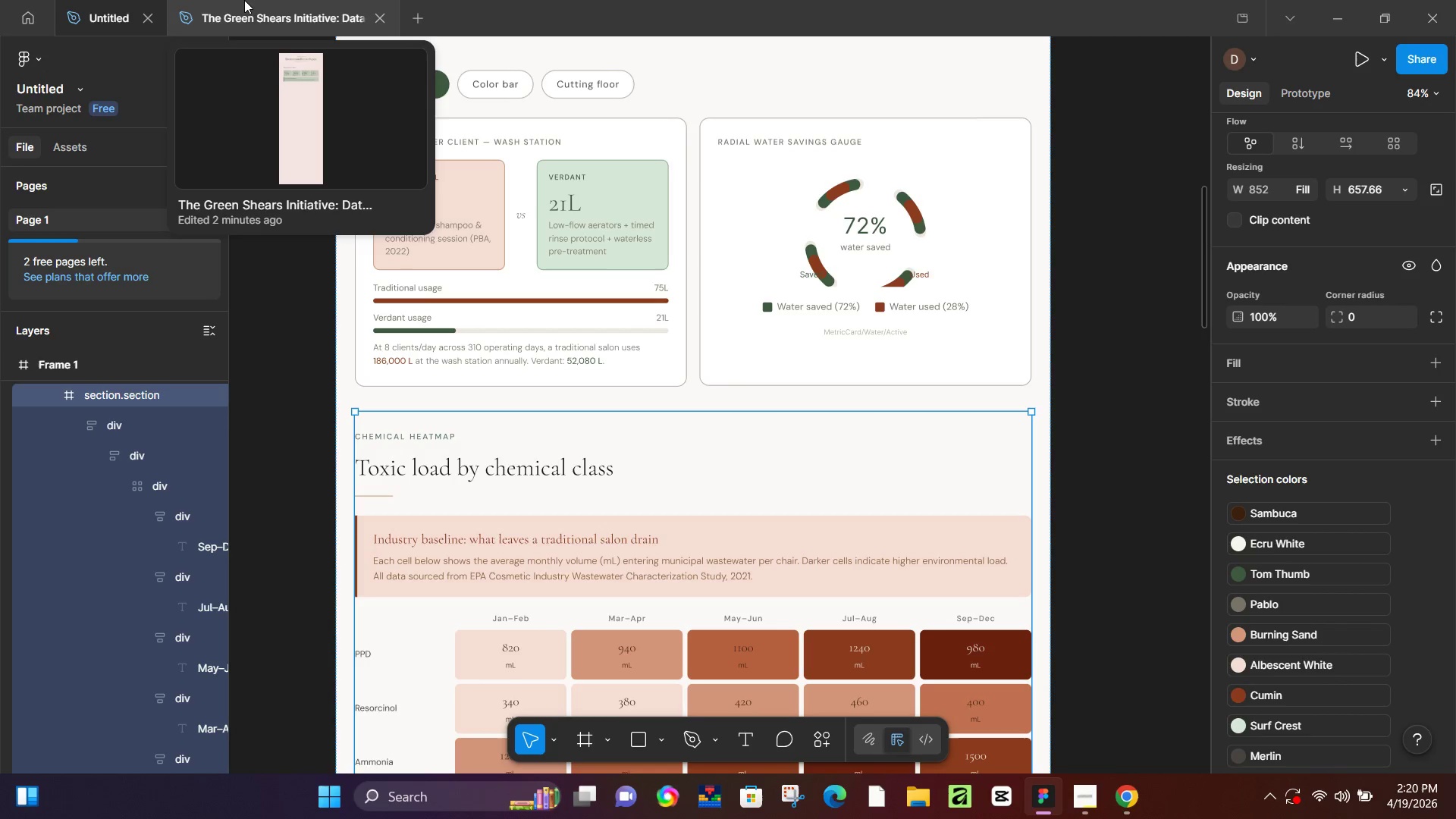 
key(Control+C)
 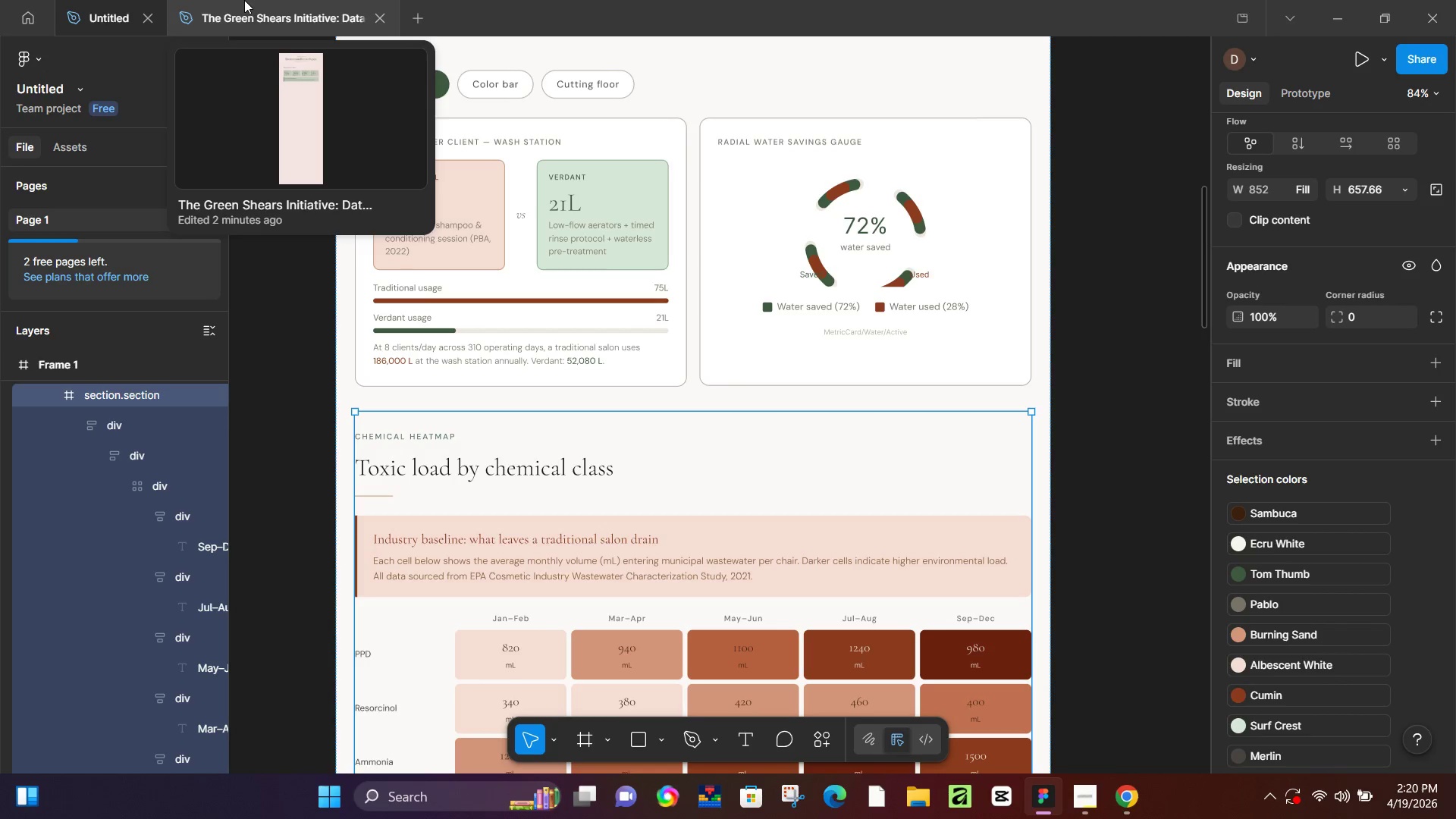 
key(Control+C)
 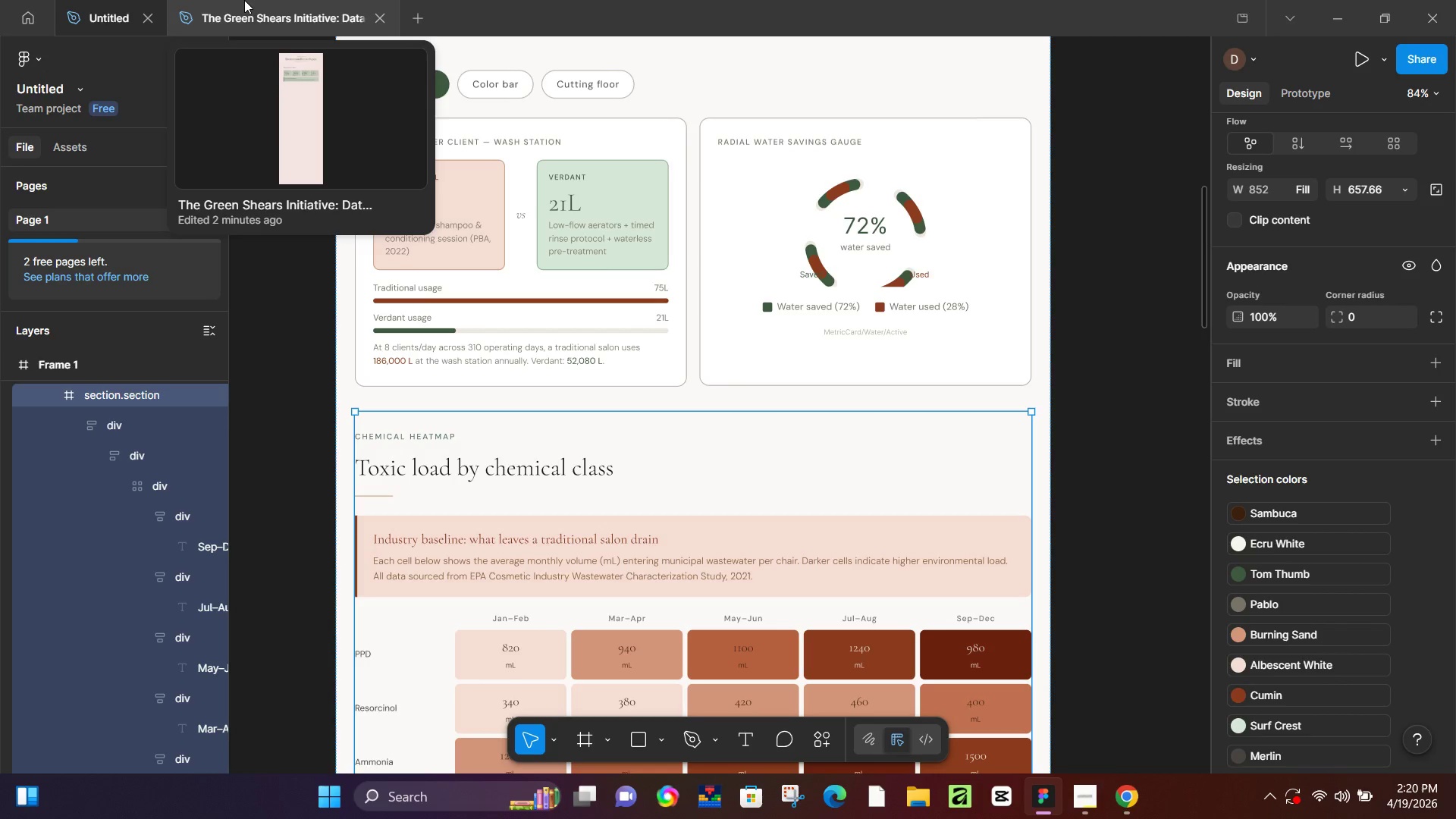 
key(Control+C)
 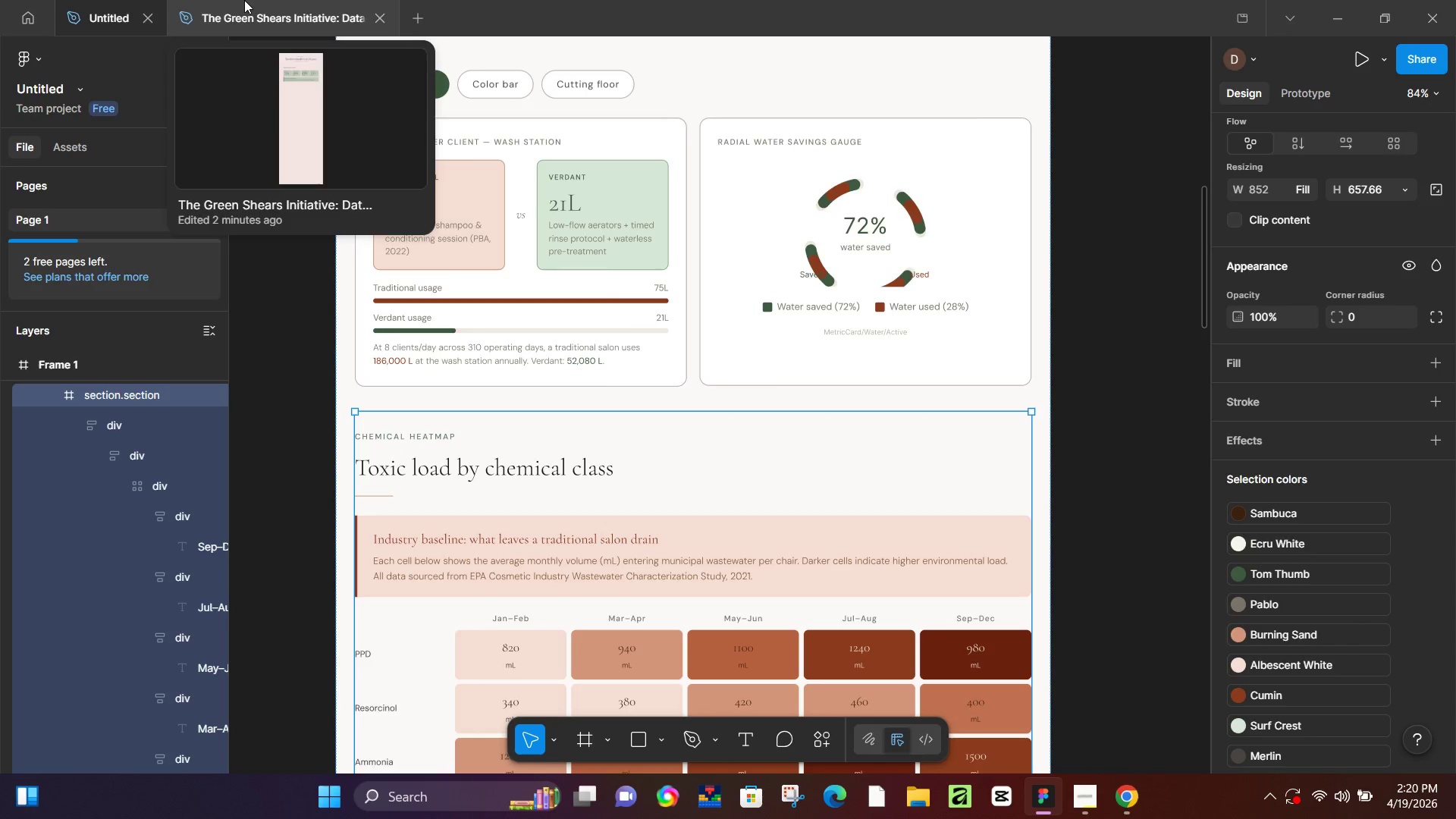 
left_click([244, 0])
 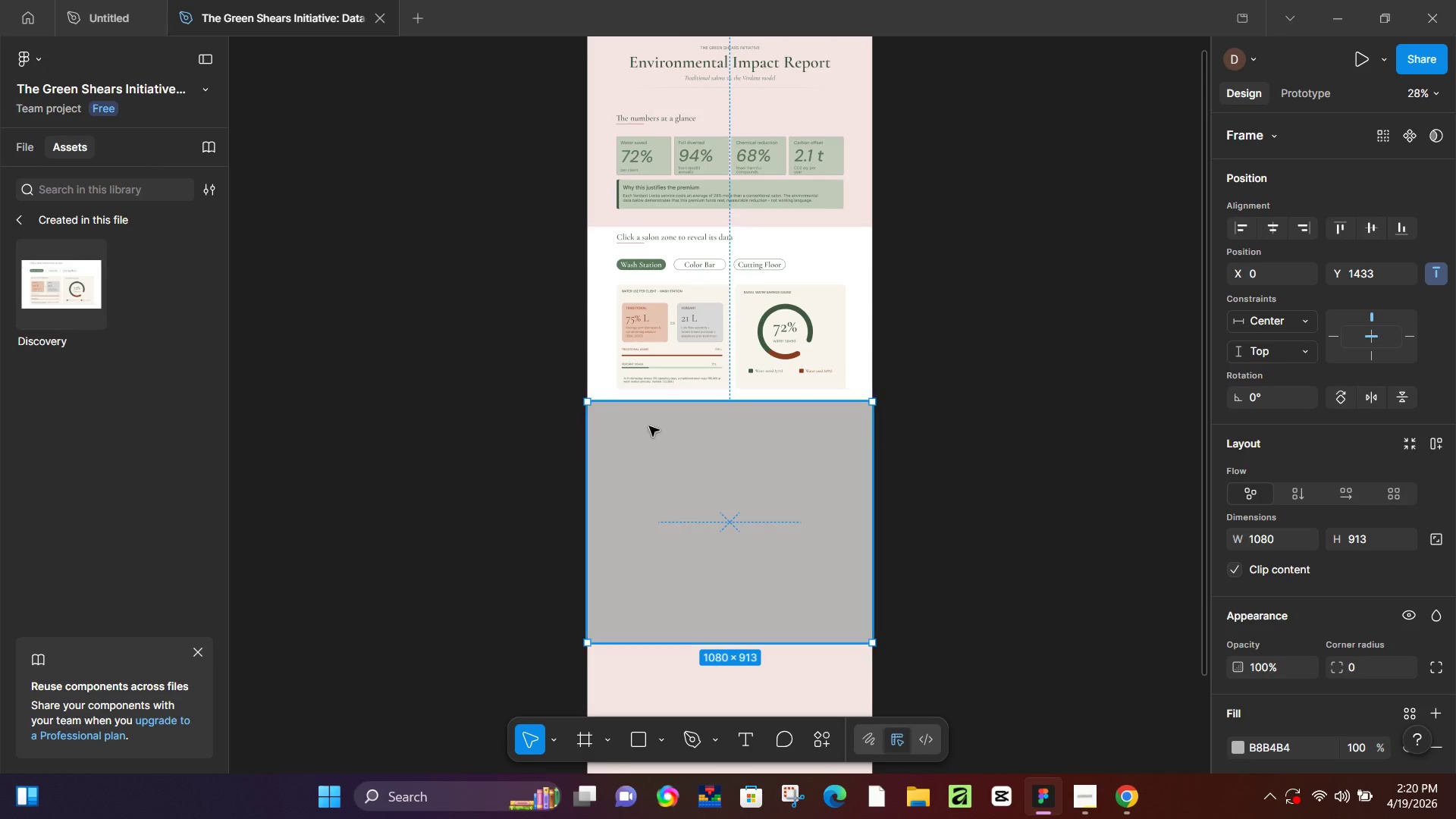 
left_click([649, 426])
 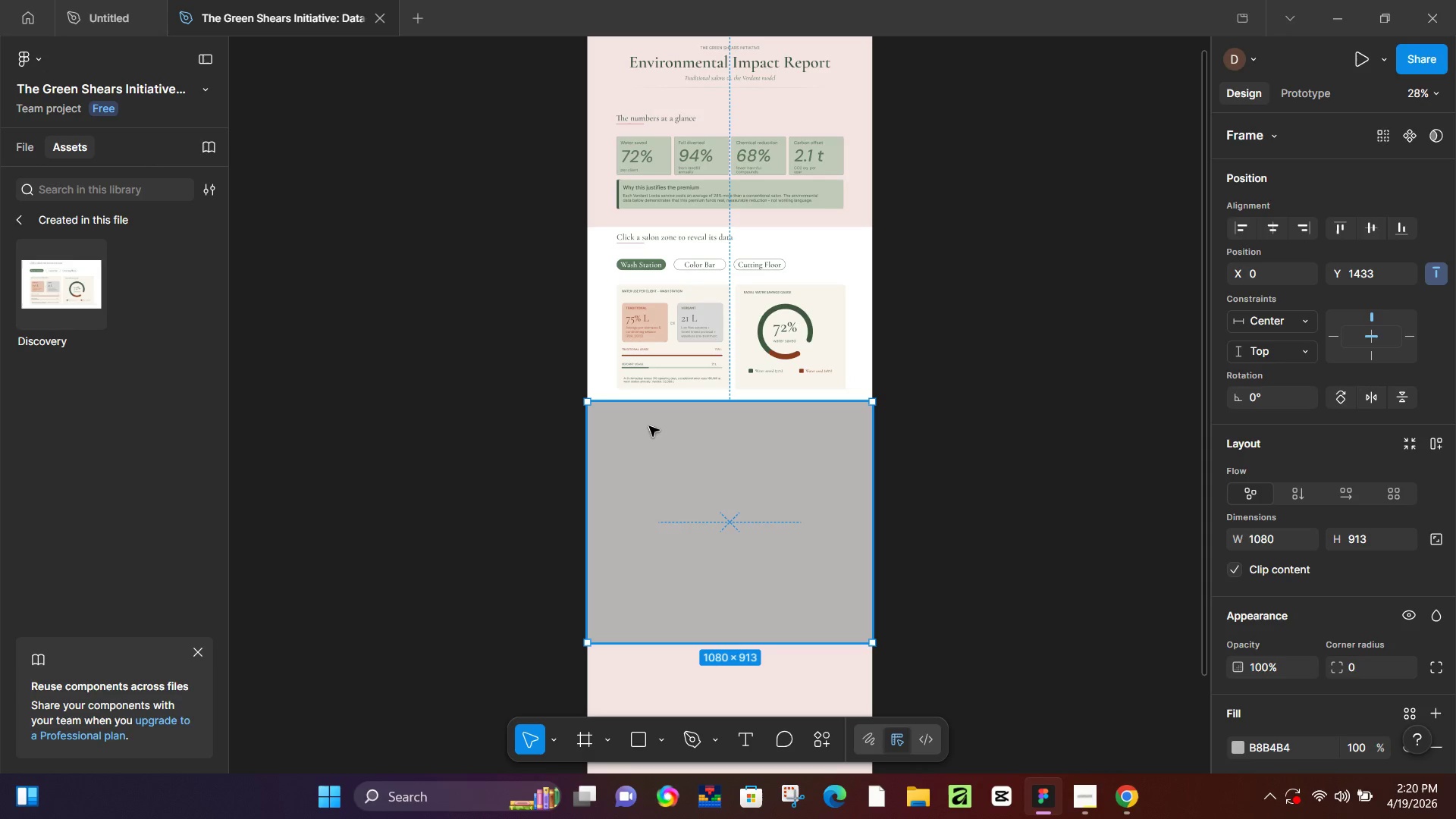 
key(Control+V)
 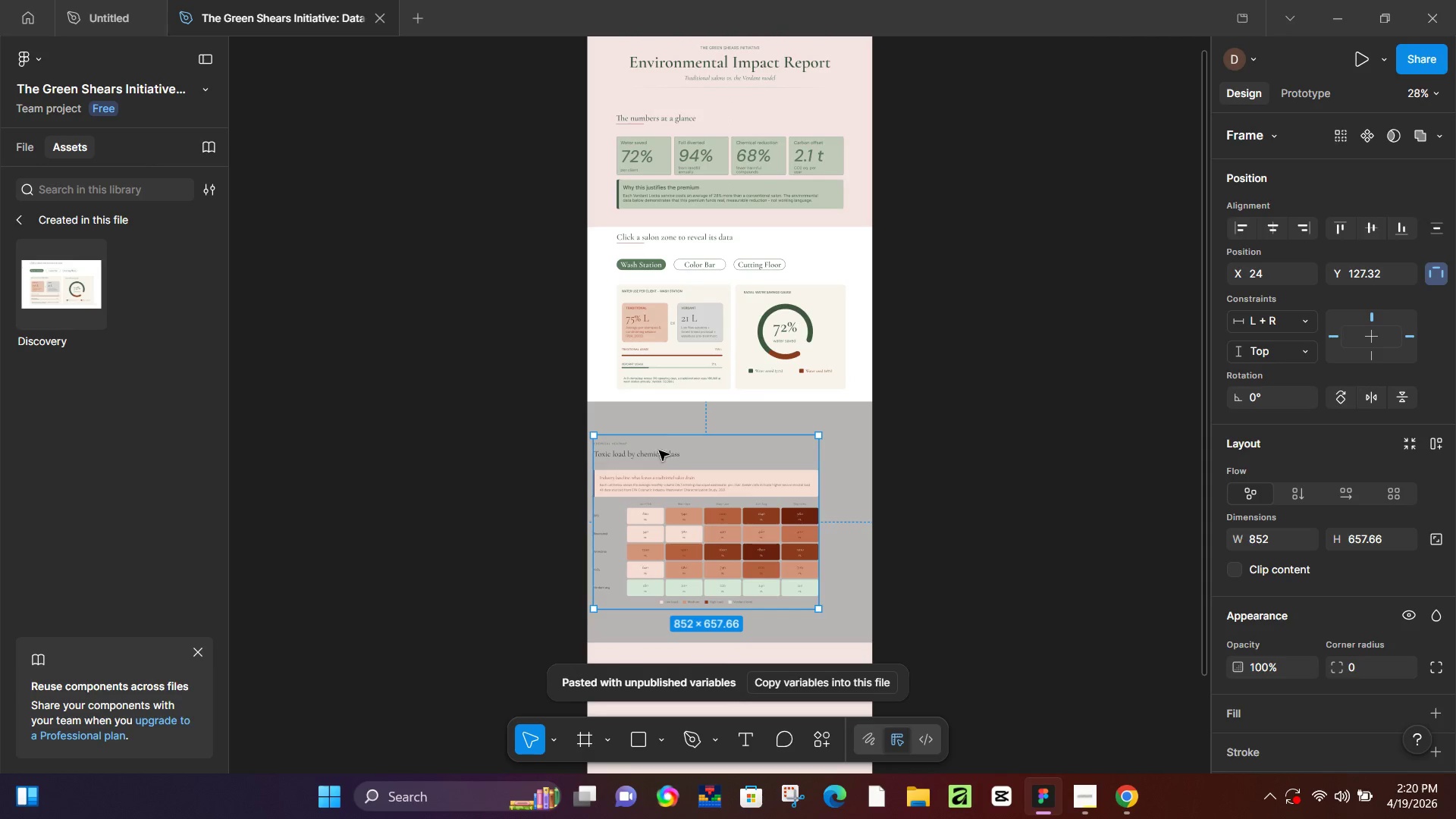 
left_click_drag(start_coordinate=[669, 458], to_coordinate=[691, 438])
 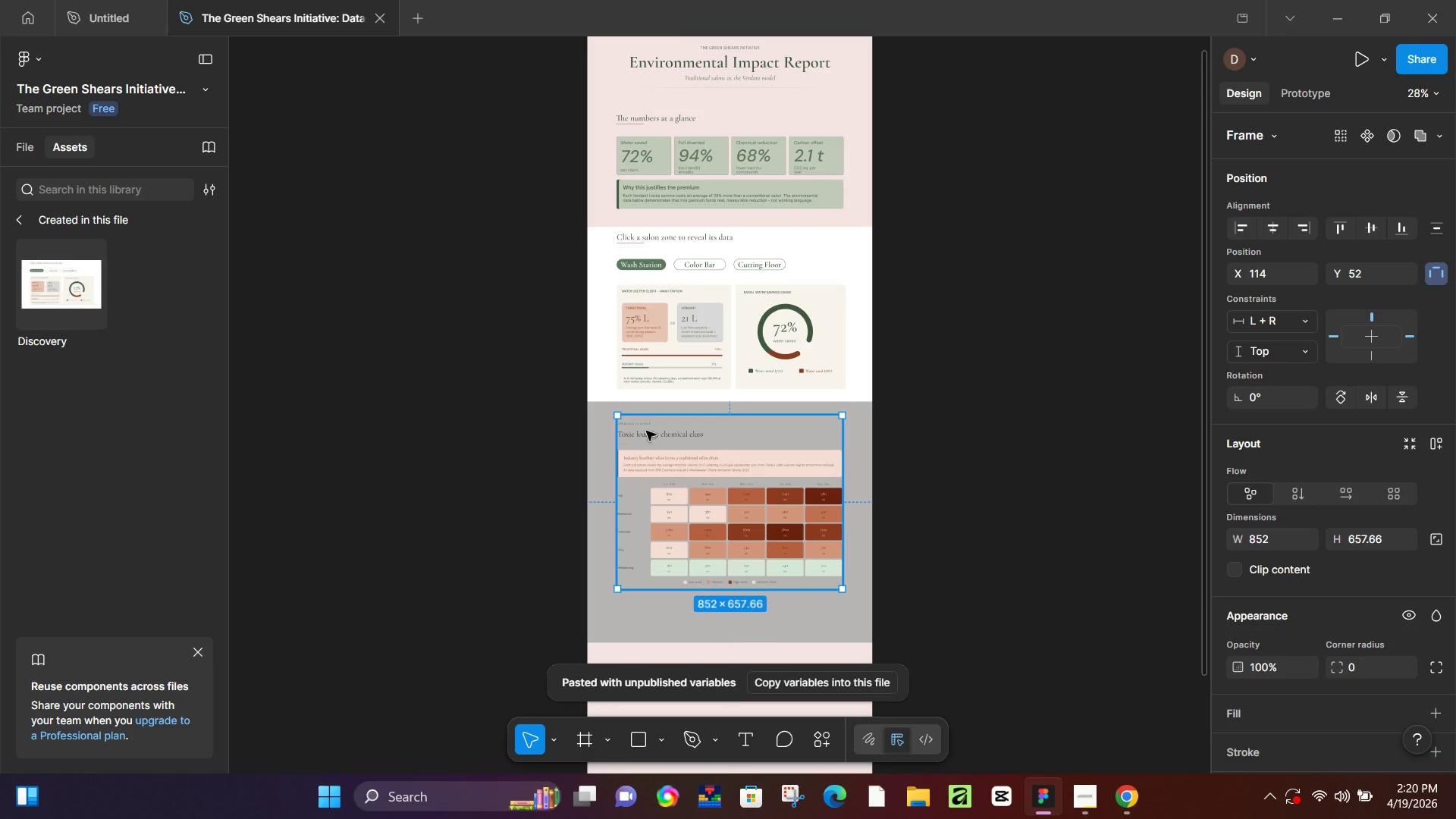 
hold_key(key=ControlLeft, duration=0.89)
scroll: coordinate [637, 421], scroll_direction: up, amount: 12.0
 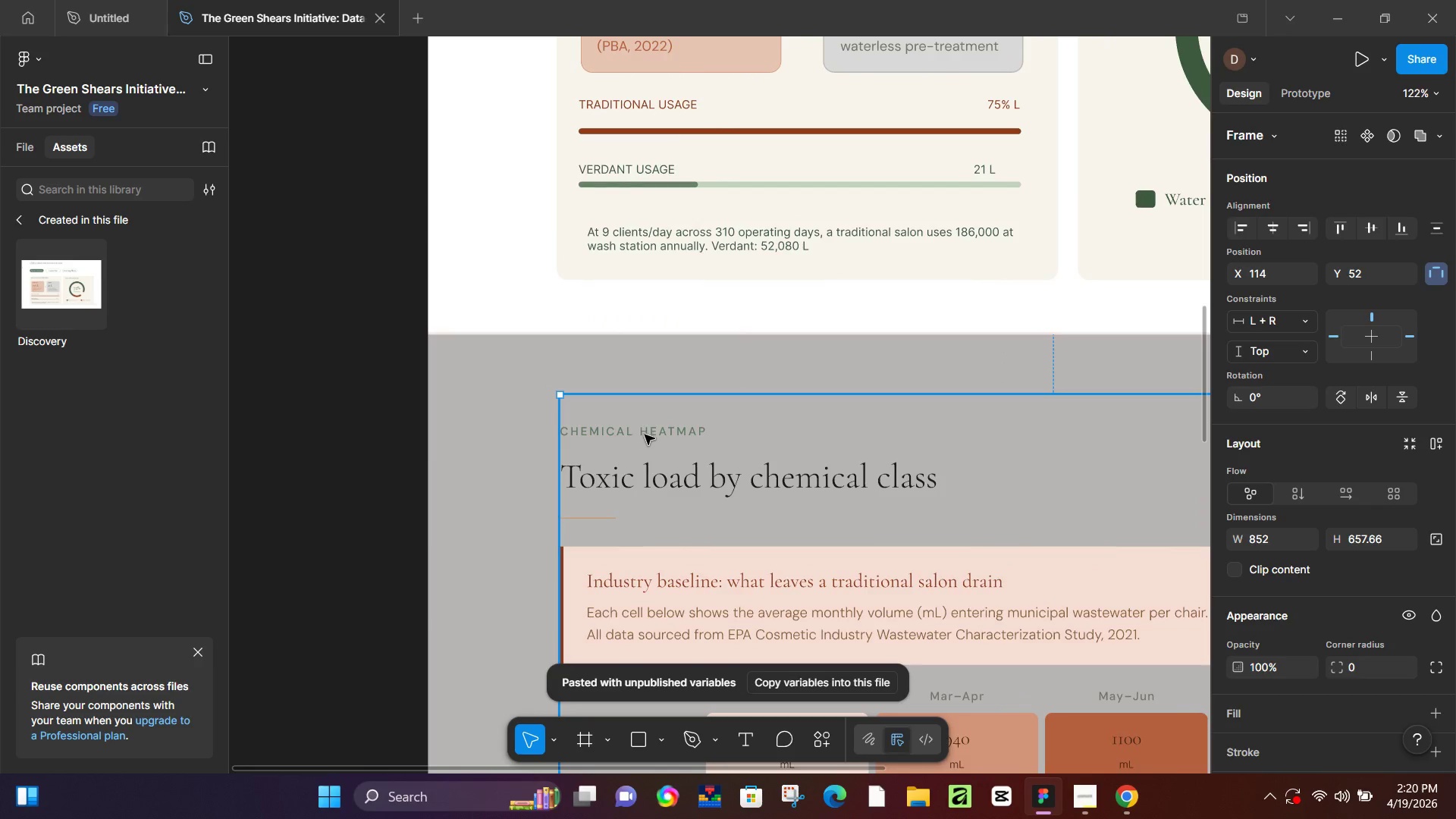 
double_click([645, 435])
 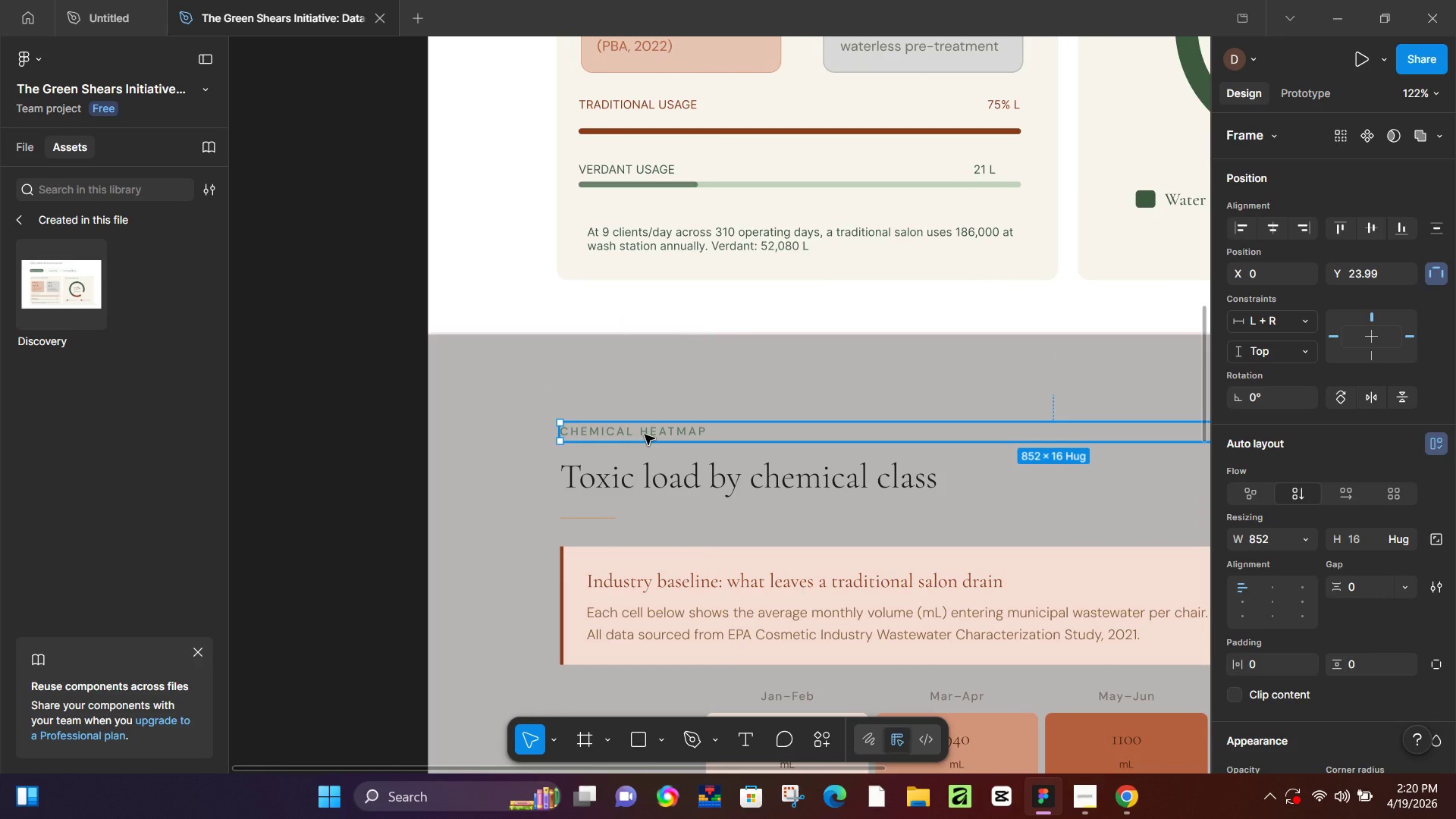 
hold_key(key=ControlLeft, duration=1.52)
scroll: coordinate [591, 490], scroll_direction: down, amount: 10.0
 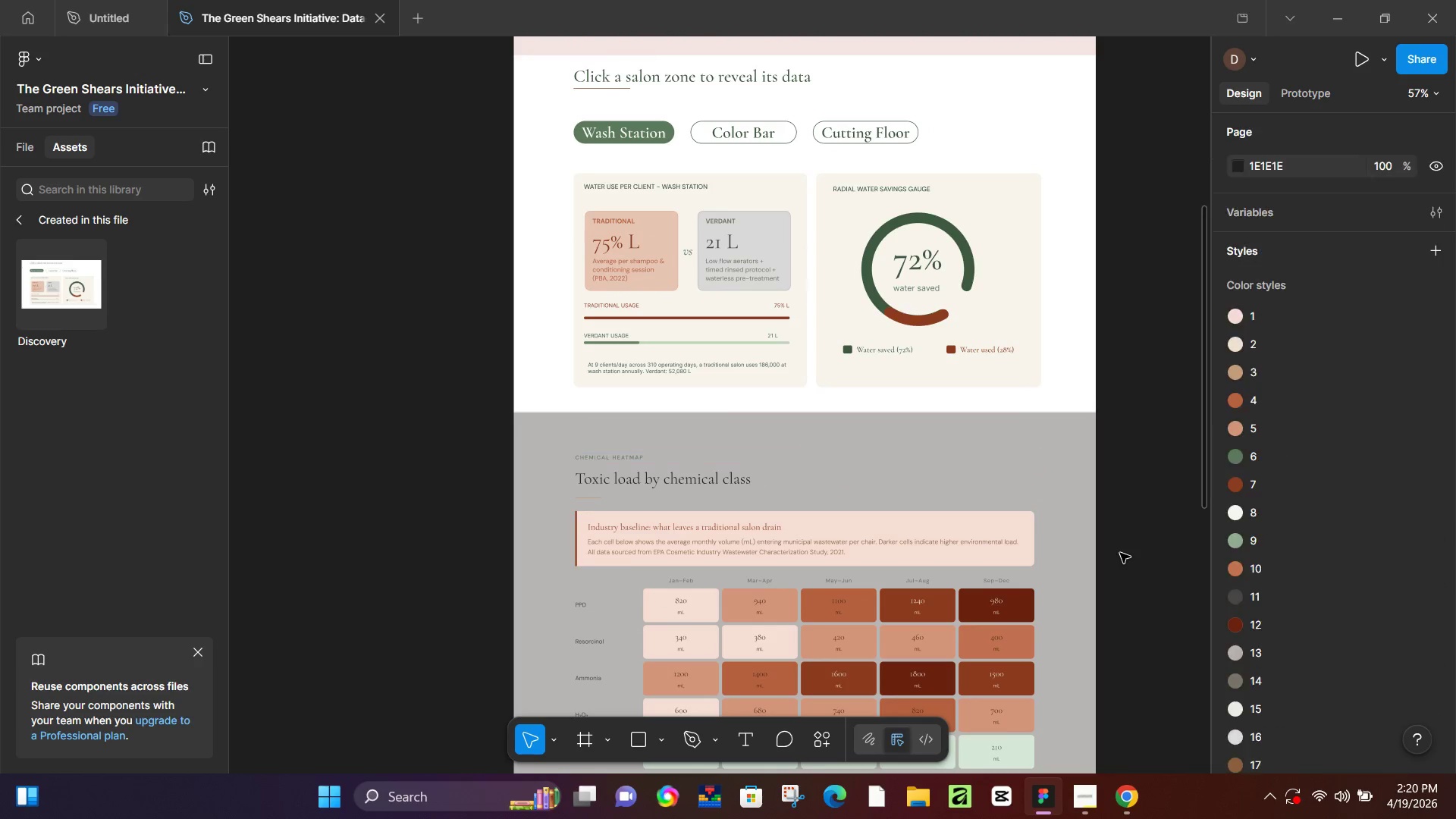 
hold_key(key=ControlLeft, duration=0.61)
scroll: coordinate [951, 573], scroll_direction: down, amount: 9.0
 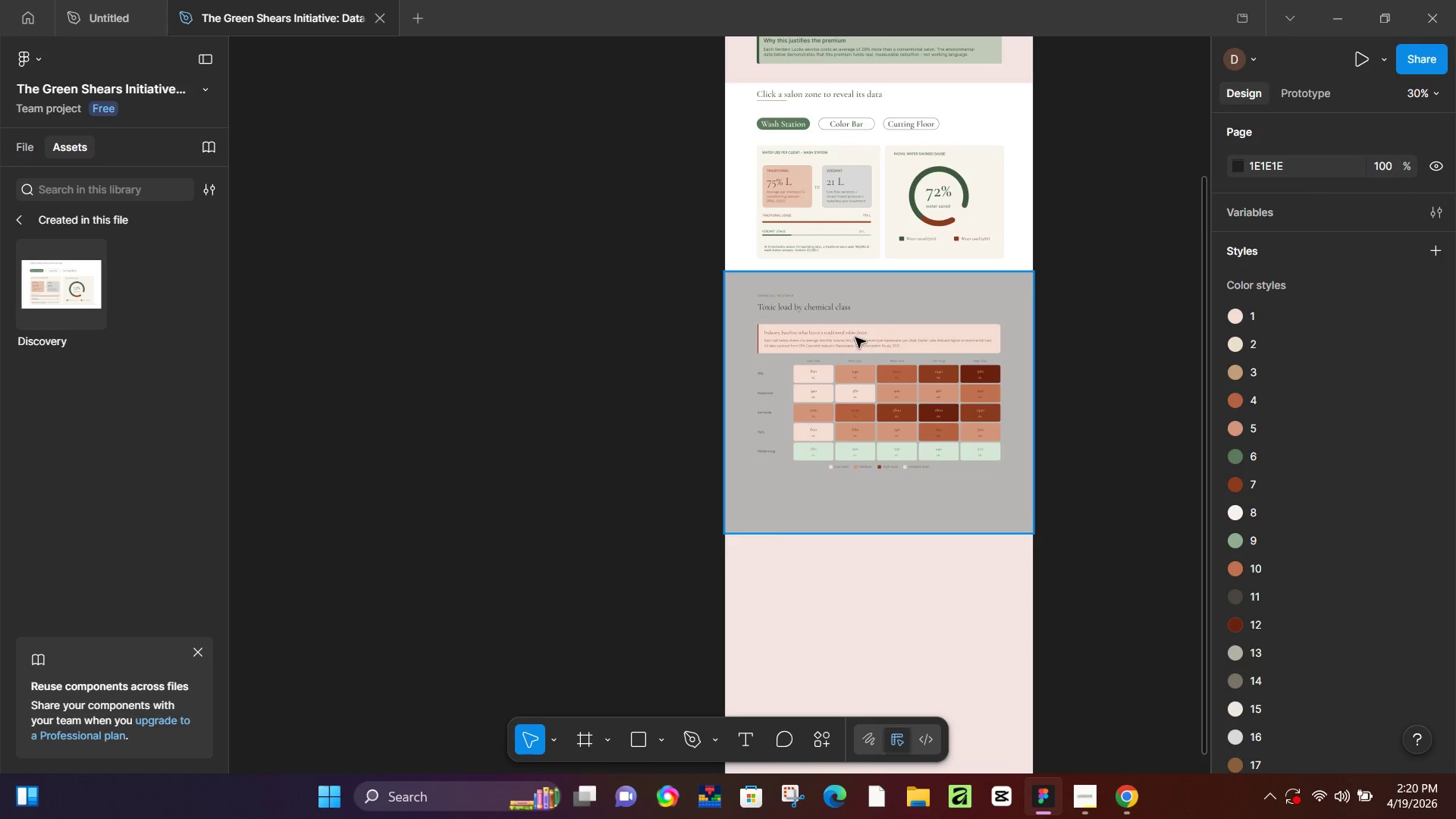 
left_click([963, 315])
 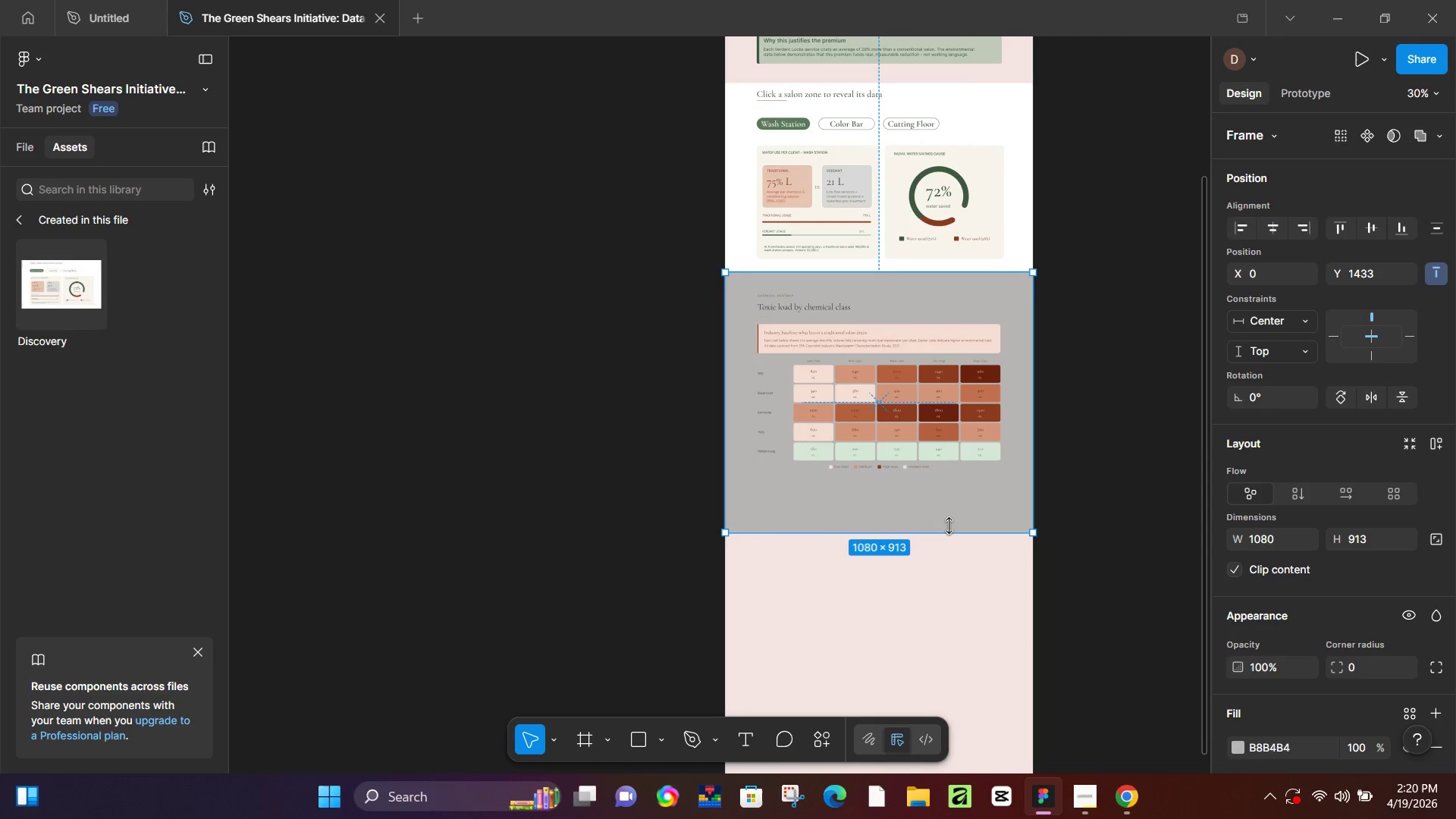 
left_click_drag(start_coordinate=[948, 527], to_coordinate=[957, 488])
 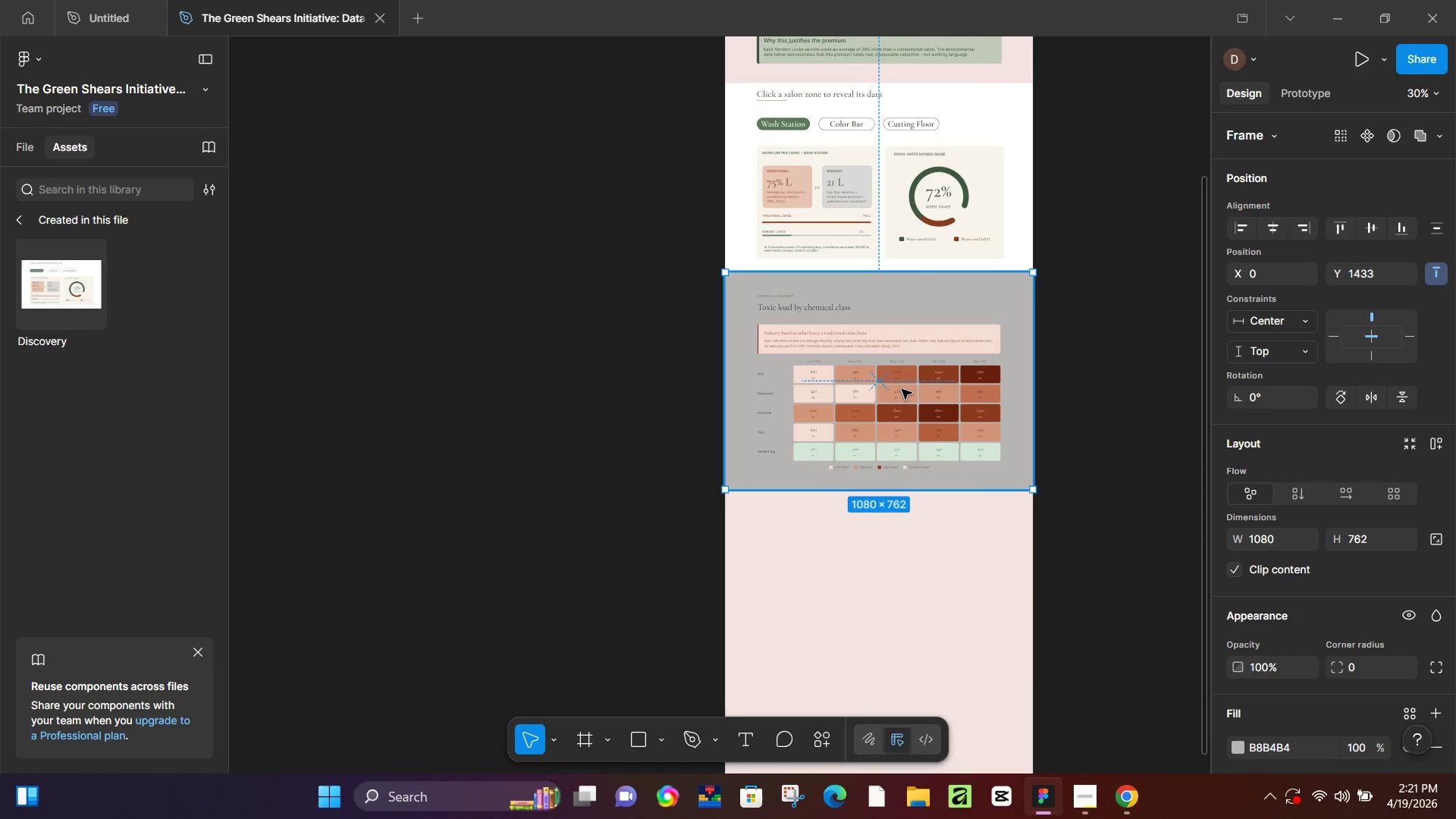 
left_click([902, 389])
 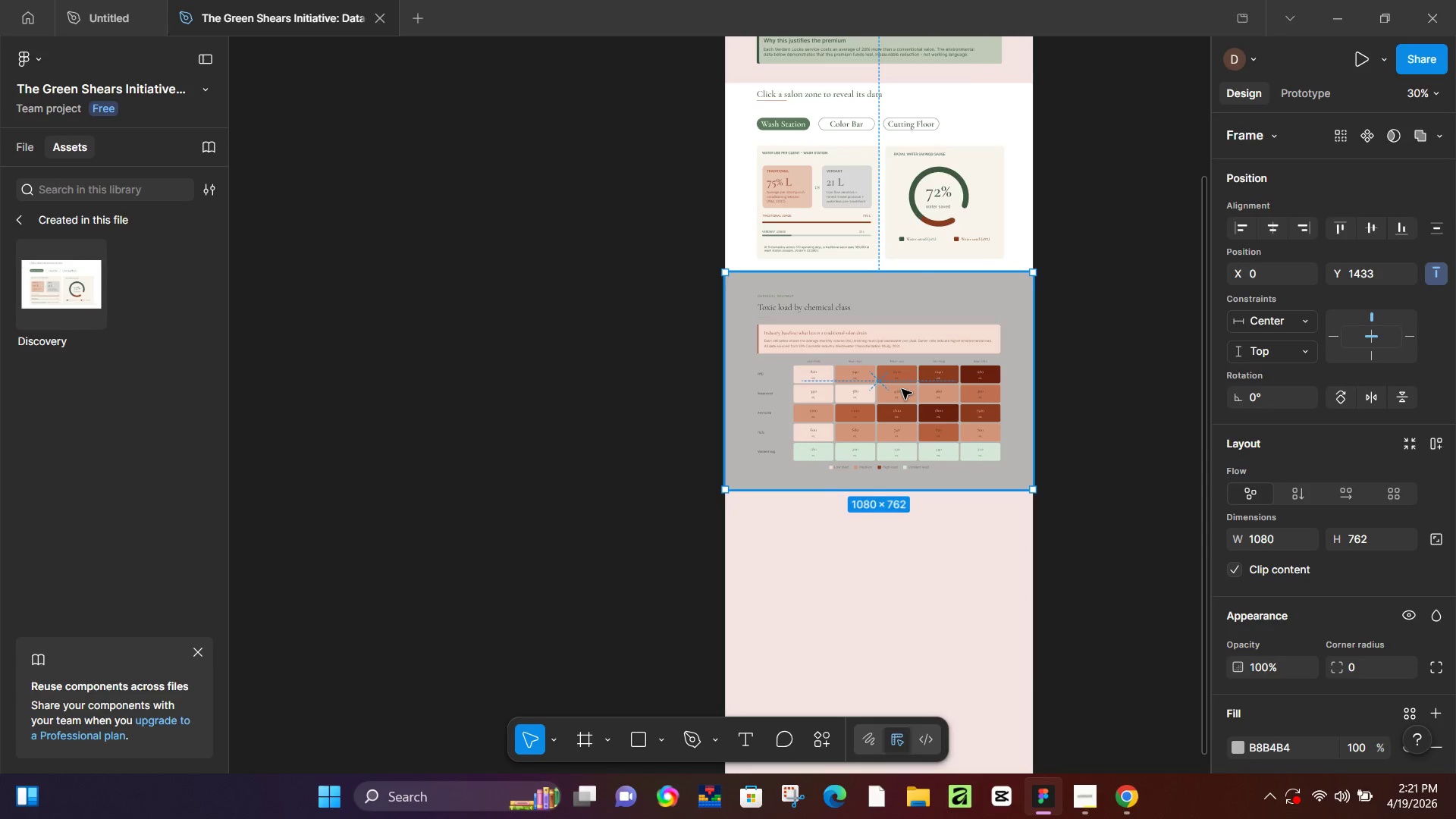 
double_click([902, 389])
 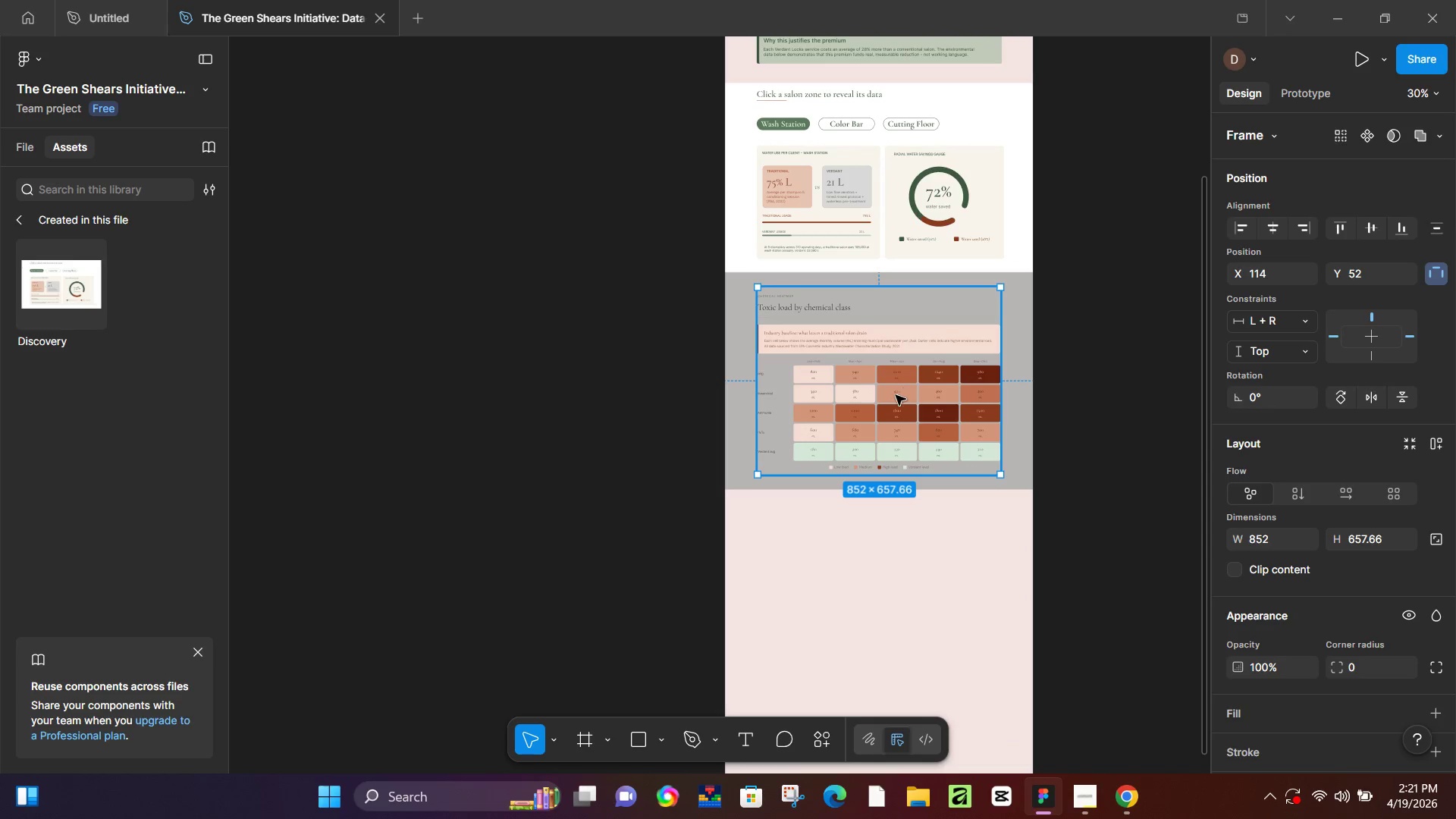 
left_click_drag(start_coordinate=[896, 395], to_coordinate=[896, 382])
 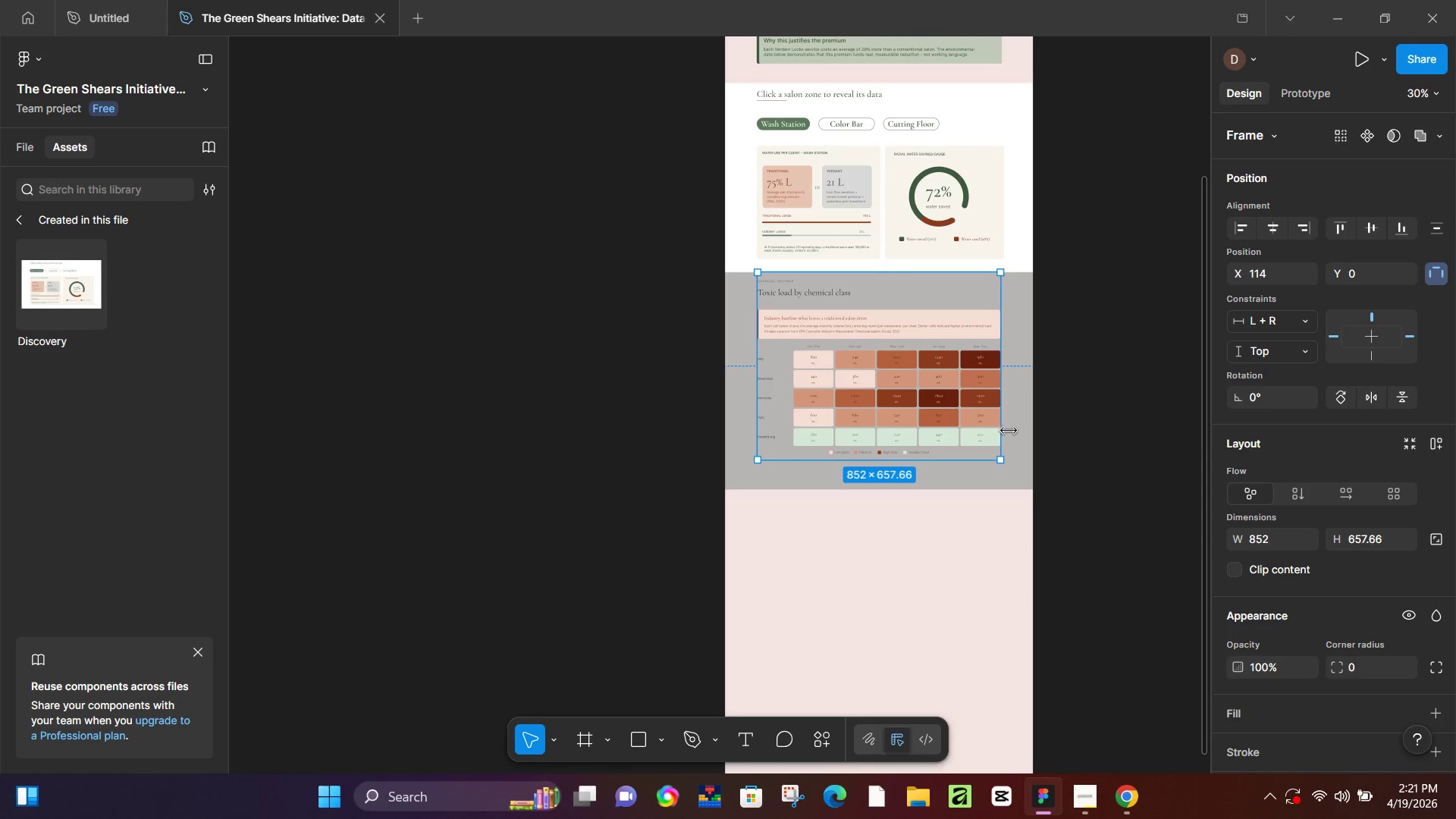 
double_click([1015, 432])
 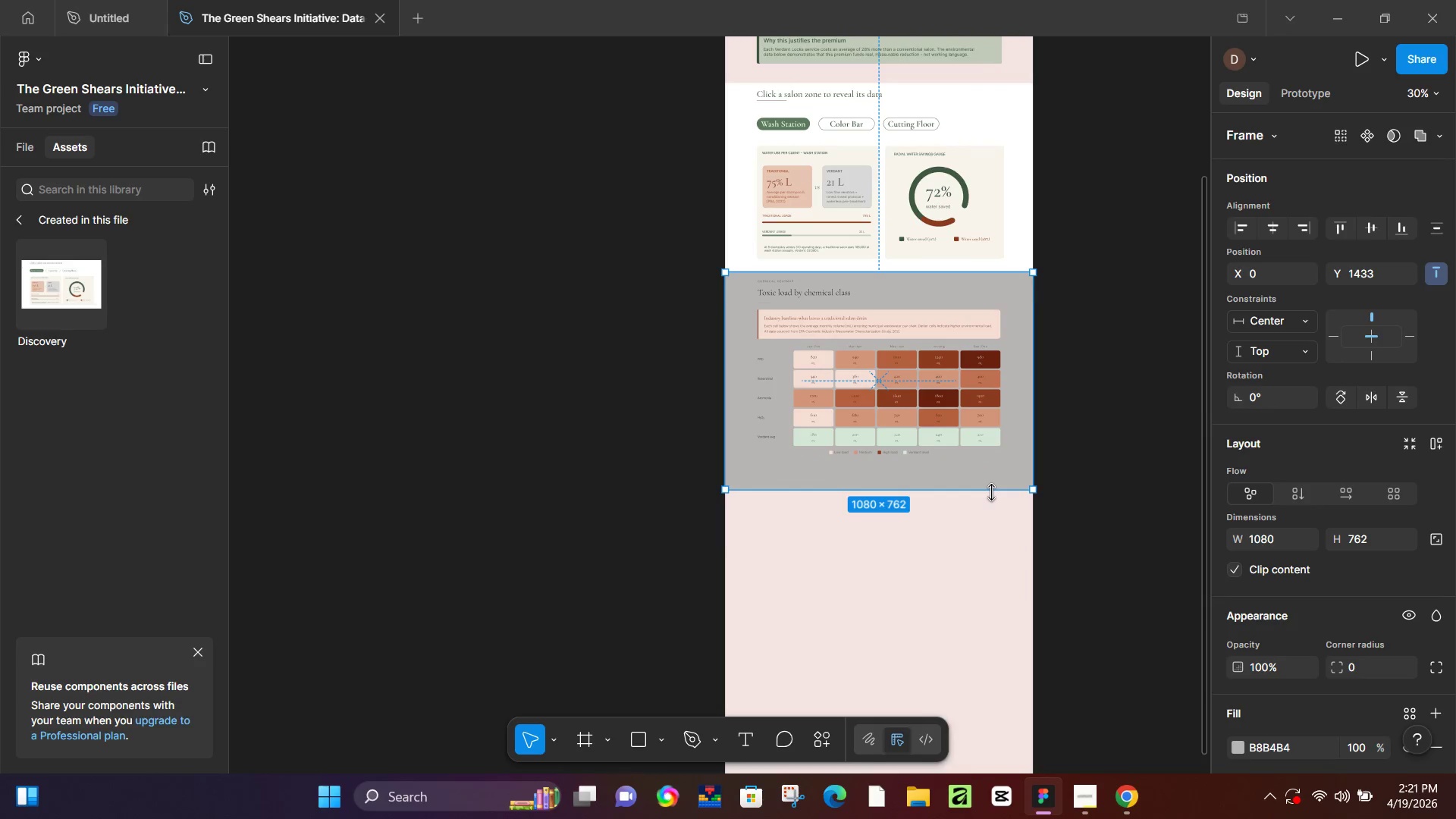 
left_click_drag(start_coordinate=[991, 492], to_coordinate=[1002, 463])
 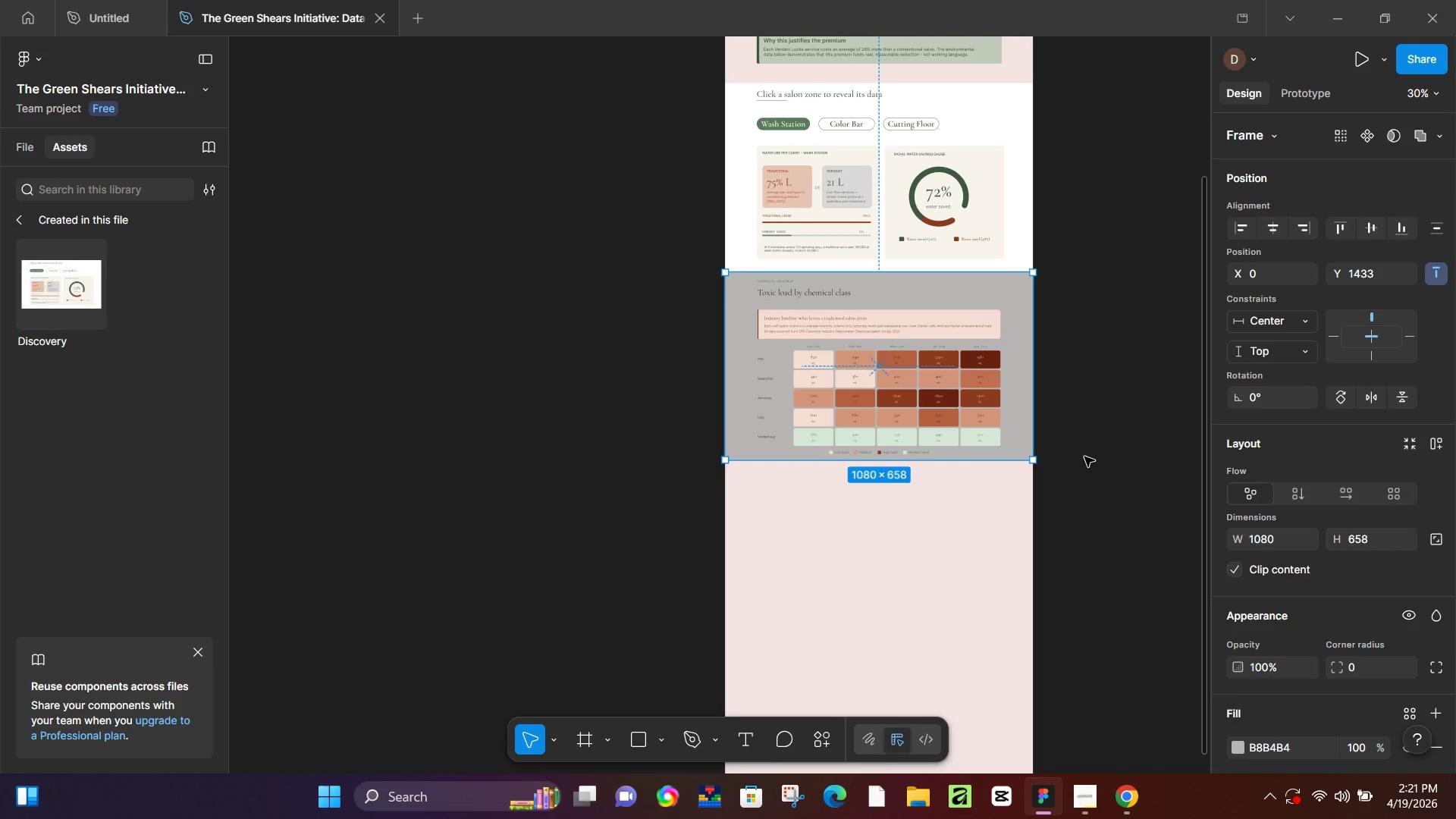 
left_click([1084, 457])
 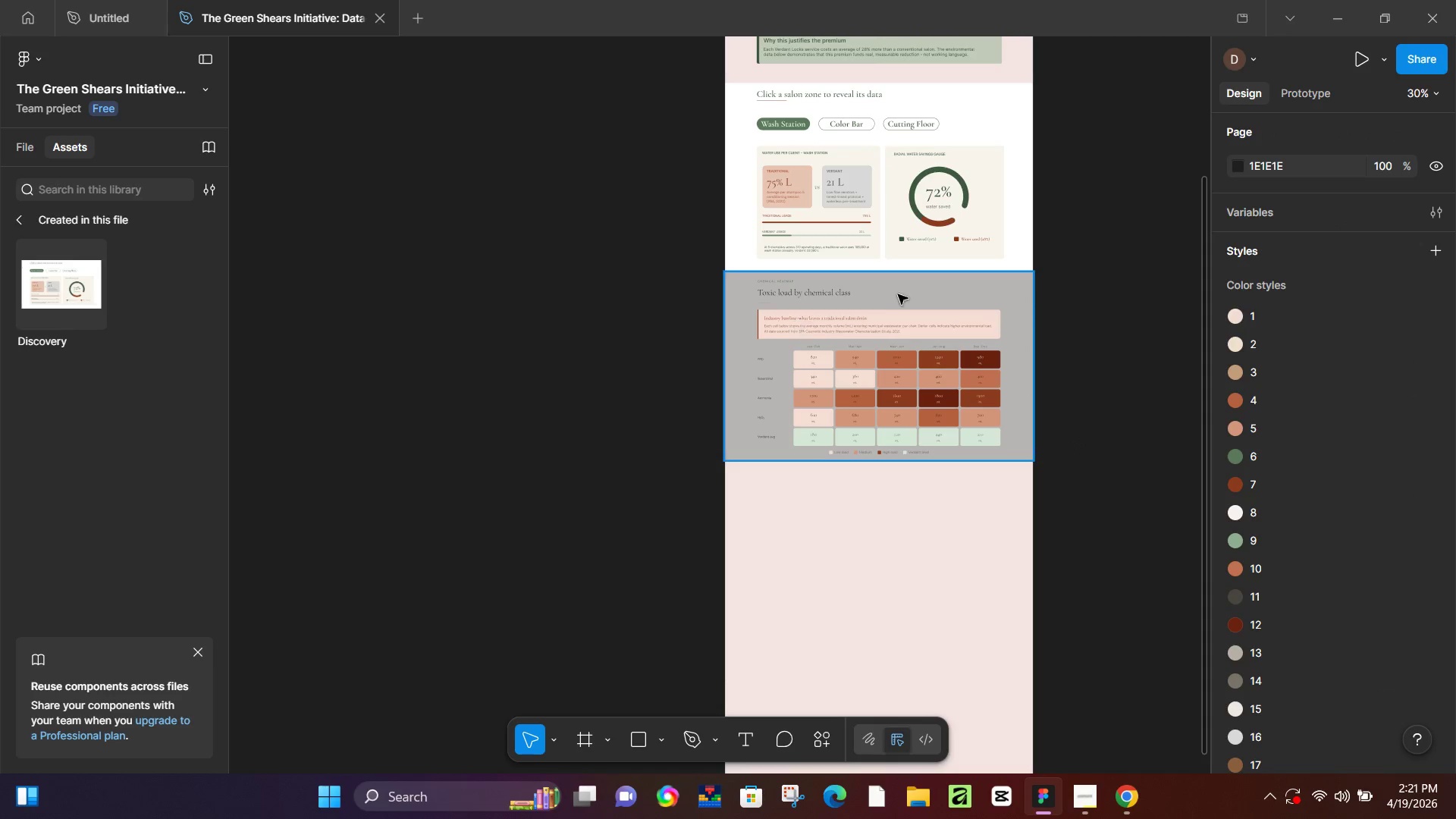 
scroll: coordinate [889, 344], scroll_direction: down, amount: 4.0
 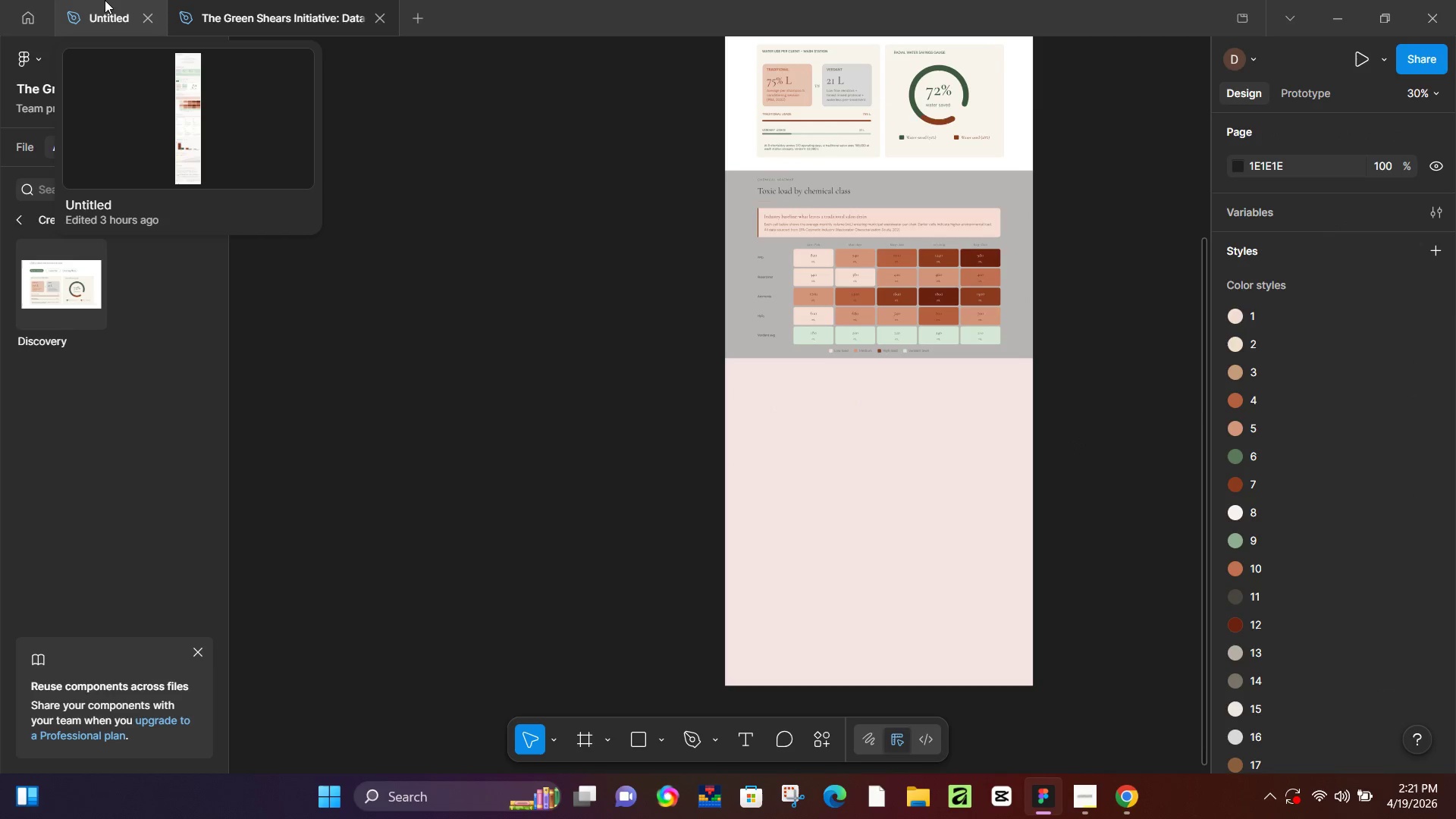 
left_click([102, 0])
 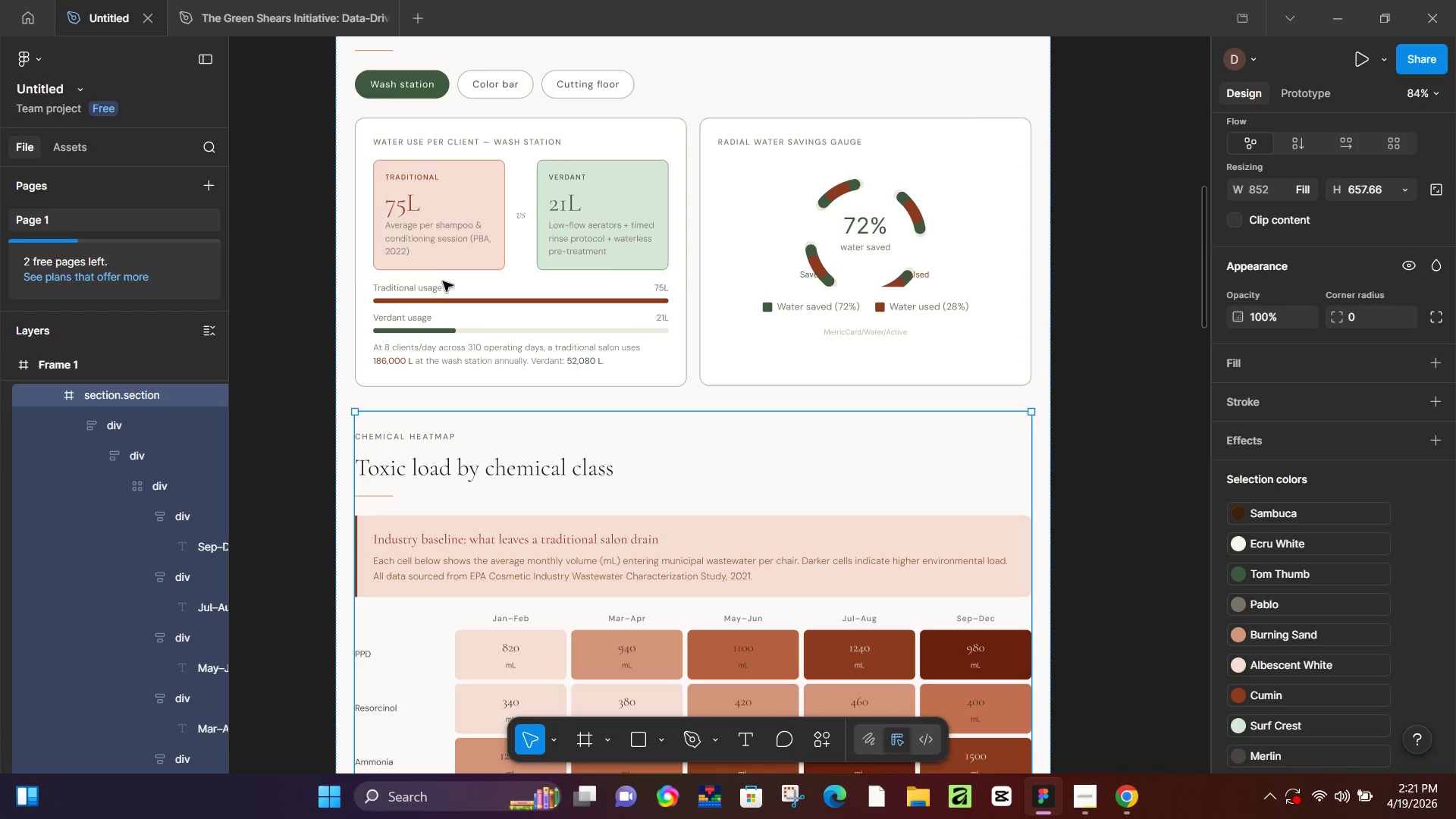 
scroll: coordinate [488, 374], scroll_direction: down, amount: 17.0
 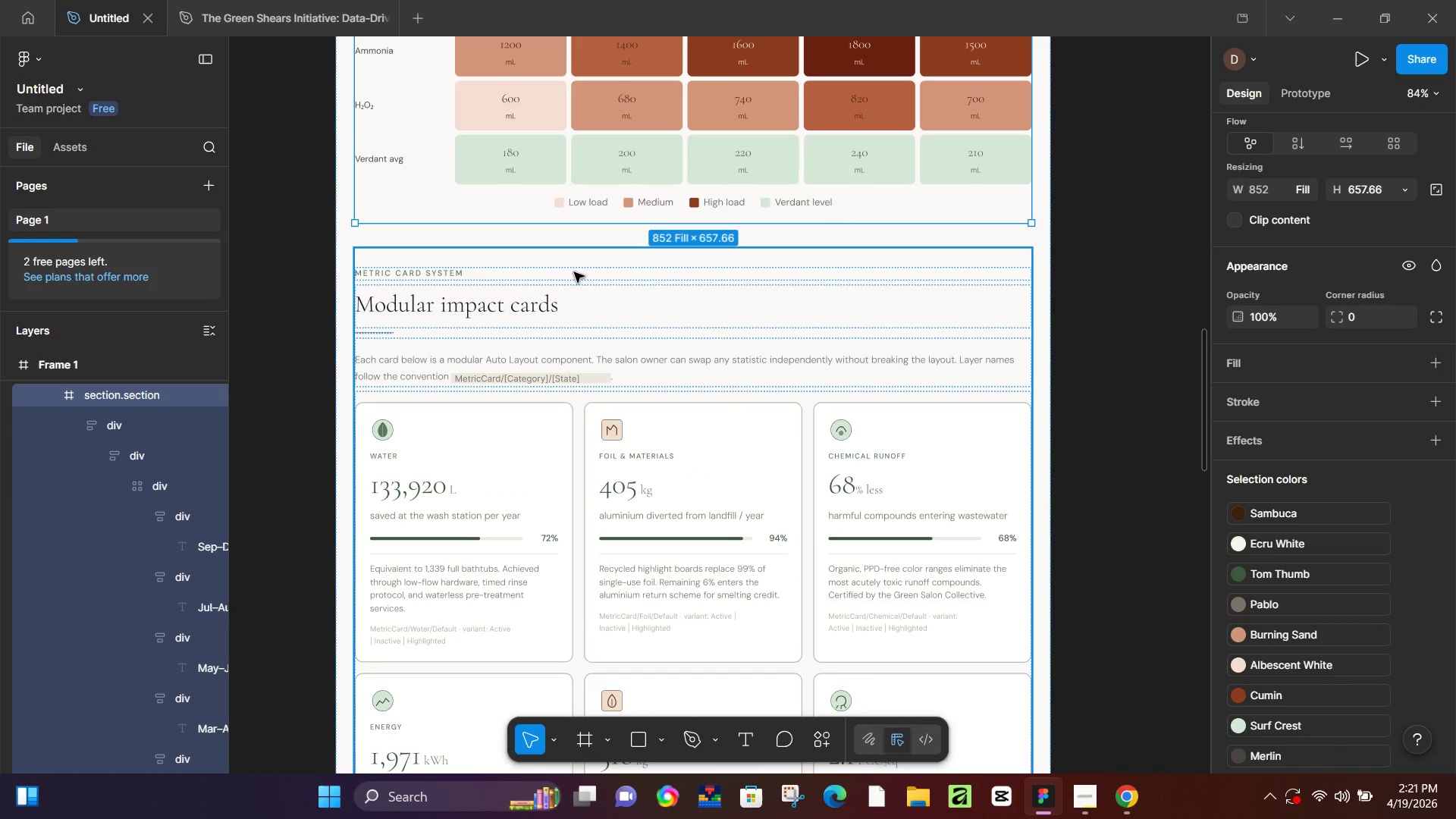 
left_click([574, 272])
 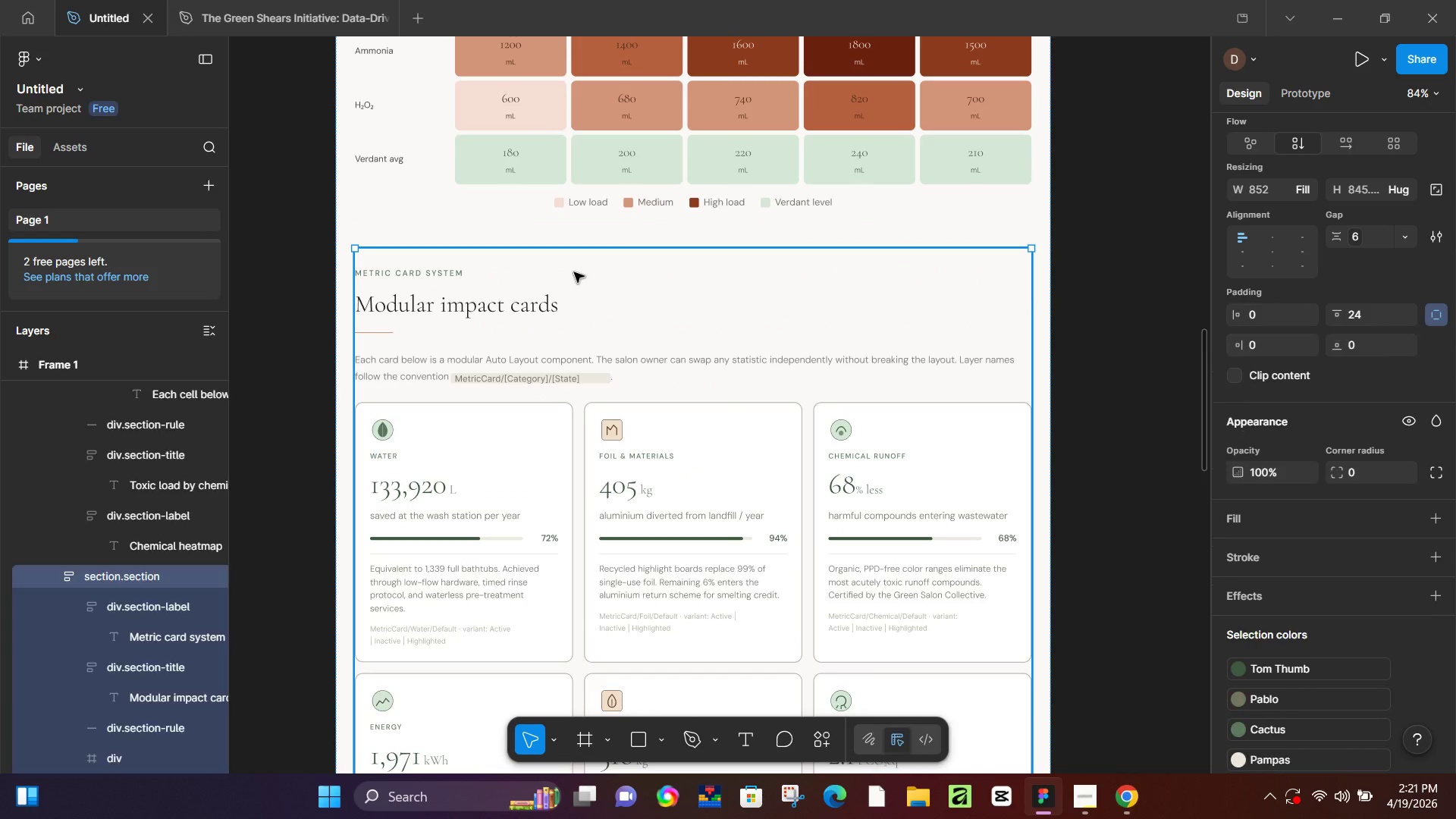 
scroll: coordinate [585, 300], scroll_direction: down, amount: 11.0
 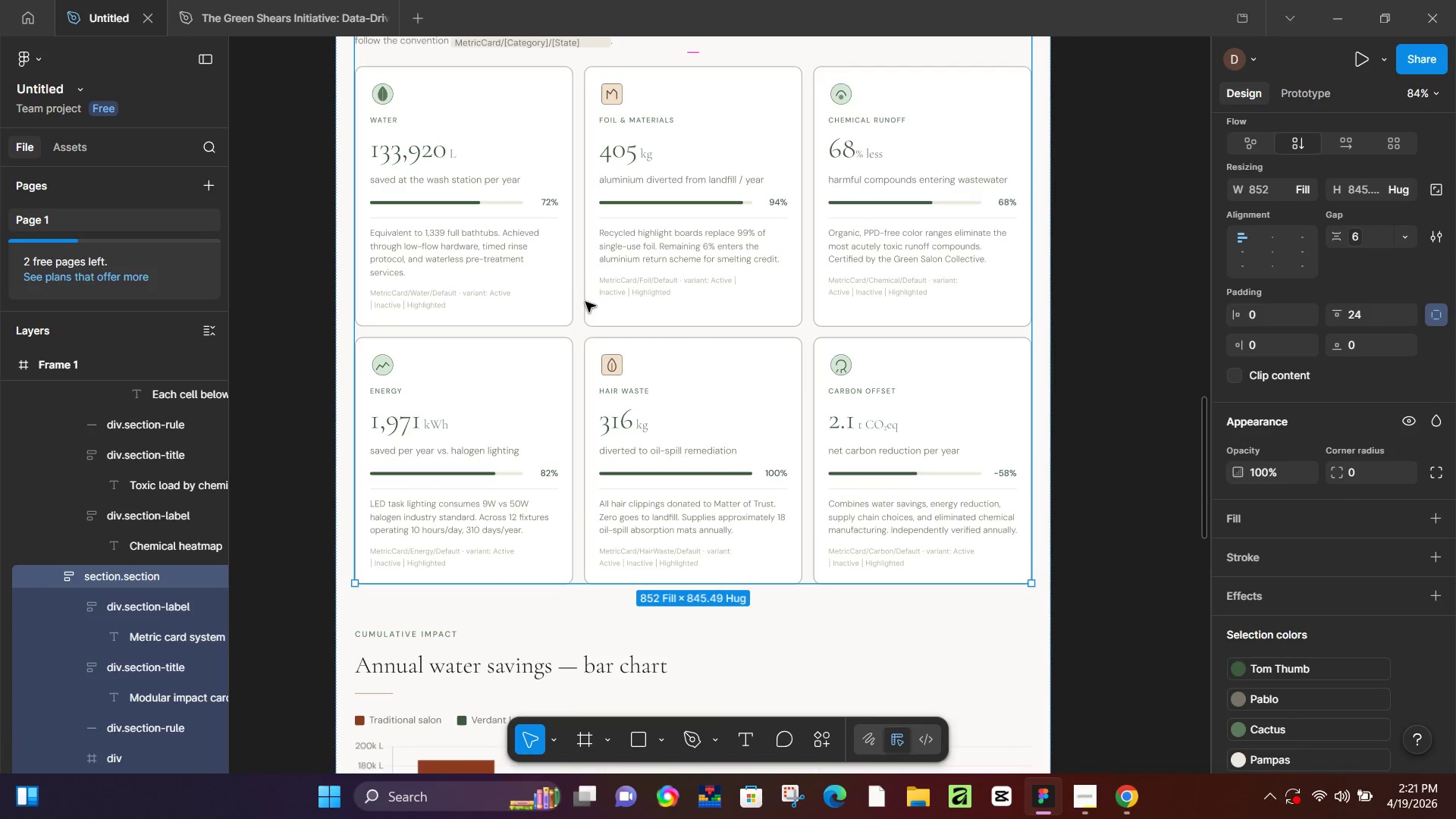 
hold_key(key=ControlLeft, duration=0.47)
scroll: coordinate [590, 344], scroll_direction: down, amount: 20.0
 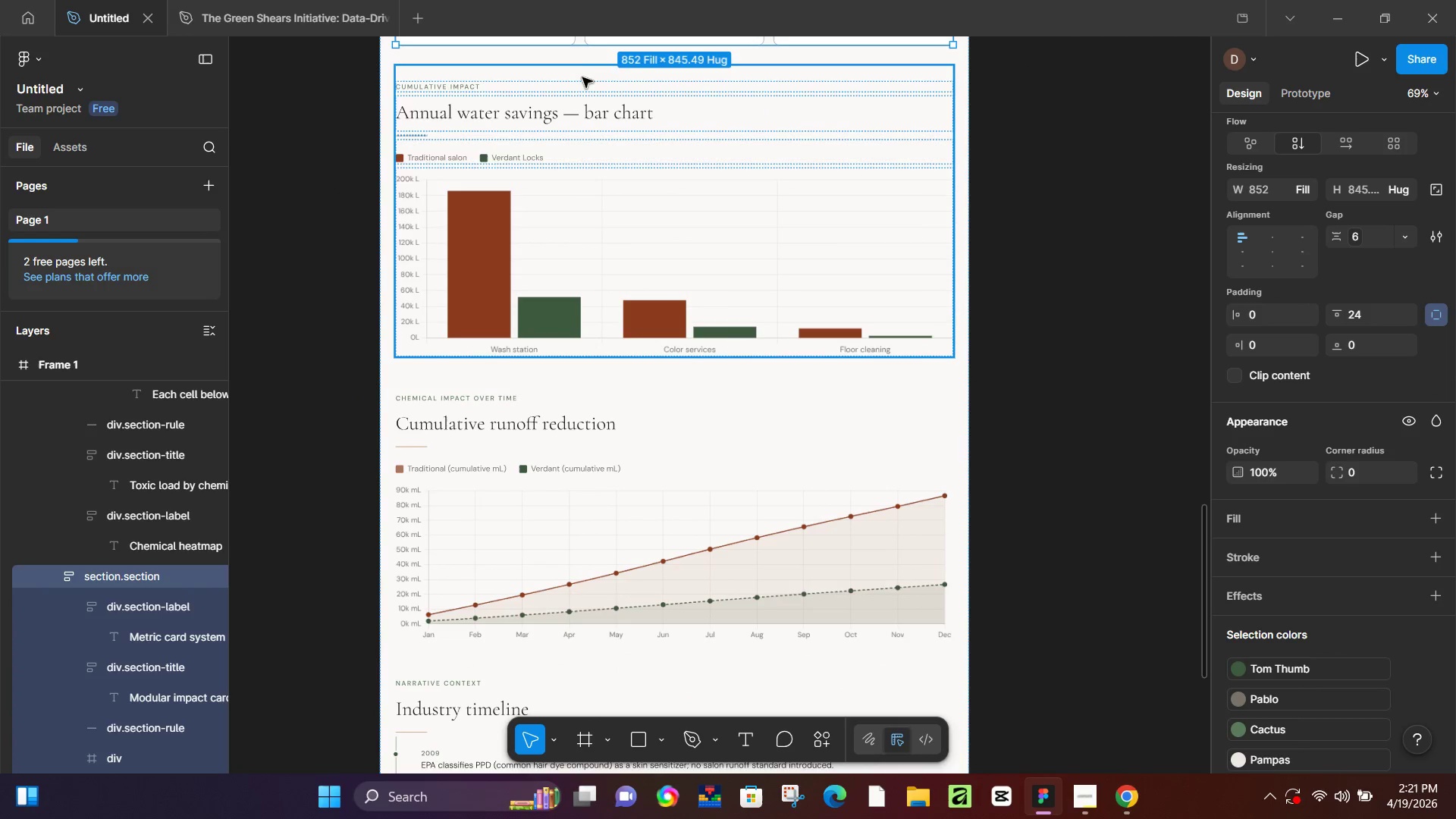 
hold_key(key=ShiftLeft, duration=1.5)
left_click([582, 80])
 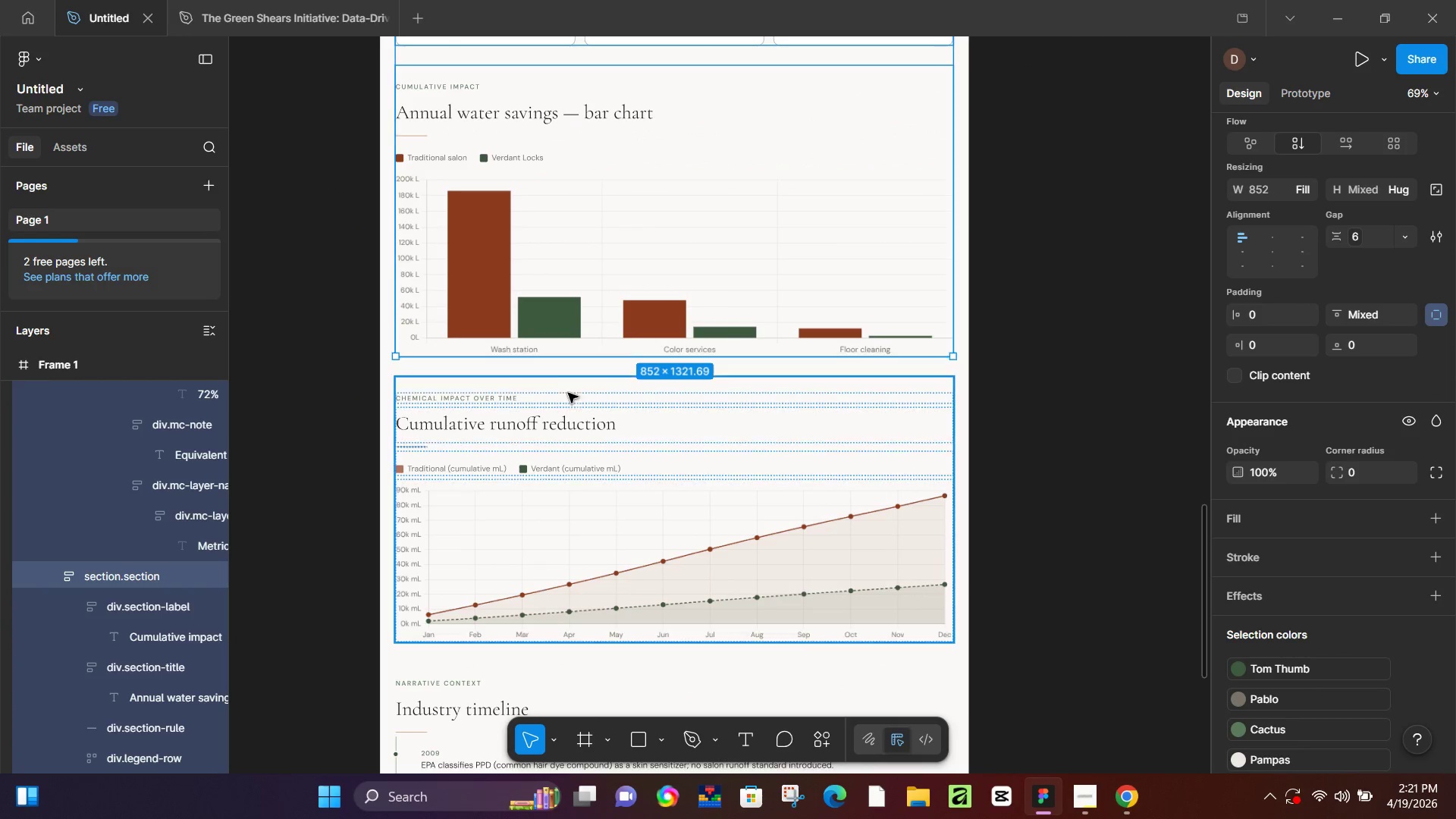 
left_click([566, 413])
 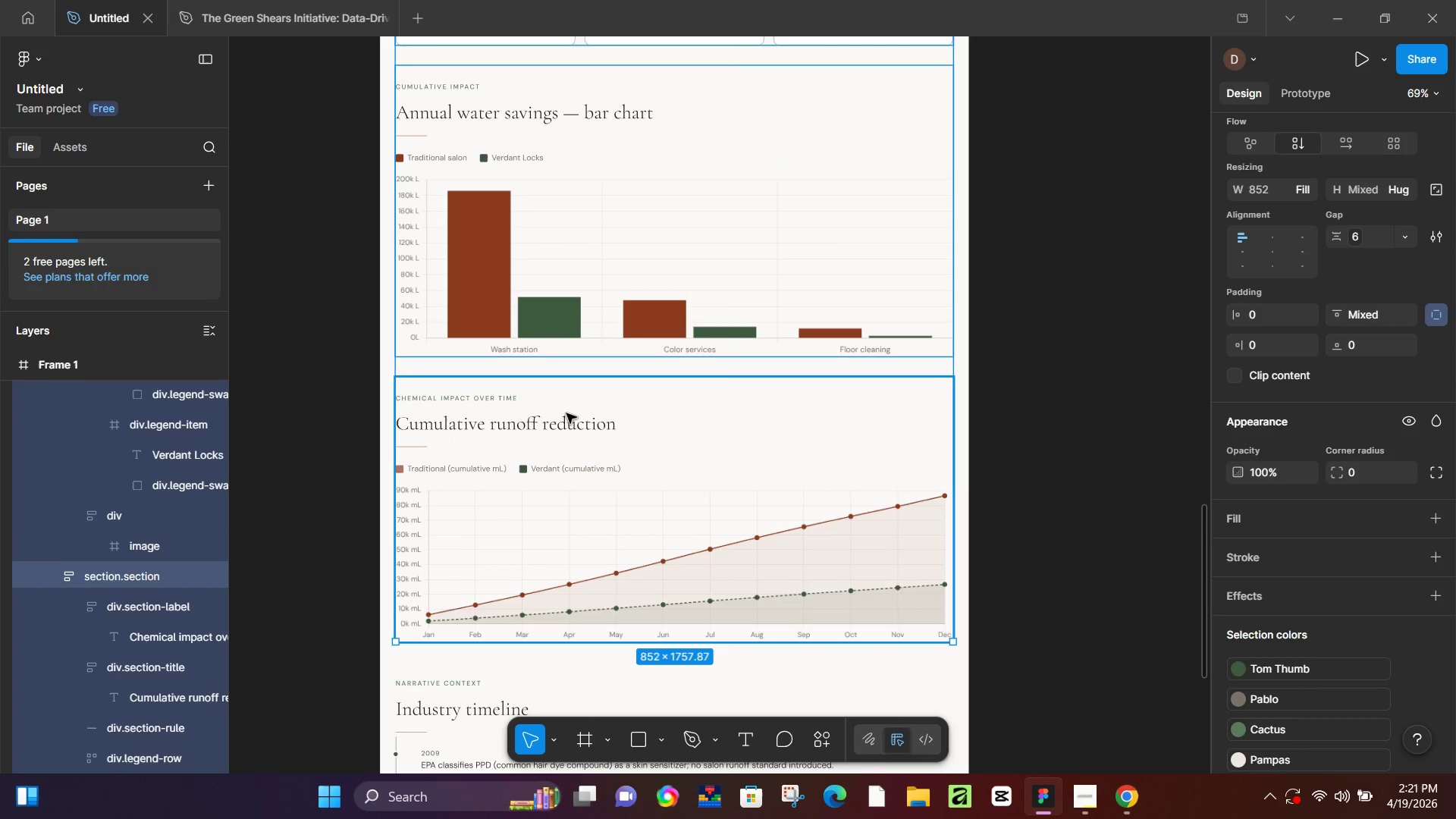 
hold_key(key=ShiftLeft, duration=0.38)
 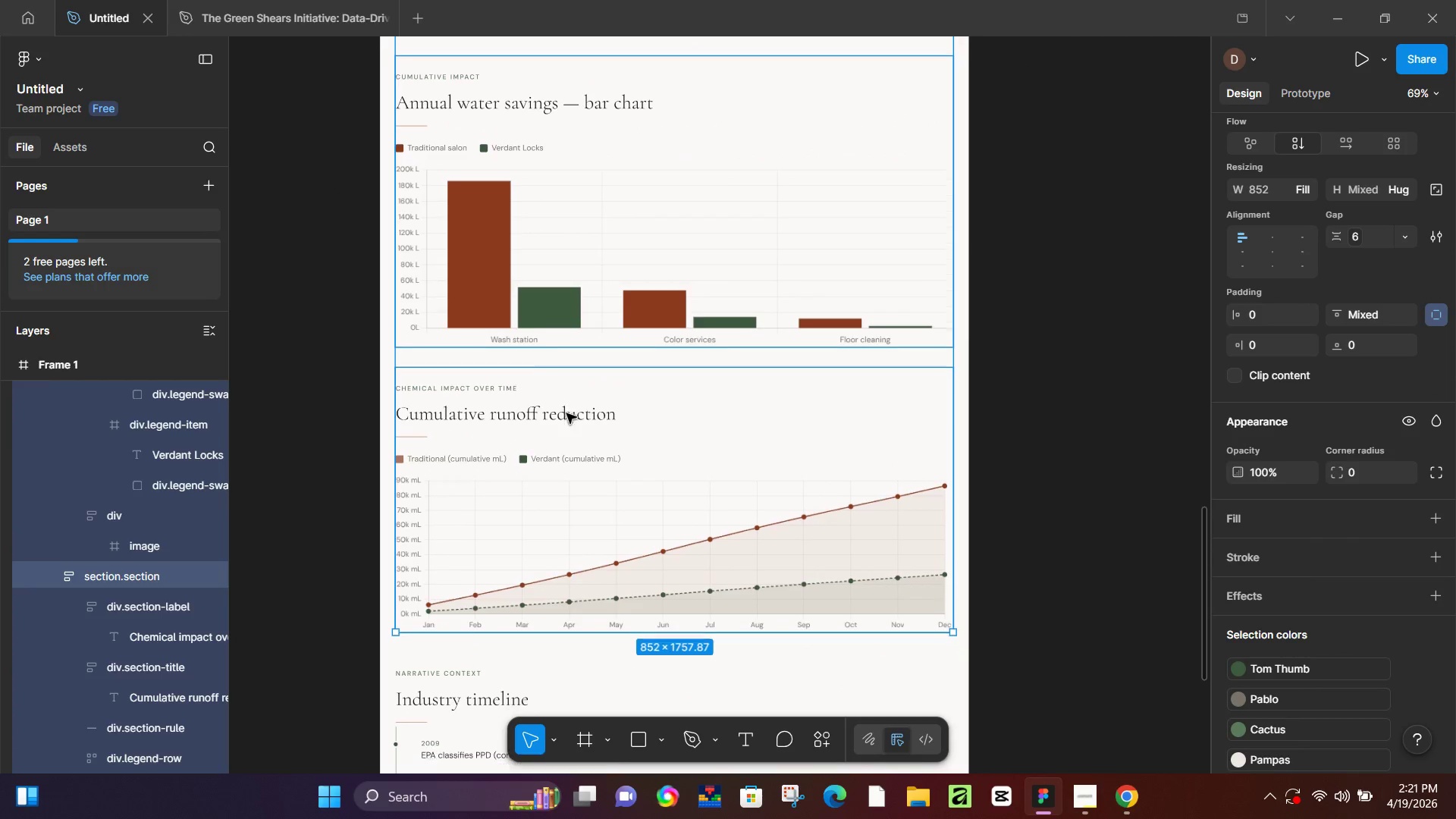 
hold_key(key=ShiftLeft, duration=0.83)
 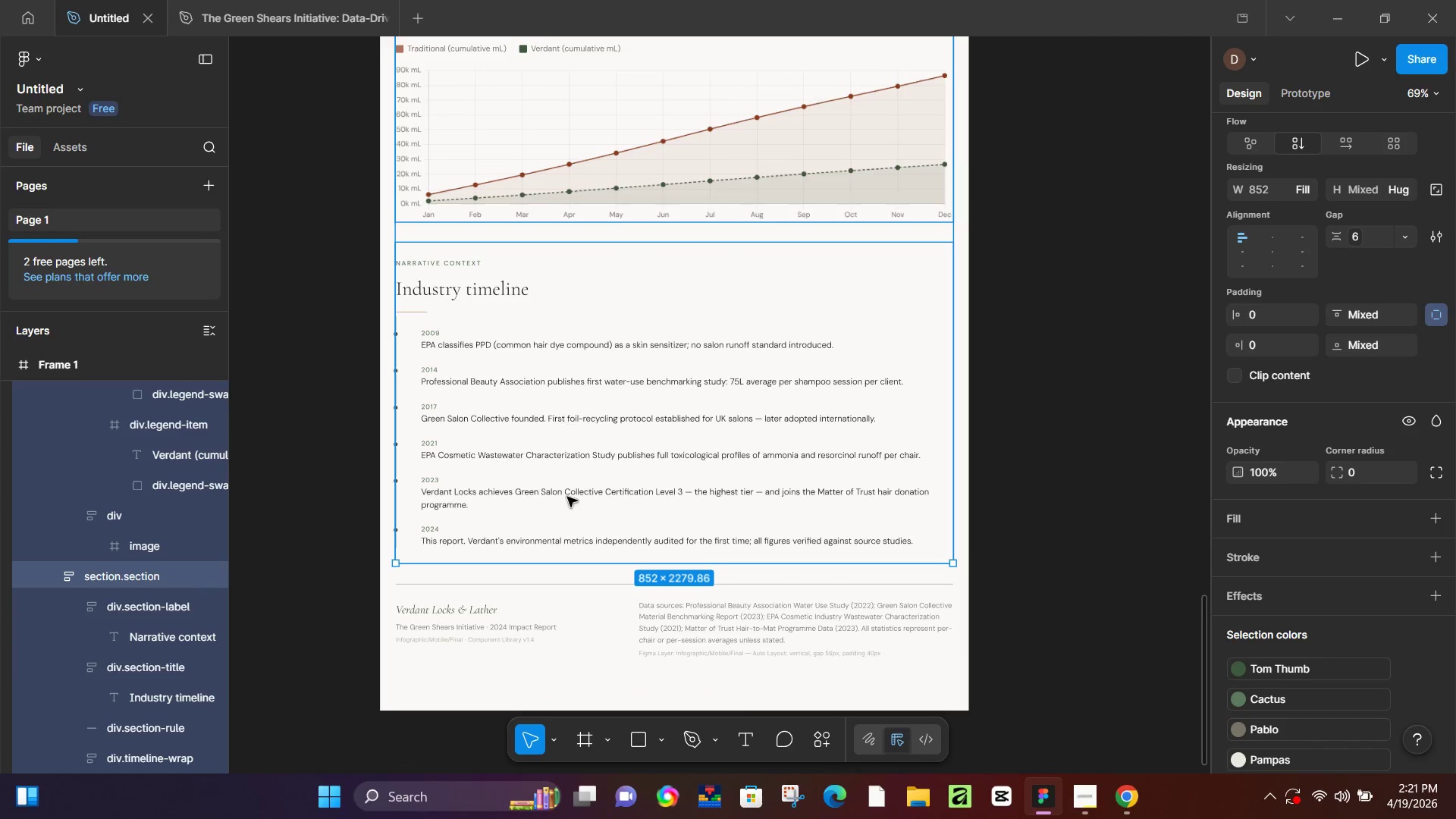 
scroll: coordinate [566, 413], scroll_direction: down, amount: 8.0
 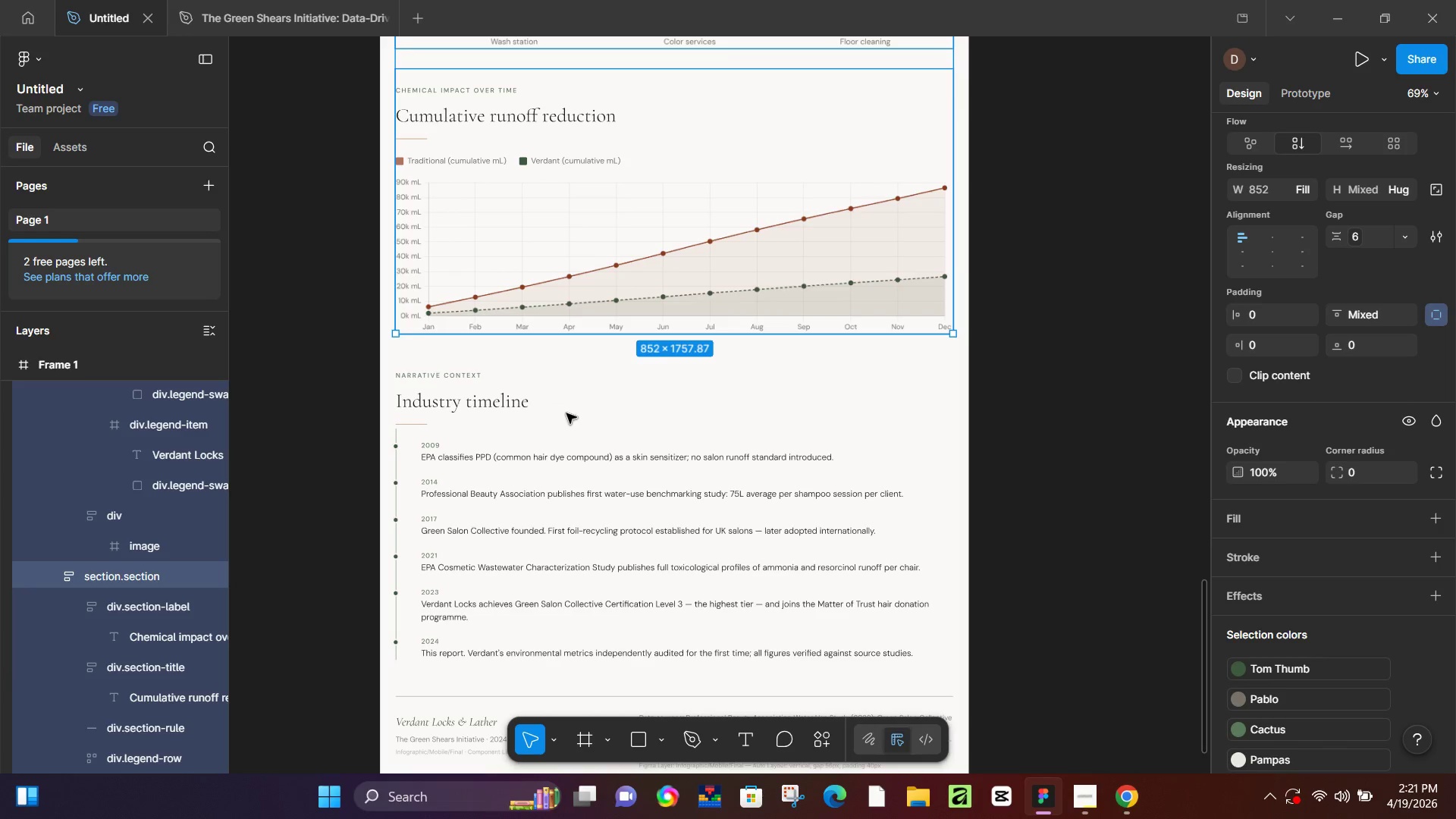 
left_click([566, 401])
 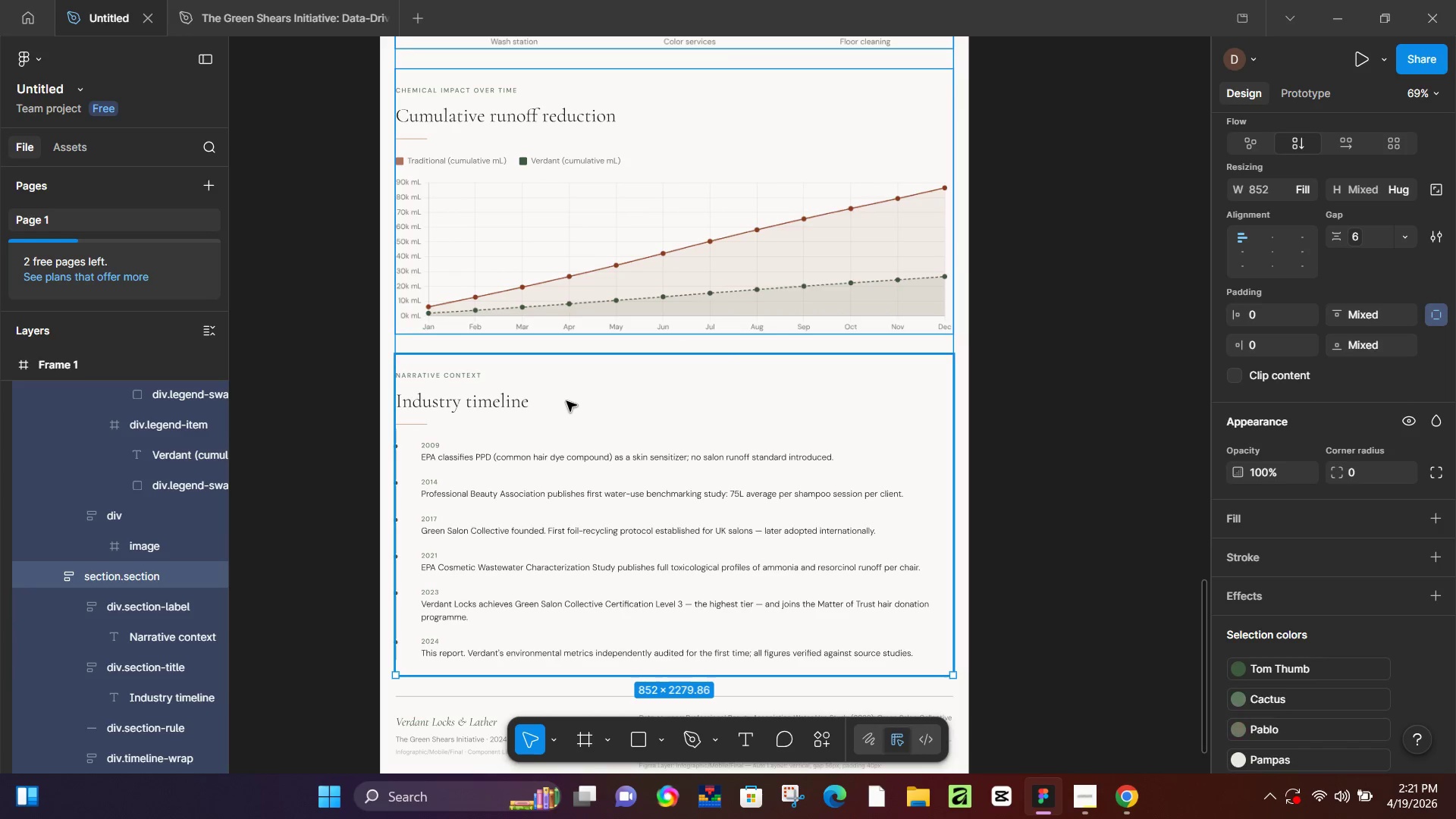 
scroll: coordinate [566, 401], scroll_direction: down, amount: 5.0
 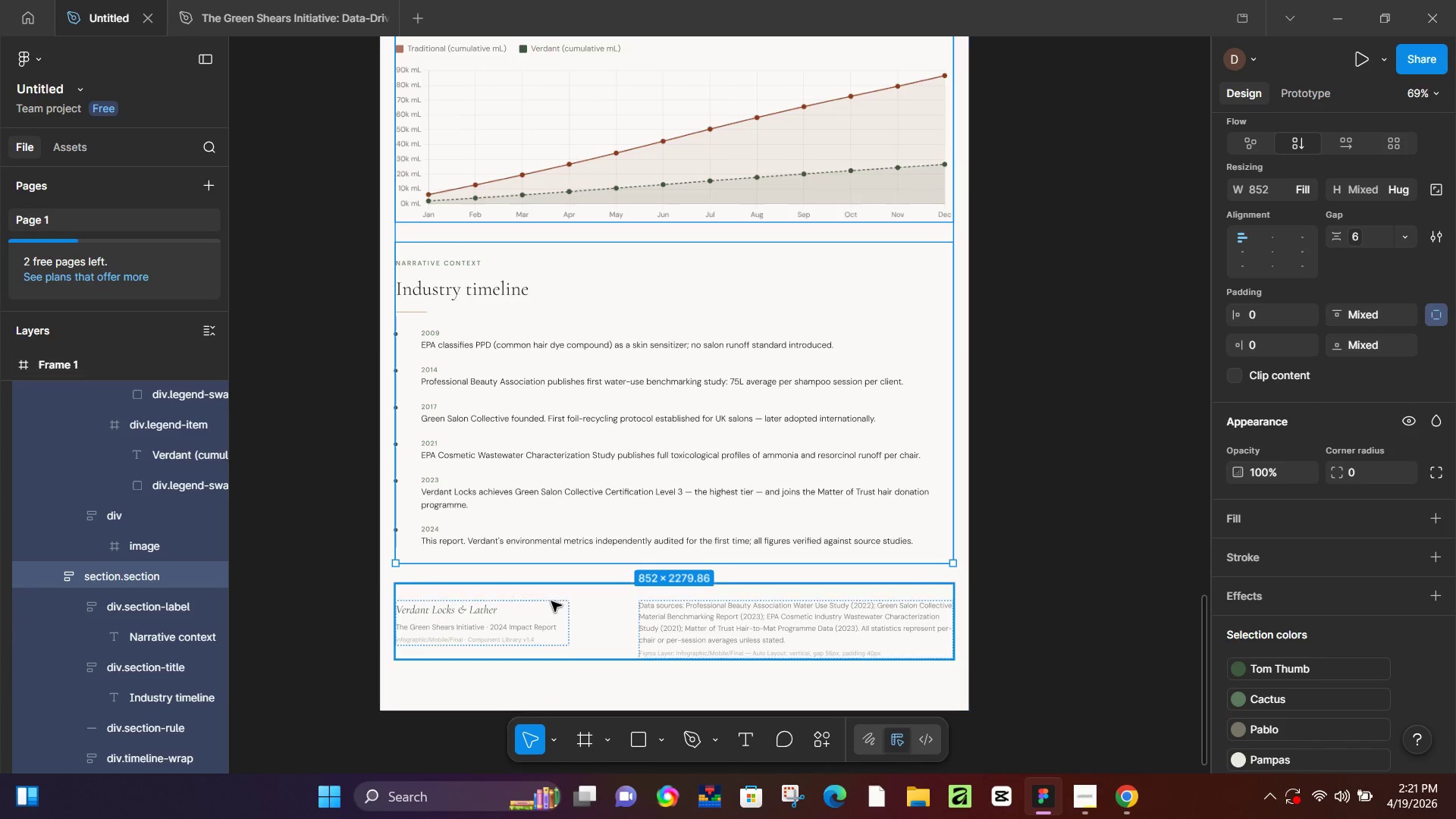 
hold_key(key=ShiftLeft, duration=0.91)
left_click([576, 607])
 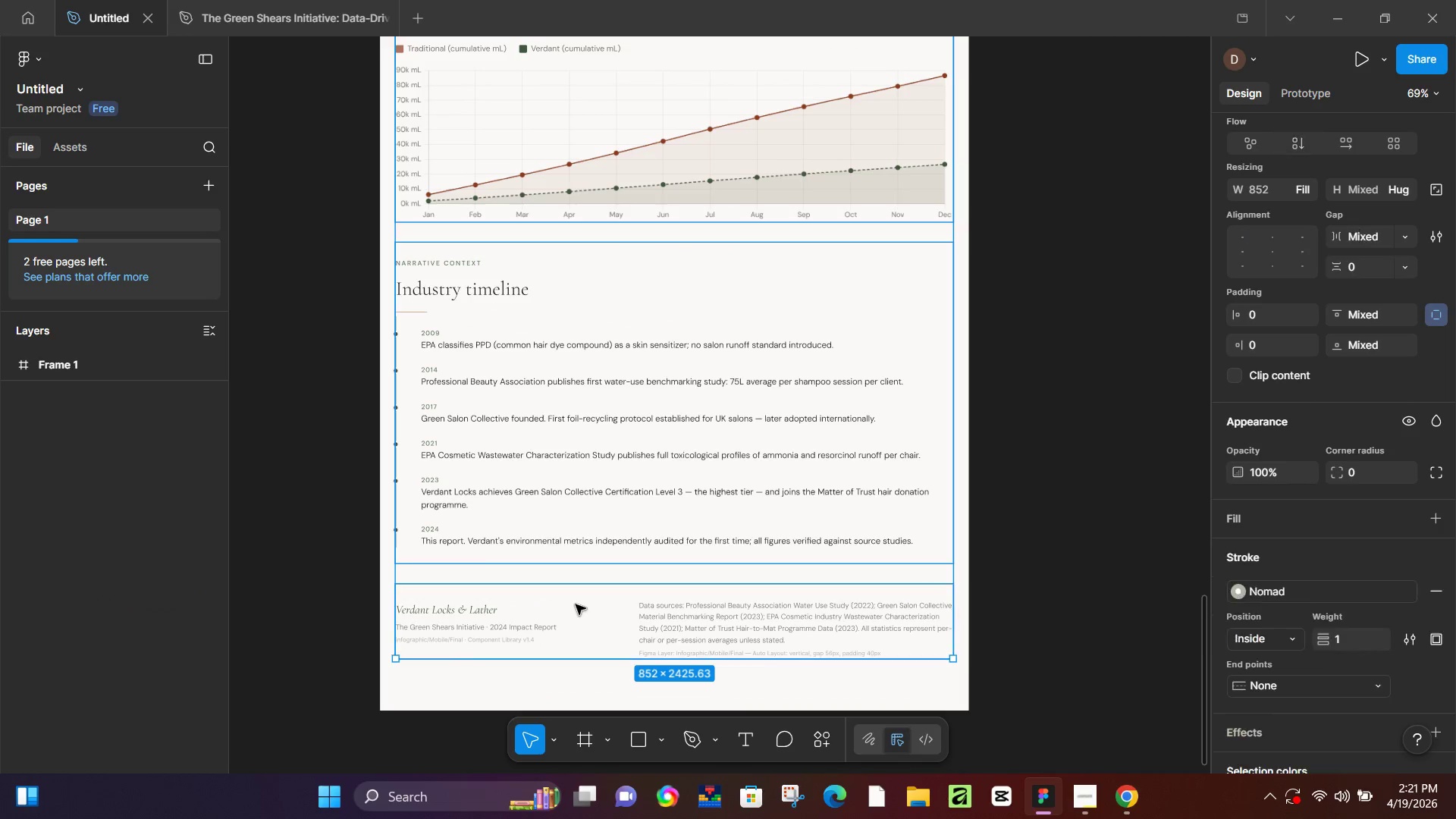 
hold_key(key=ControlLeft, duration=2.94)
 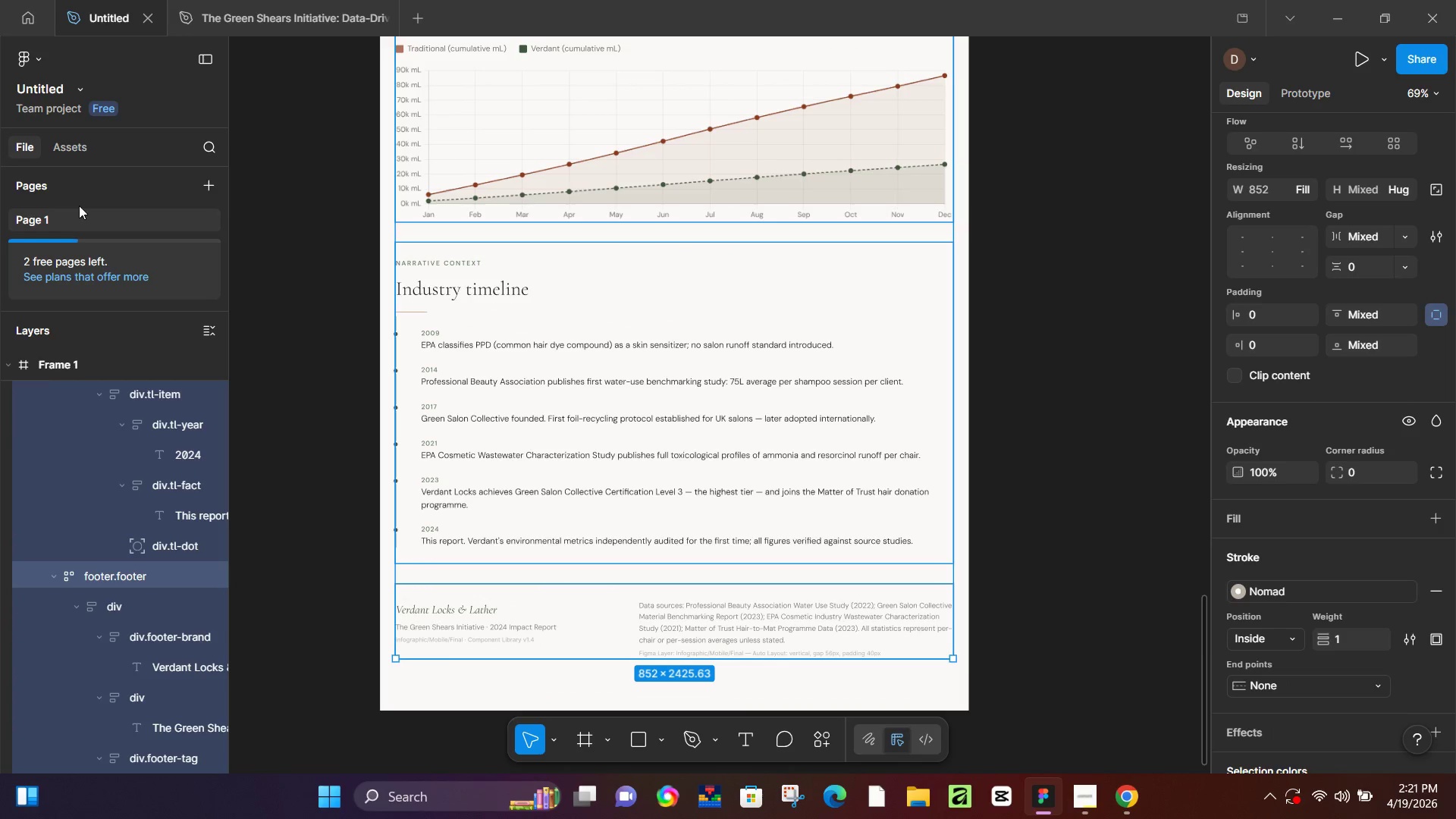 
type(cccccccccccc)
 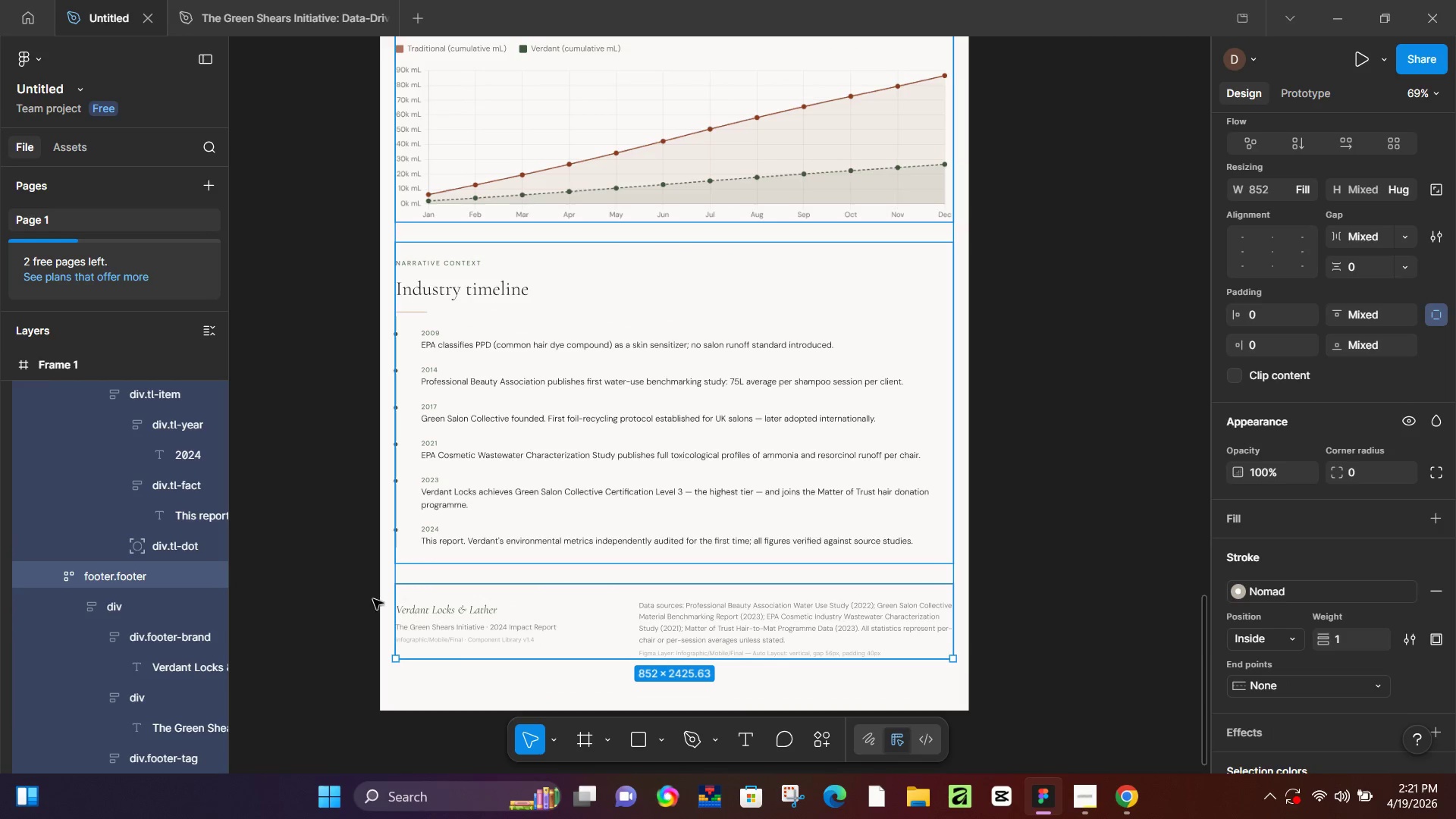 
key(C)
 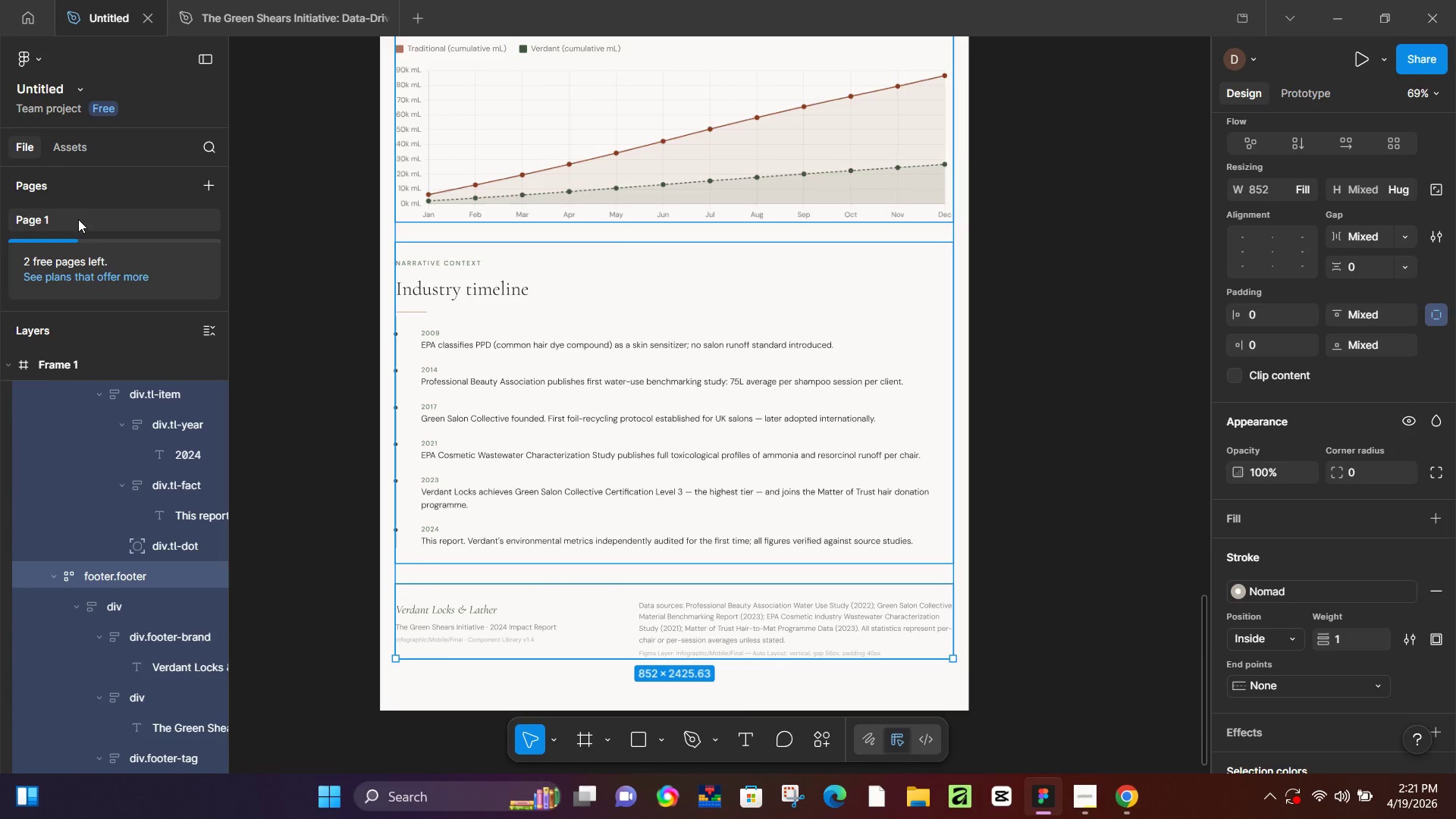 
left_click([313, 0])
 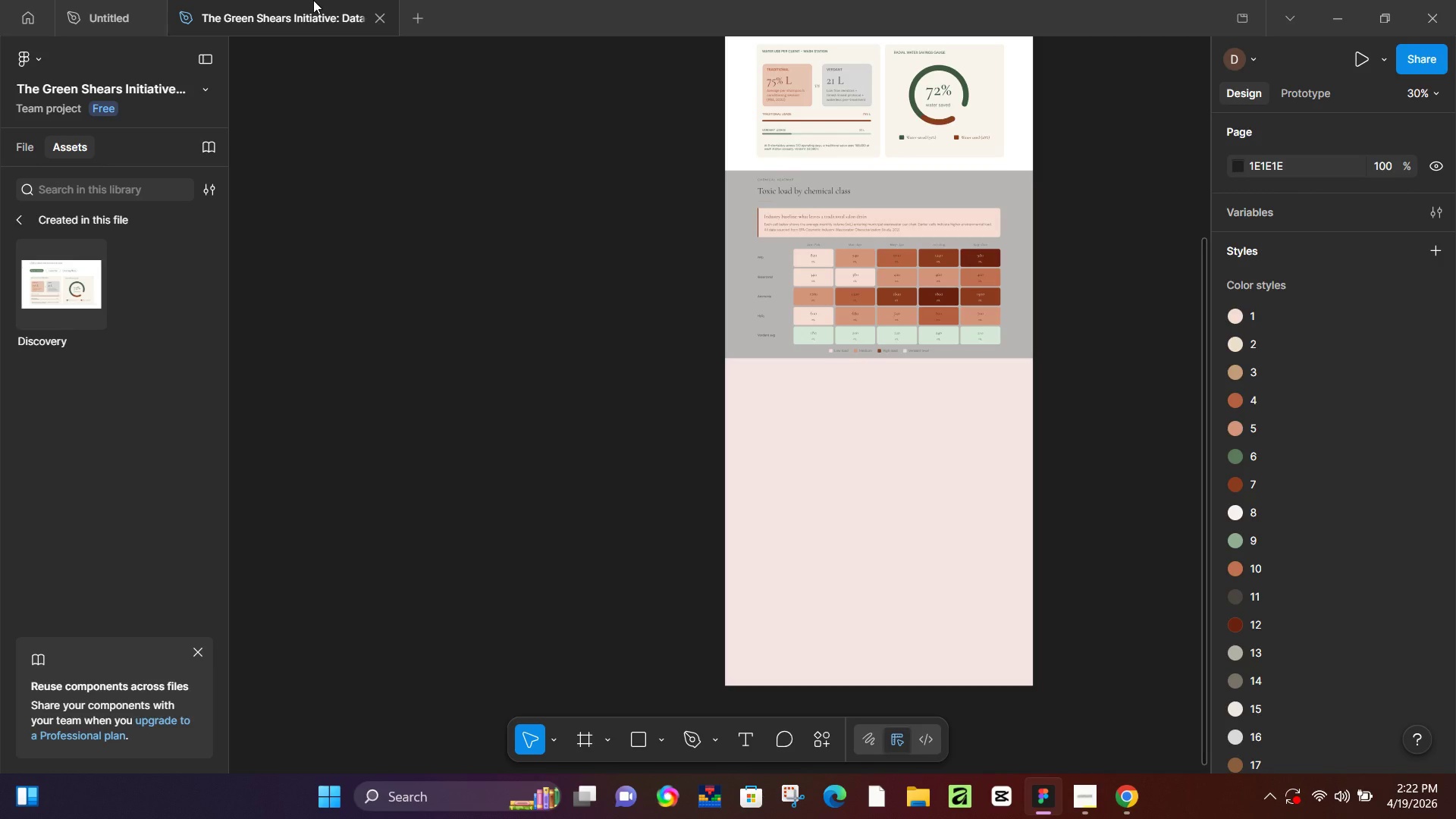 
wait(43.33)
 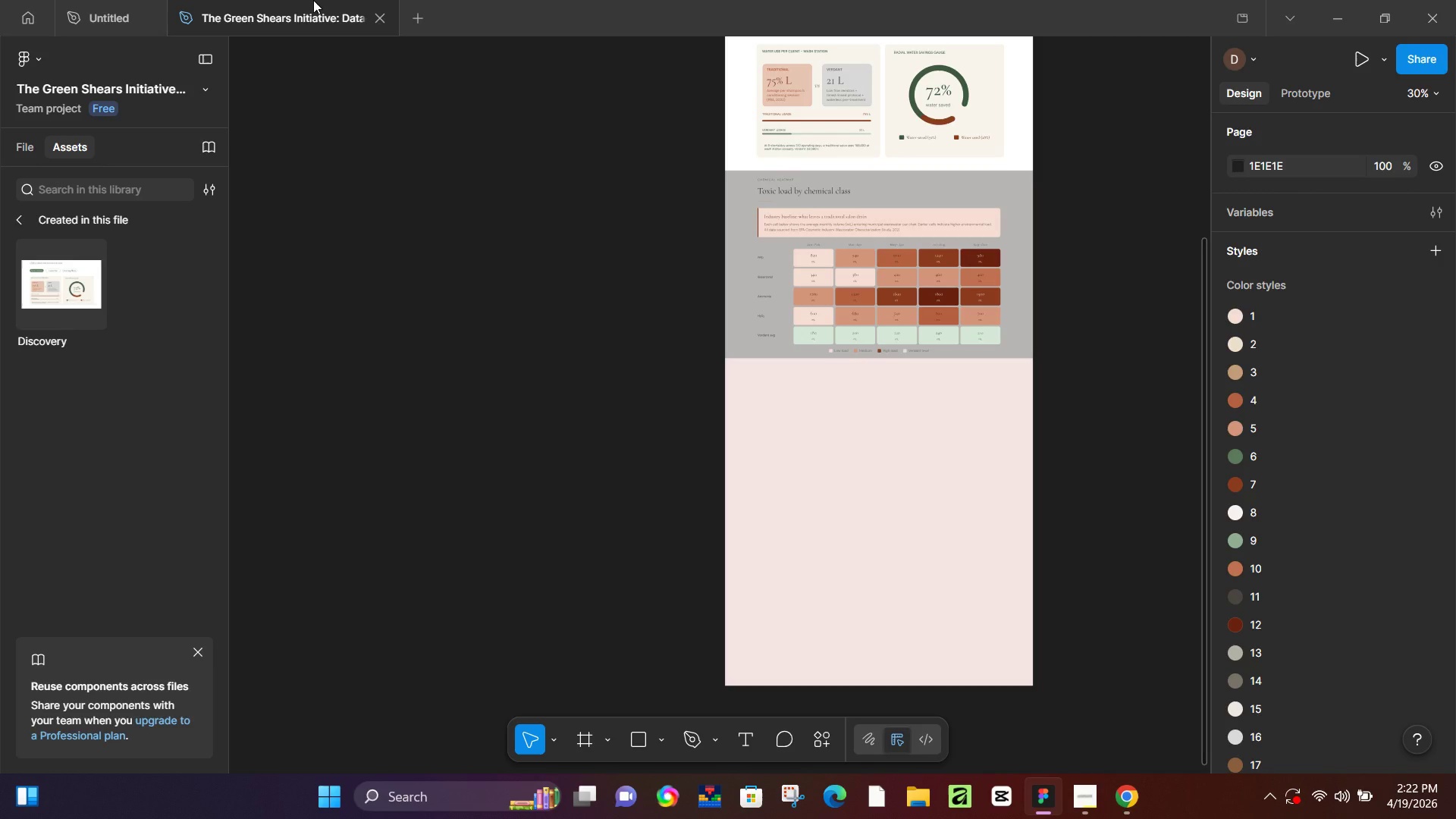 
hold_key(key=ControlLeft, duration=0.44)
scroll: coordinate [842, 421], scroll_direction: down, amount: 8.0
 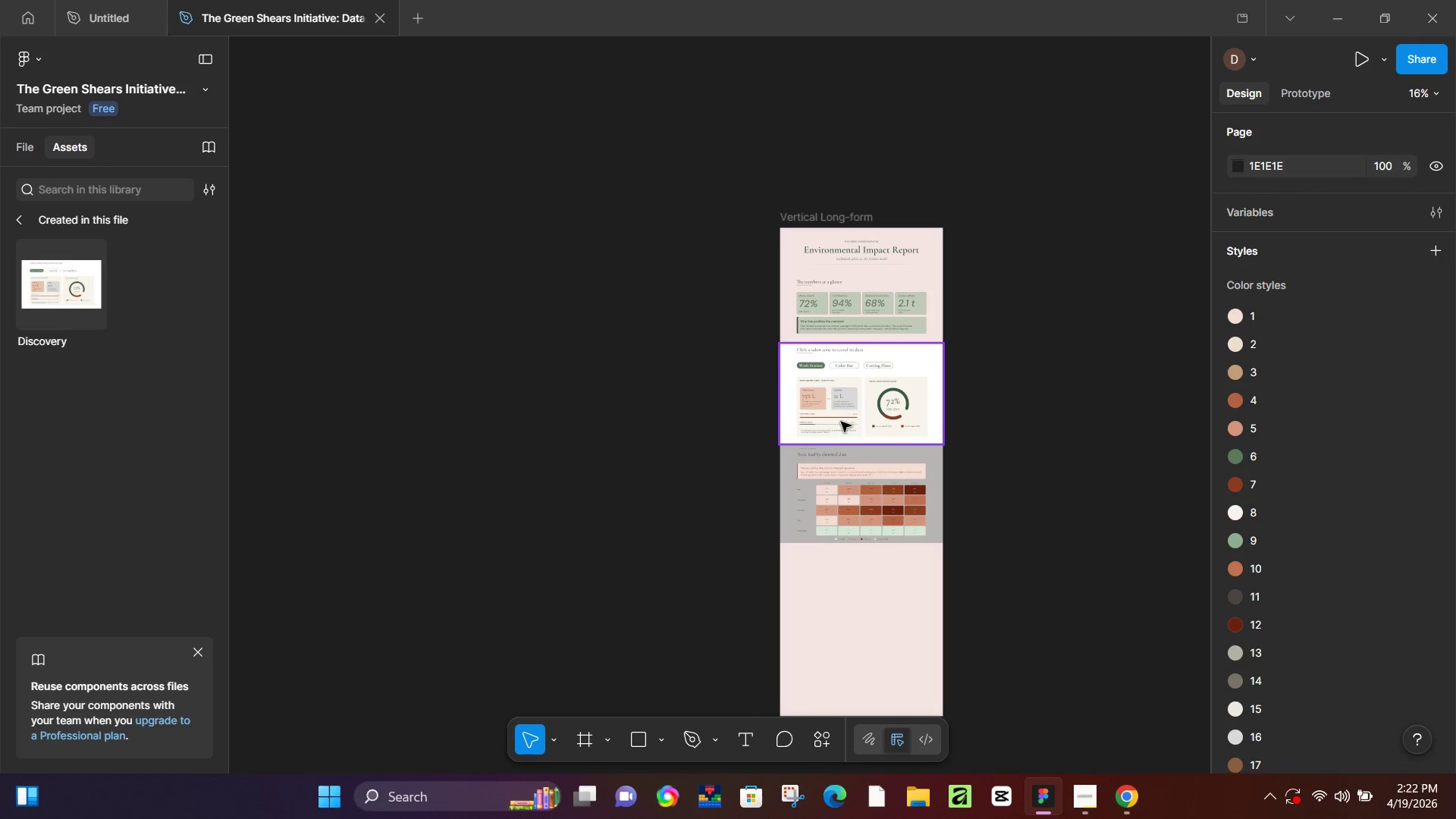 
key(Control+V)
 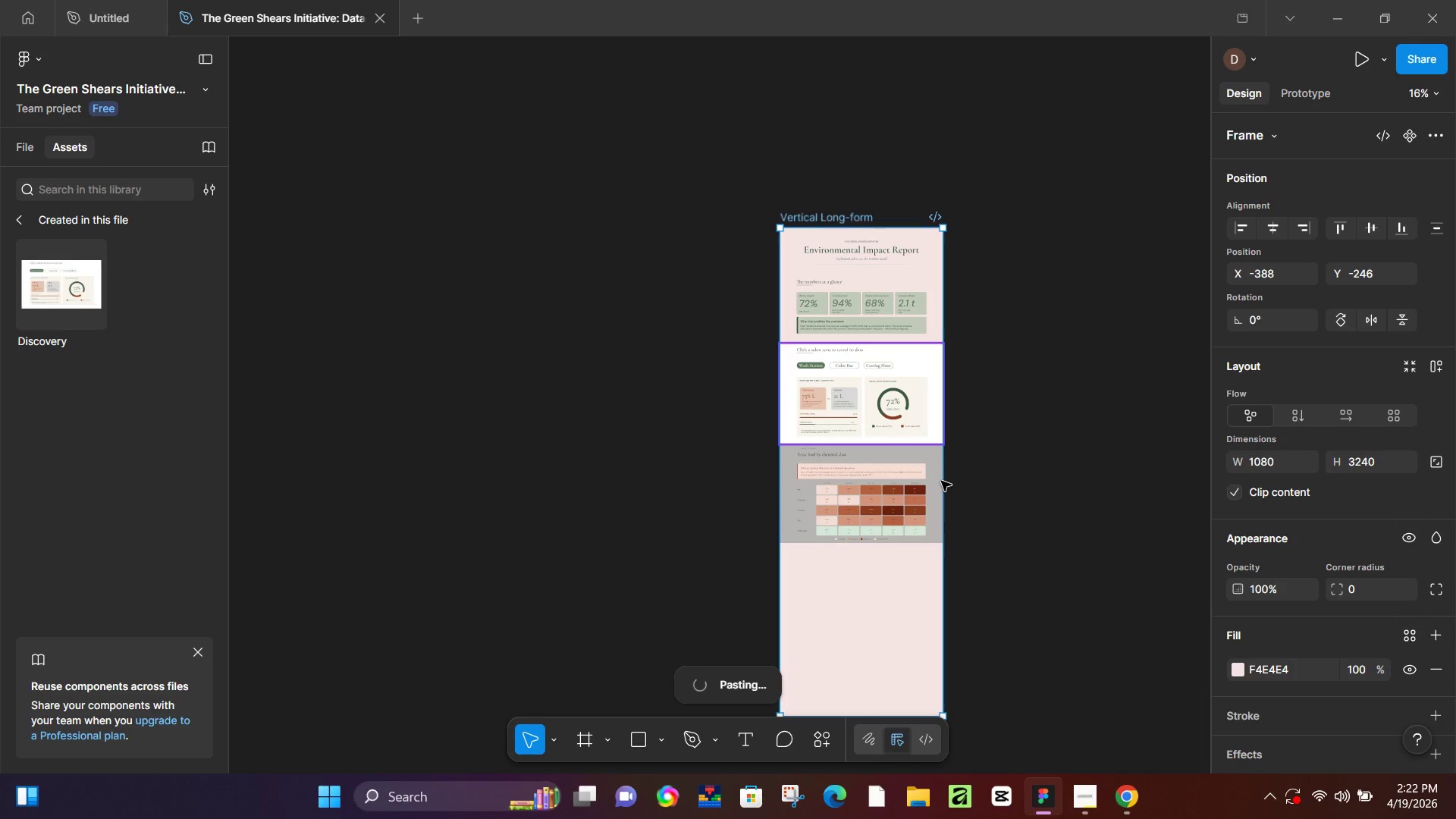 
scroll: coordinate [936, 500], scroll_direction: down, amount: 8.0
 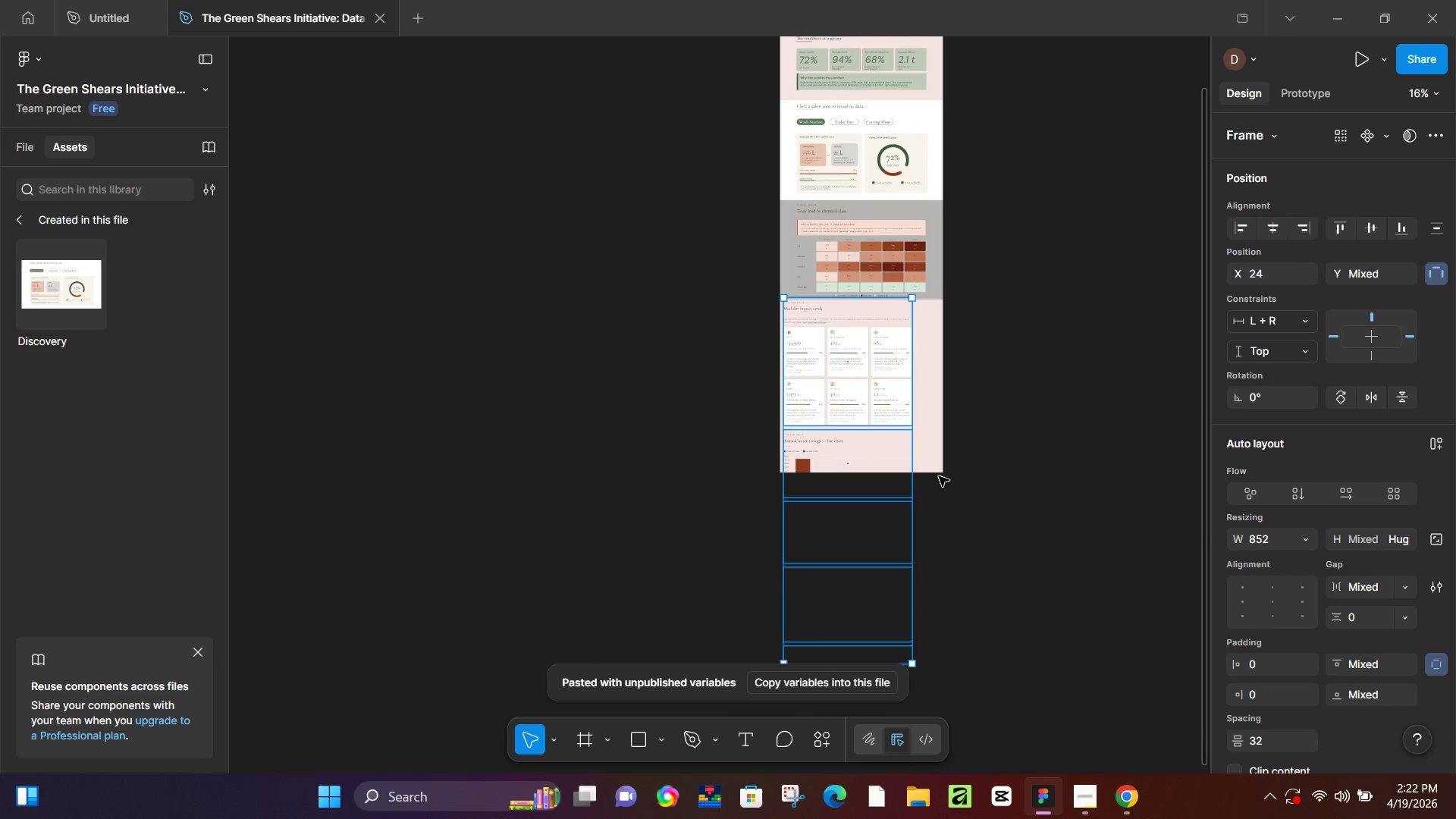 
hold_key(key=ControlLeft, duration=0.48)
scroll: coordinate [929, 428], scroll_direction: down, amount: 3.0
 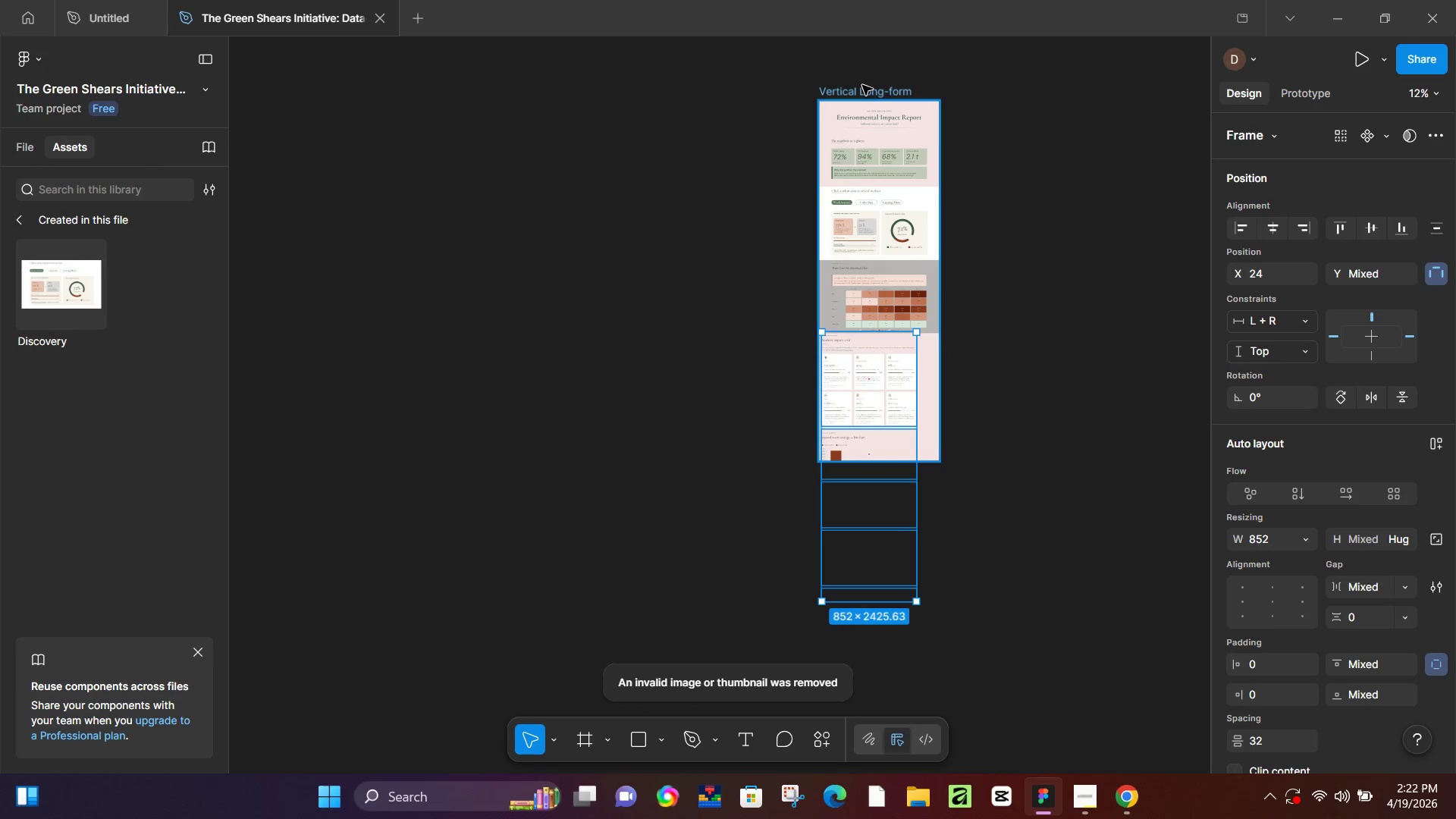 
left_click([890, 88])
 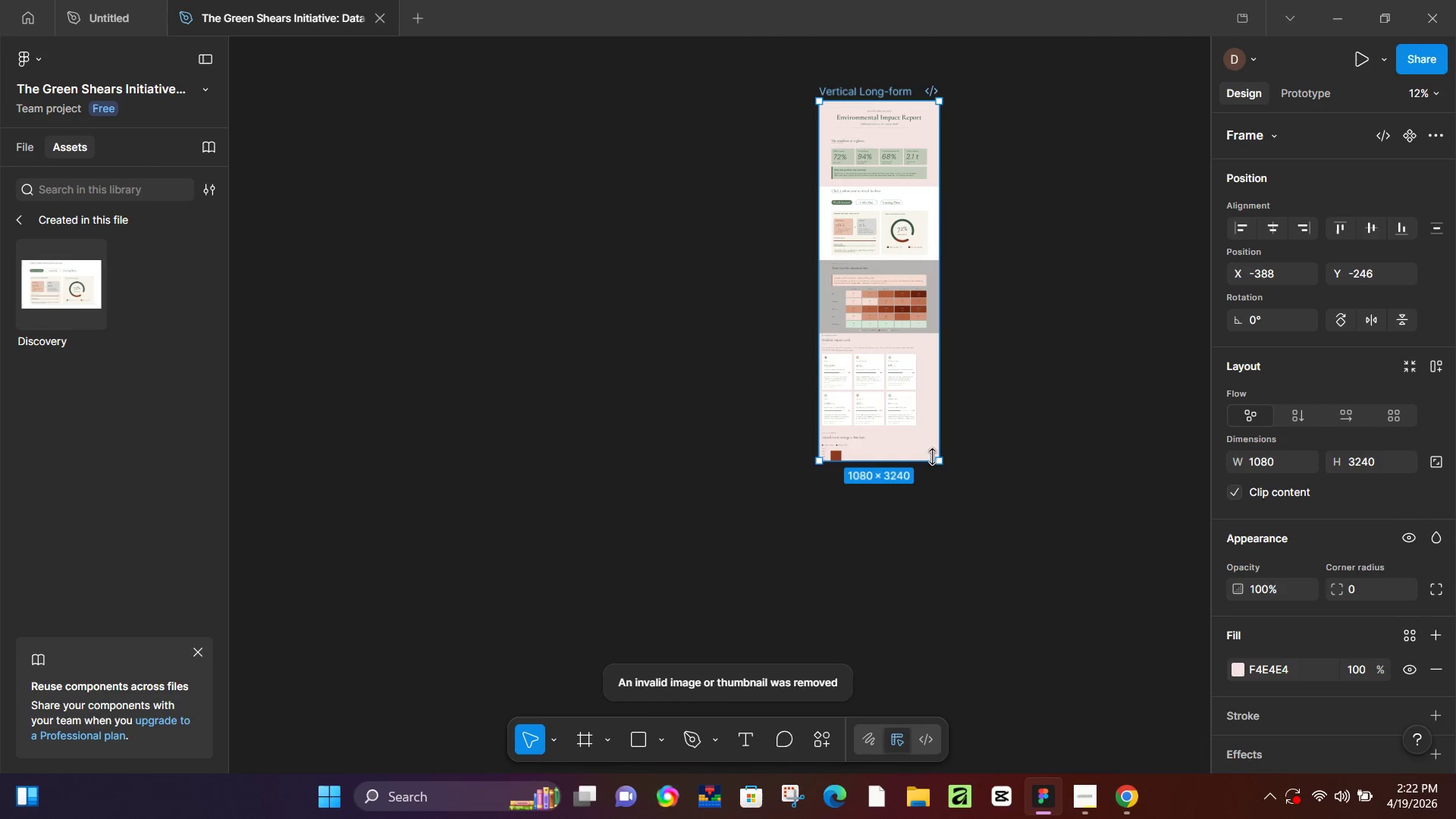 
left_click_drag(start_coordinate=[927, 462], to_coordinate=[953, 604])
 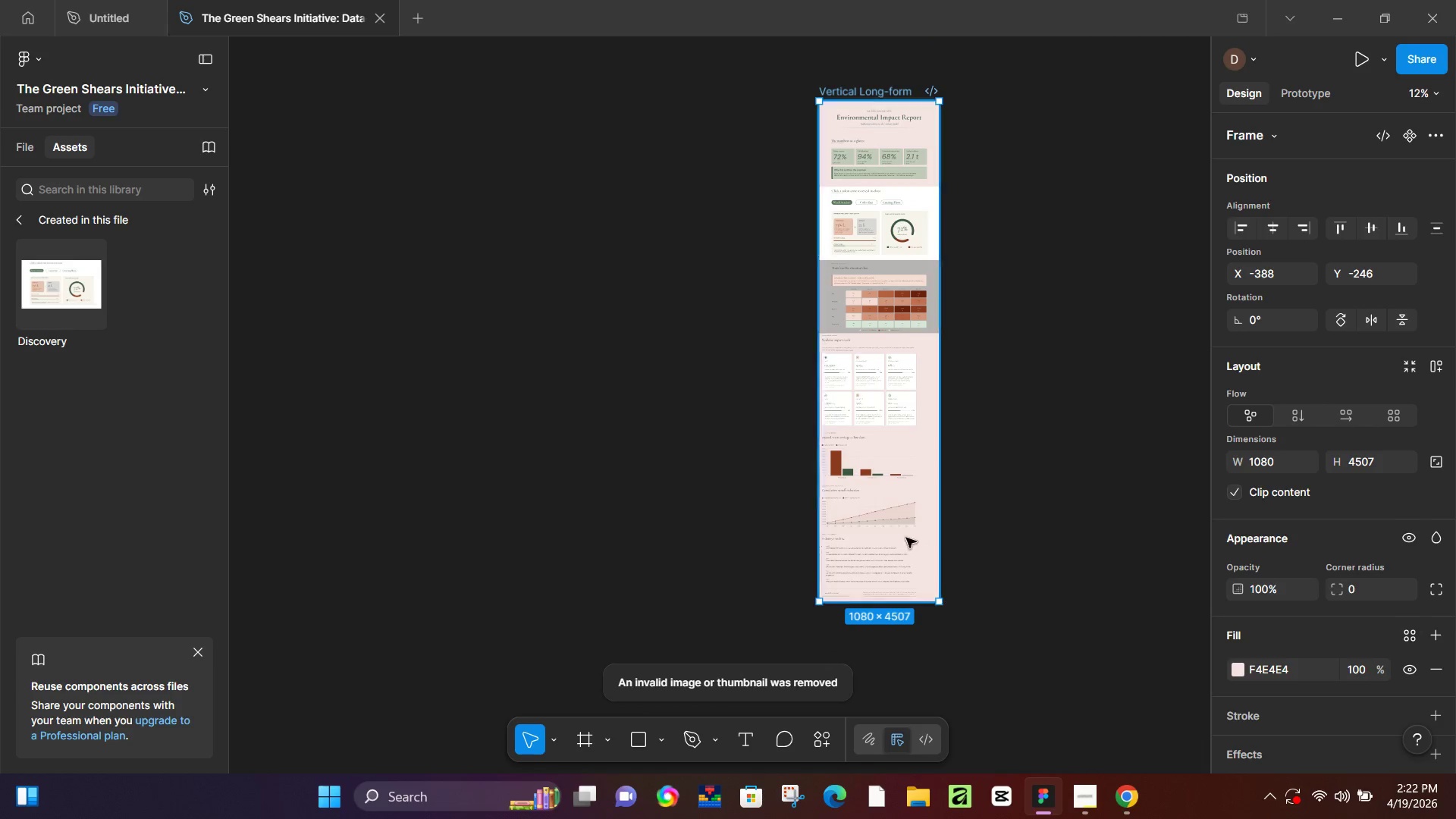 
hold_key(key=ControlLeft, duration=0.86)
scroll: coordinate [891, 505], scroll_direction: up, amount: 6.0
 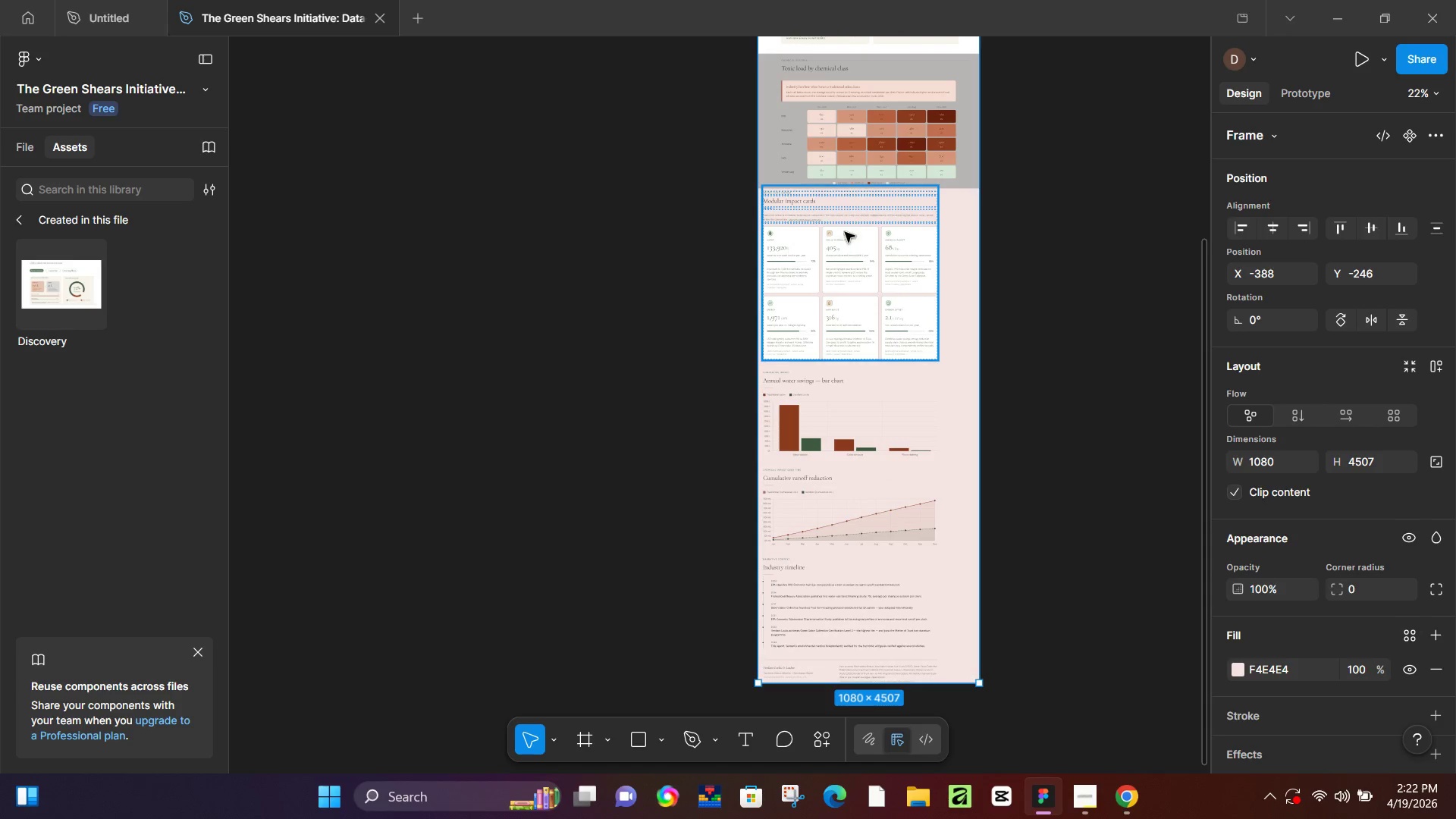 
left_click([841, 211])
 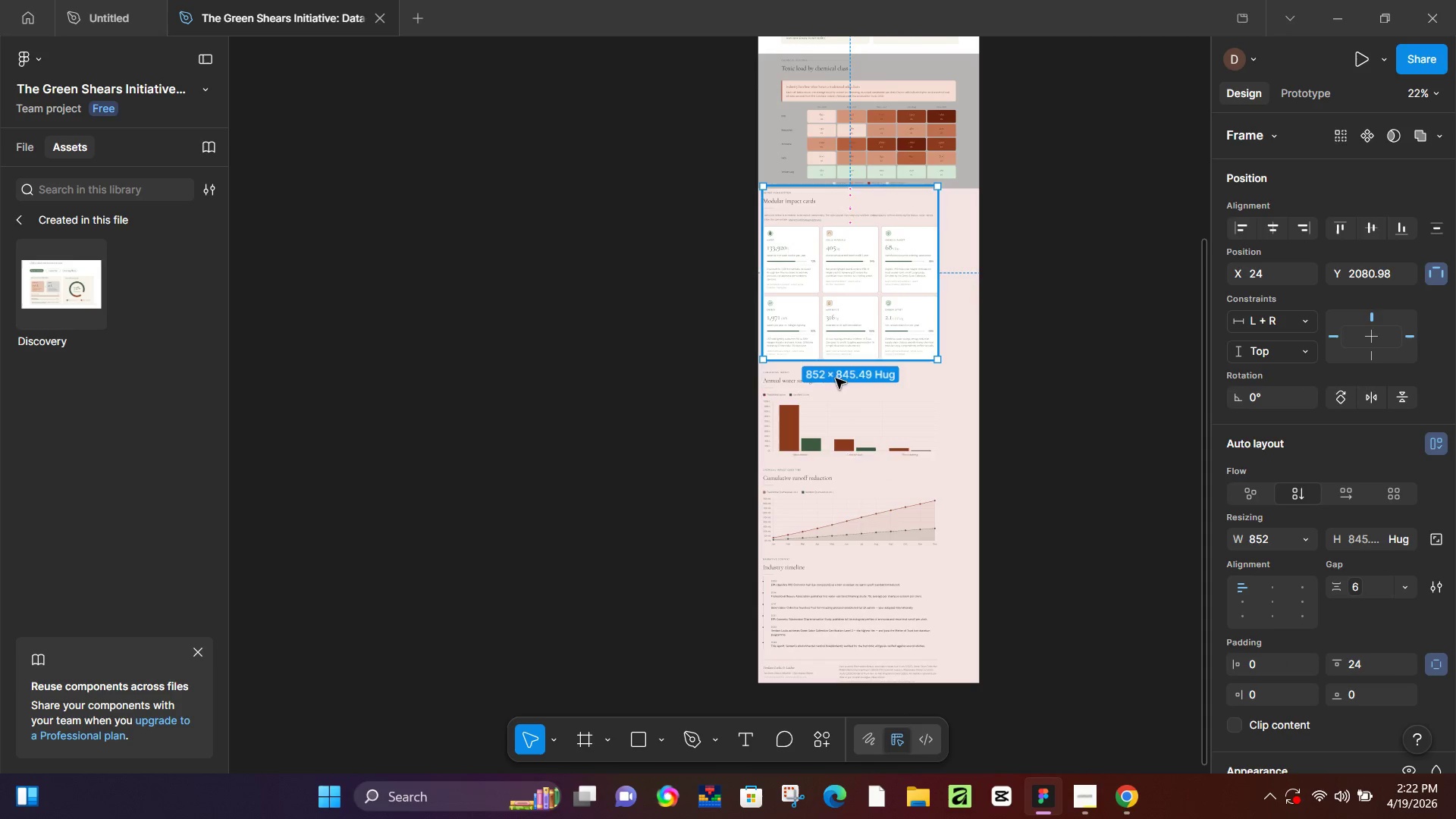 
hold_key(key=ShiftLeft, duration=1.51)
left_click([851, 405])
 